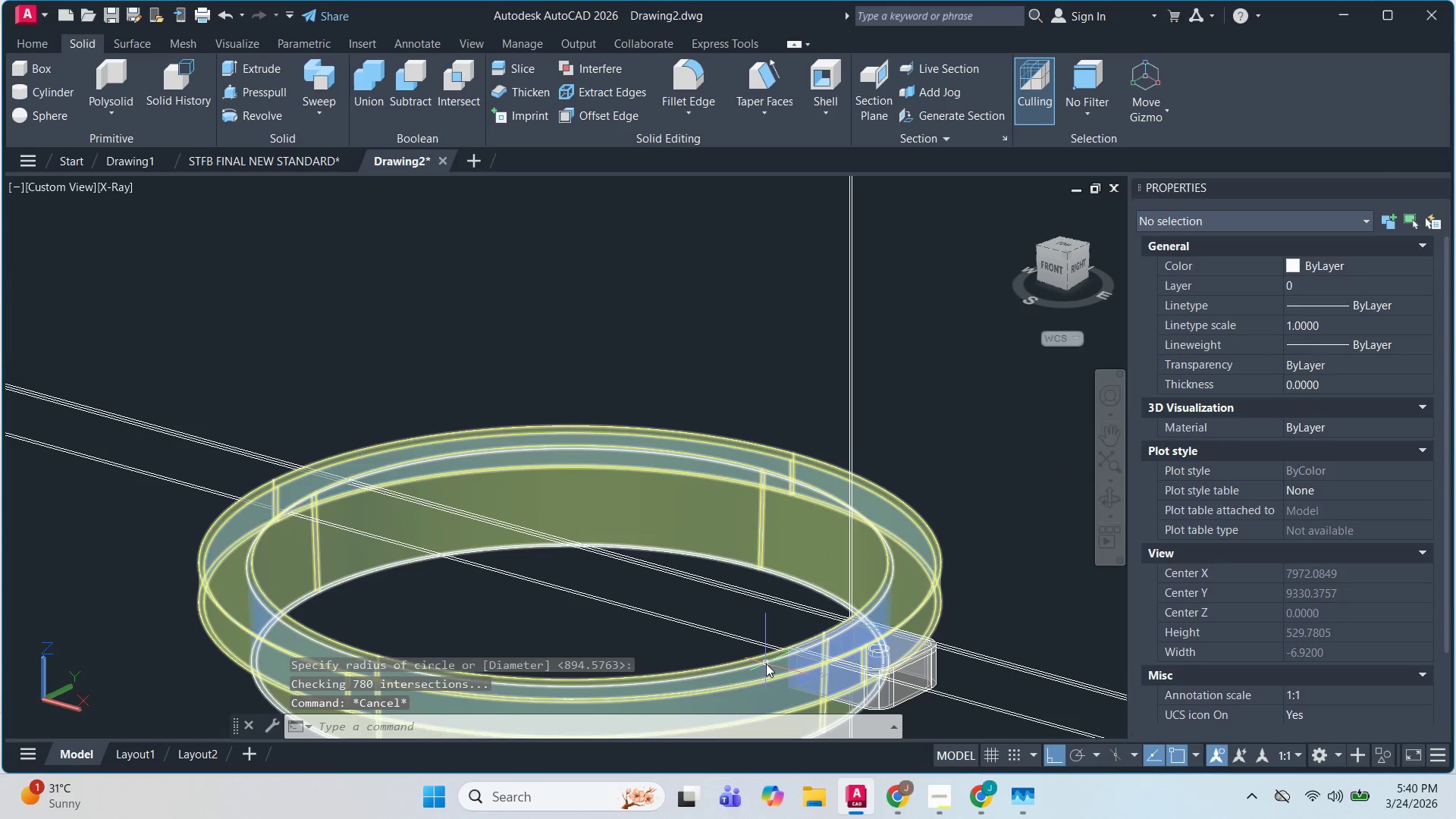 
scroll: coordinate [829, 640], scroll_direction: down, amount: 2.0
 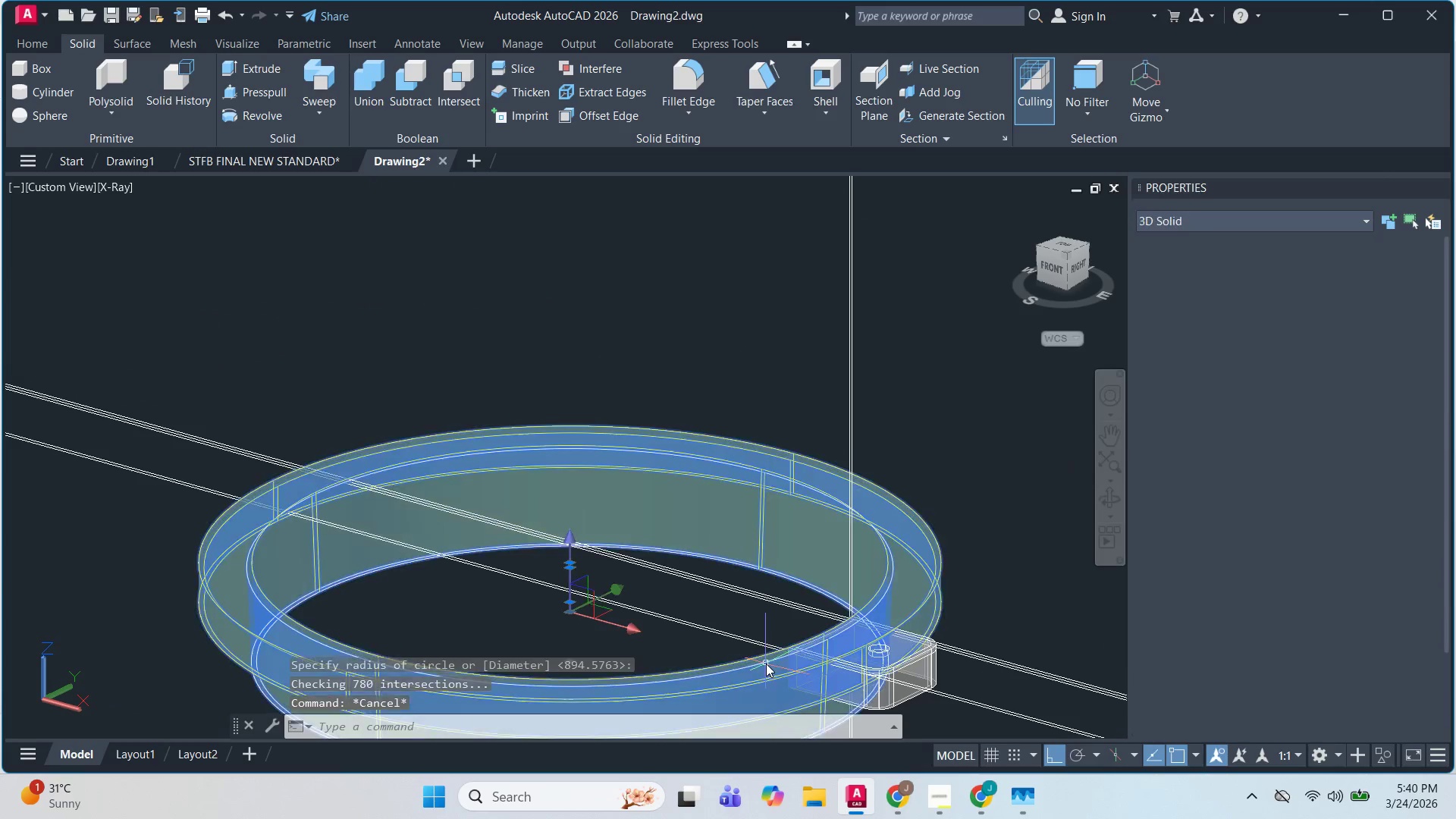 
left_click([766, 664])
 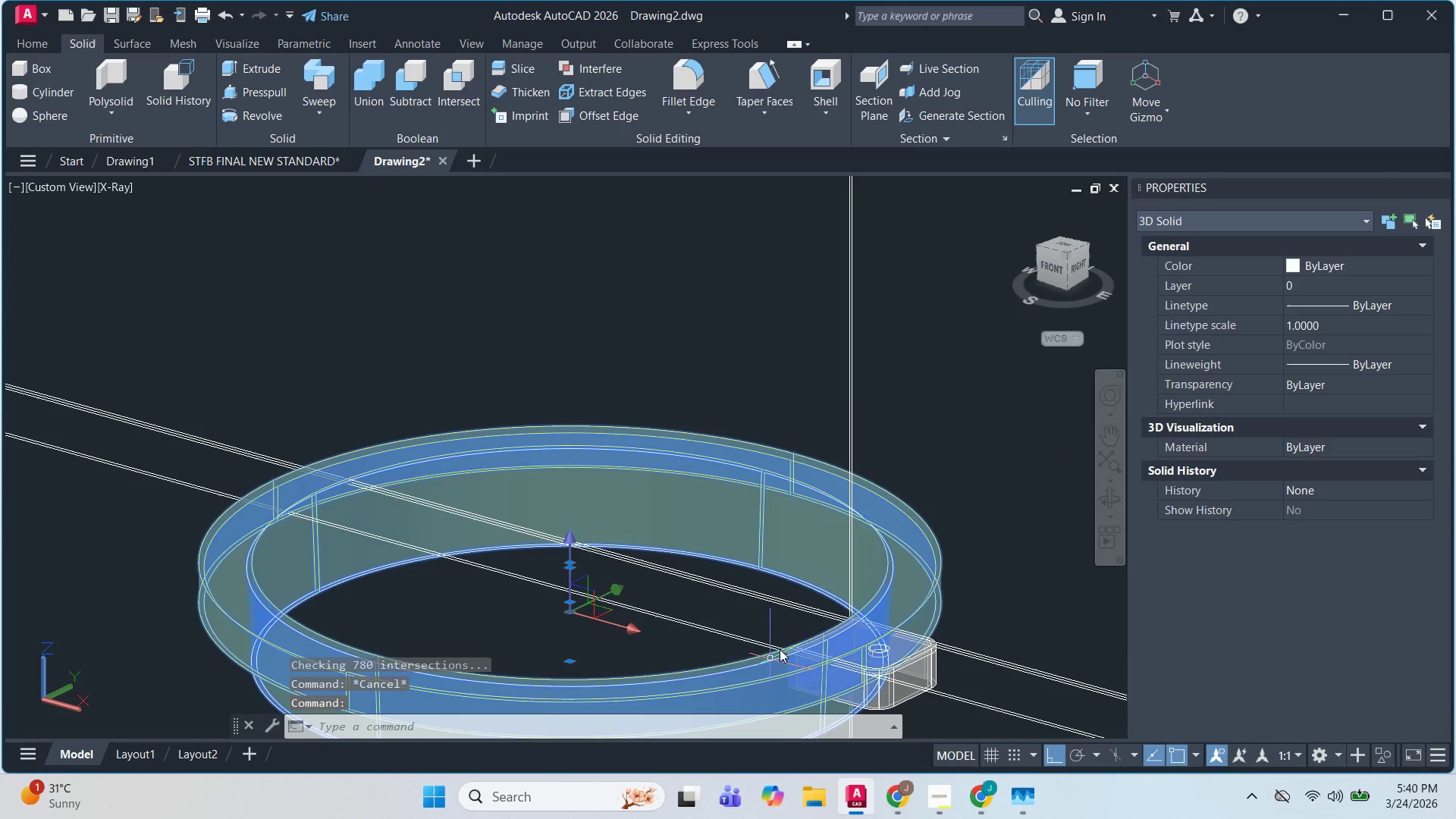 
key(Escape)
 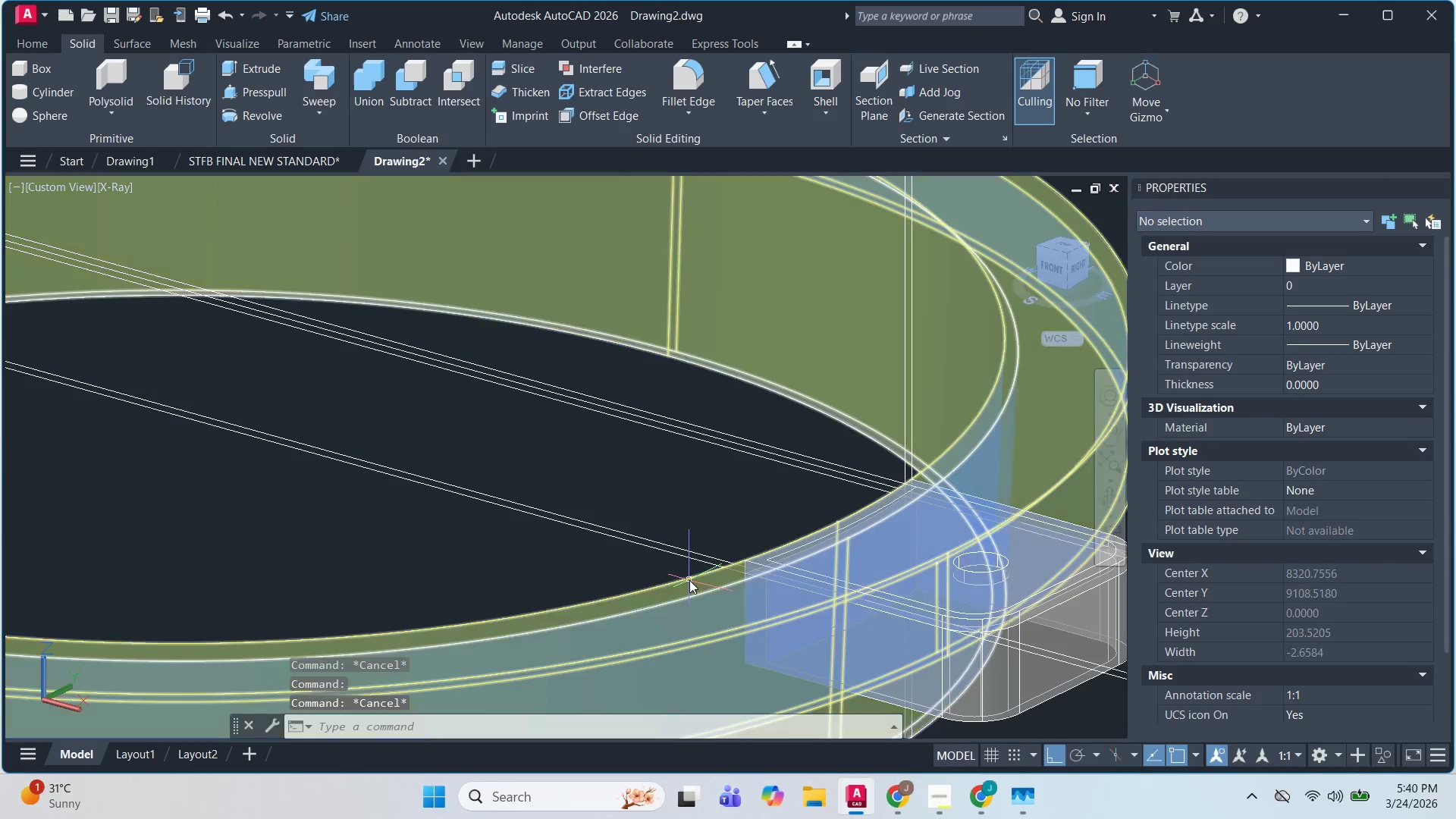 
hold_key(key=ShiftLeft, duration=1.17)
 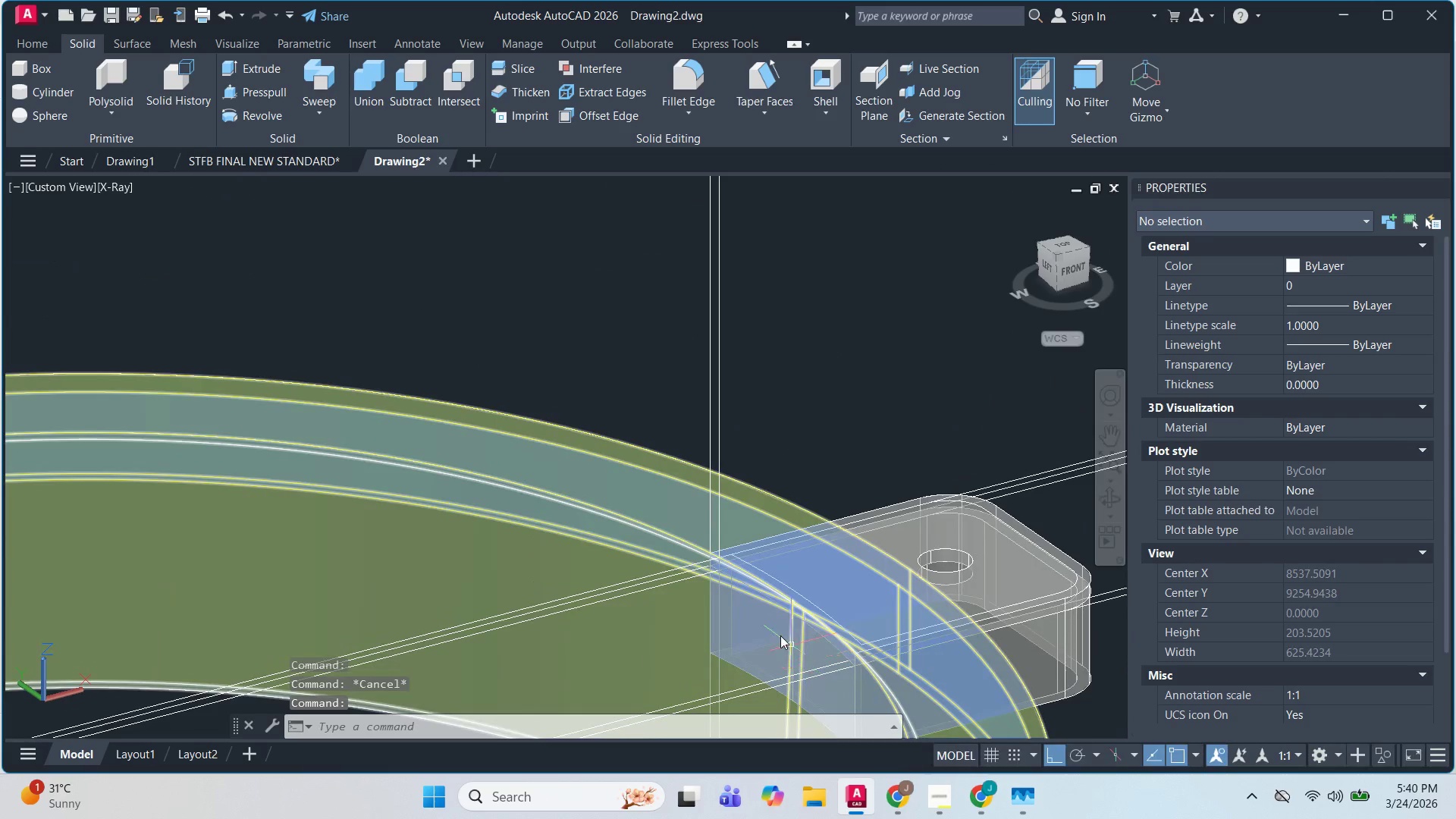 
scroll: coordinate [782, 658], scroll_direction: up, amount: 3.0
 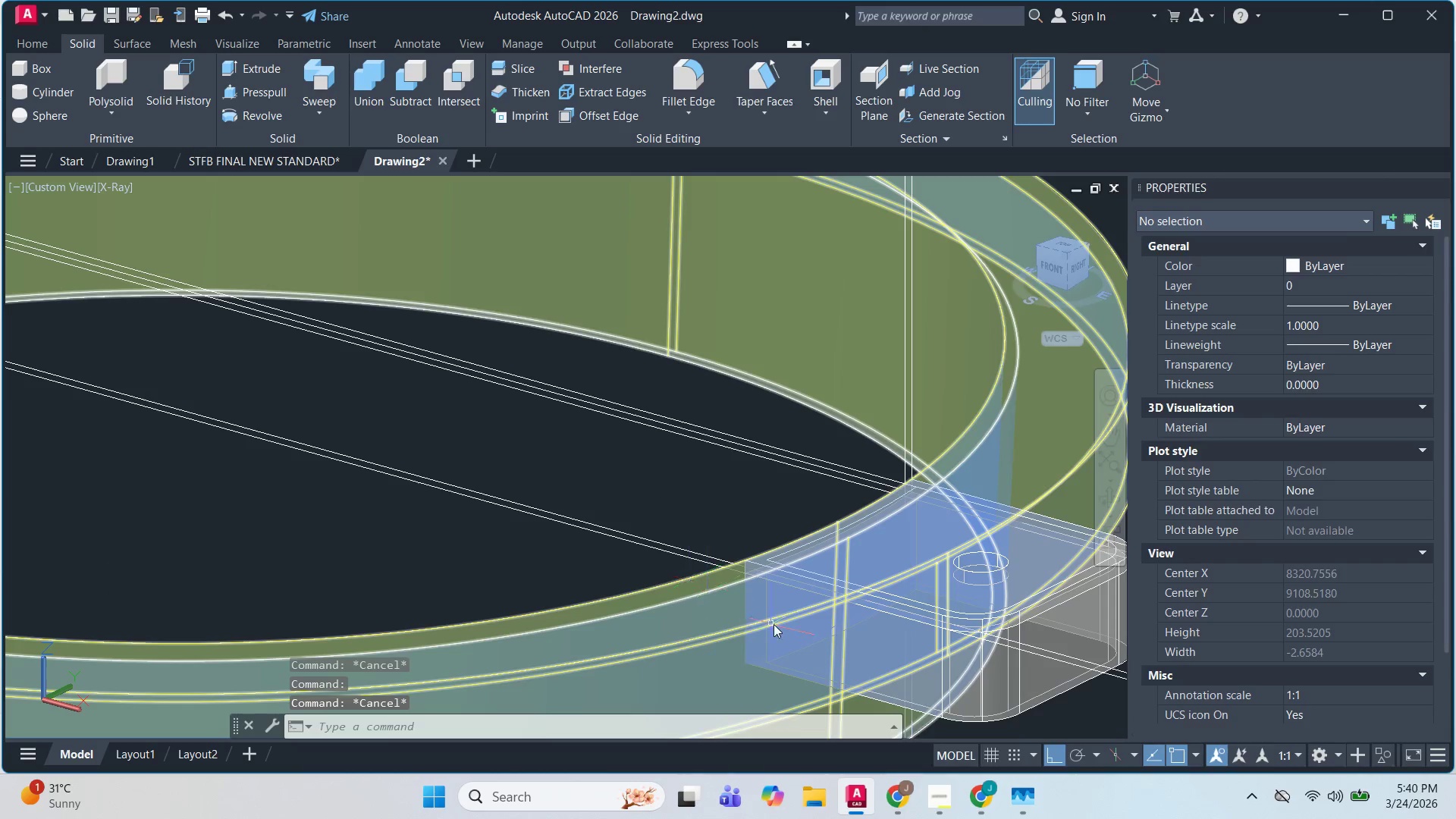 
hold_key(key=ShiftLeft, duration=1.52)
 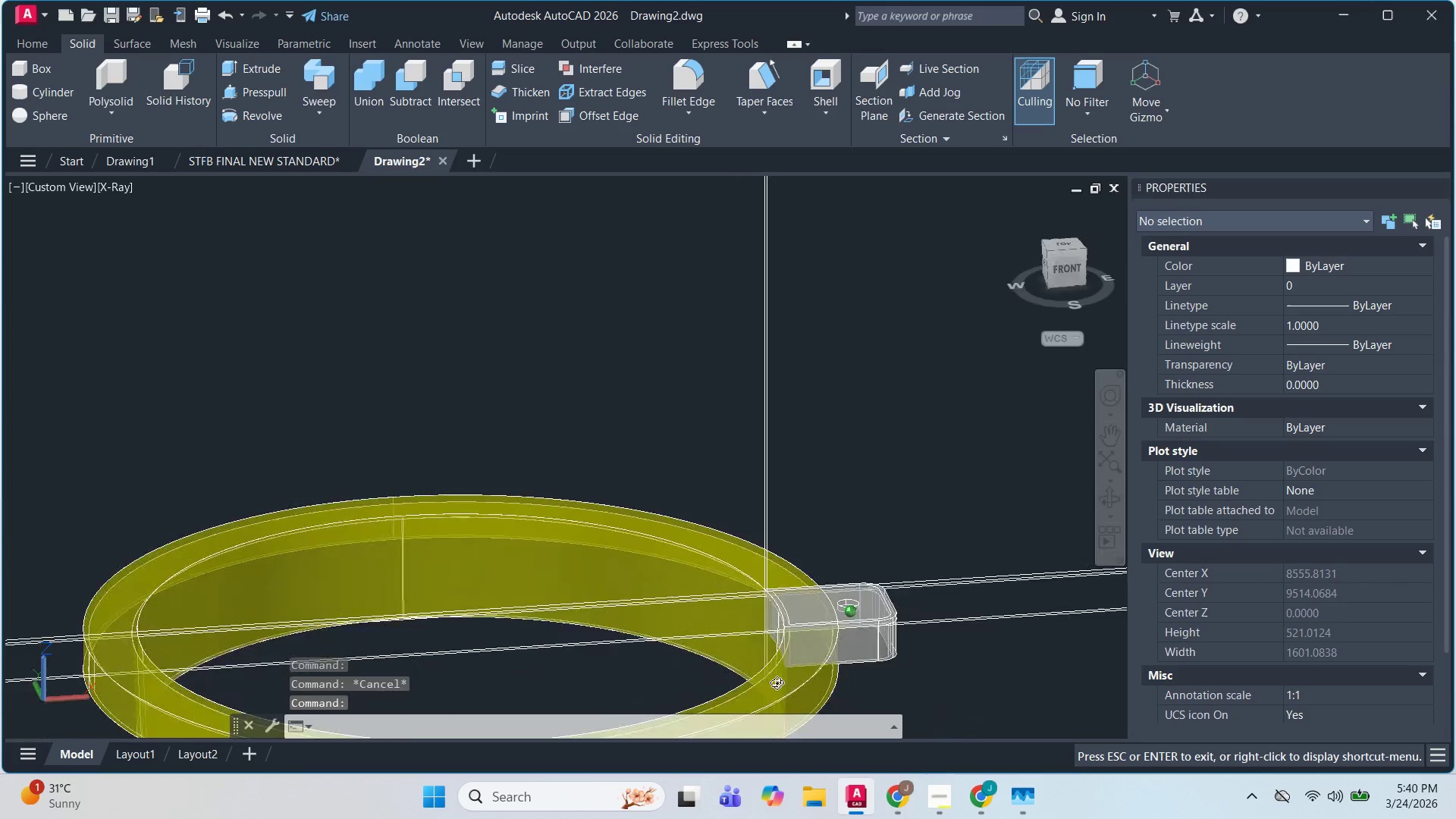 
scroll: coordinate [779, 630], scroll_direction: down, amount: 2.0
 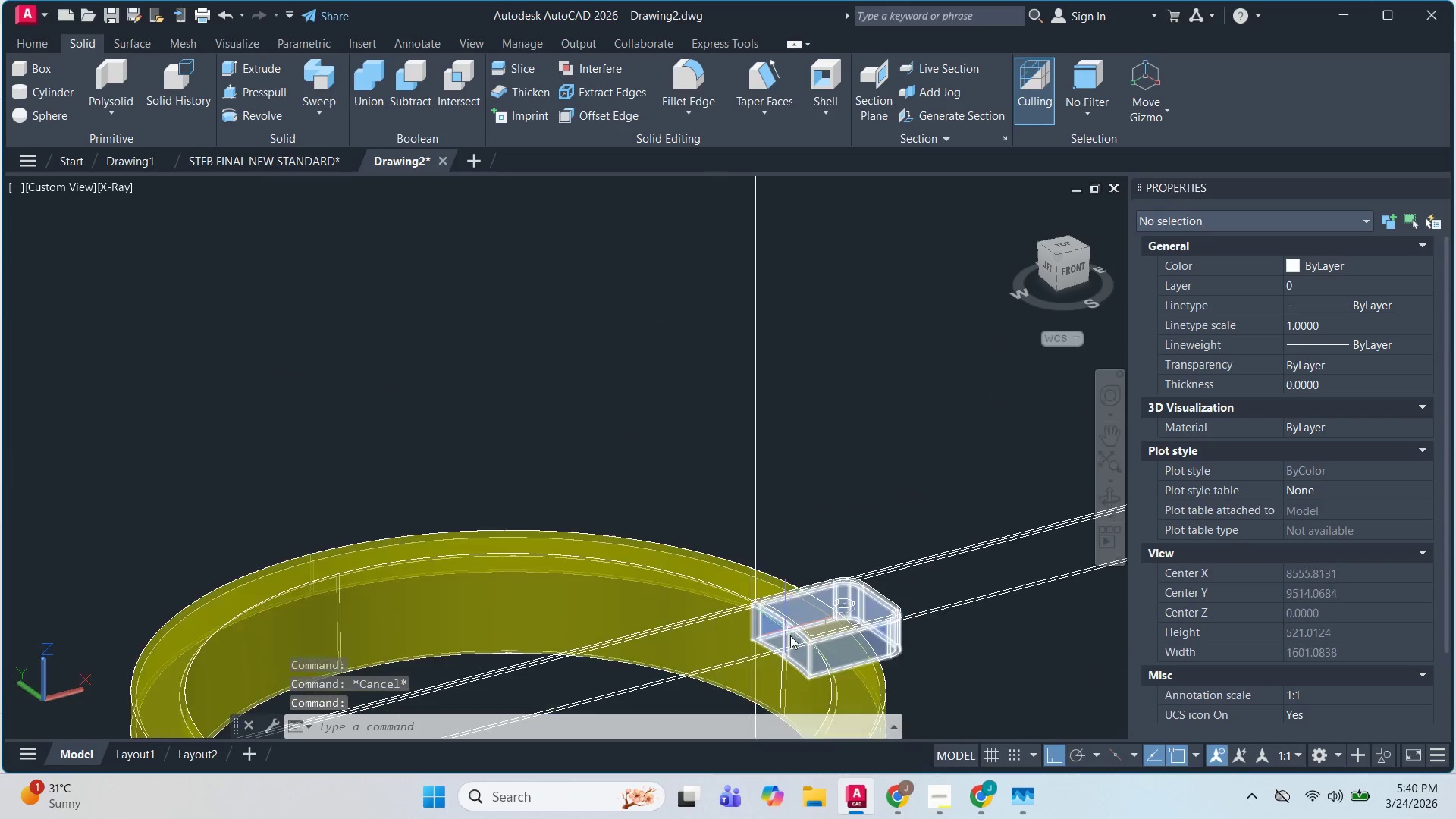 
hold_key(key=ShiftLeft, duration=0.84)
 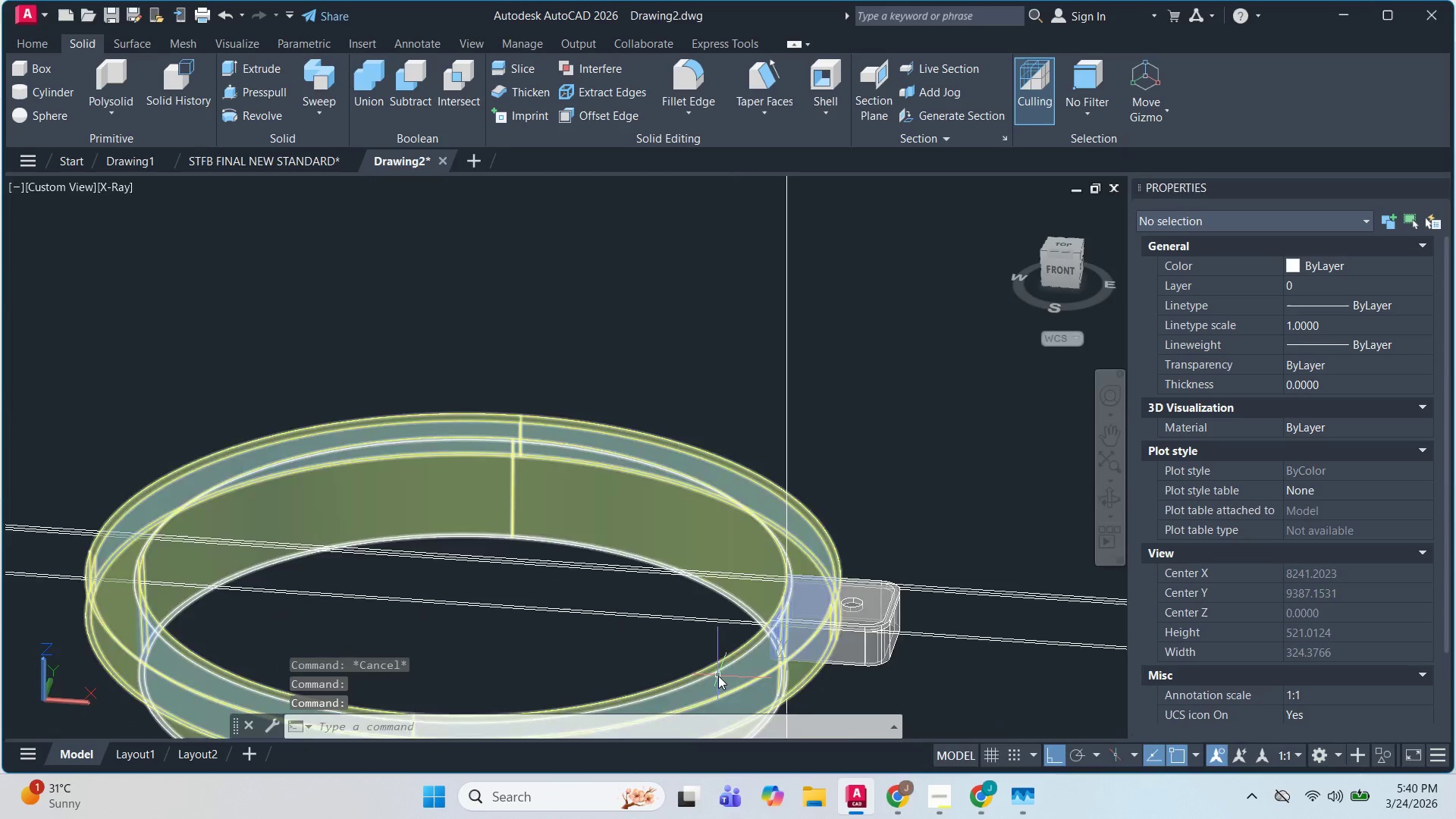 
key(Escape)
 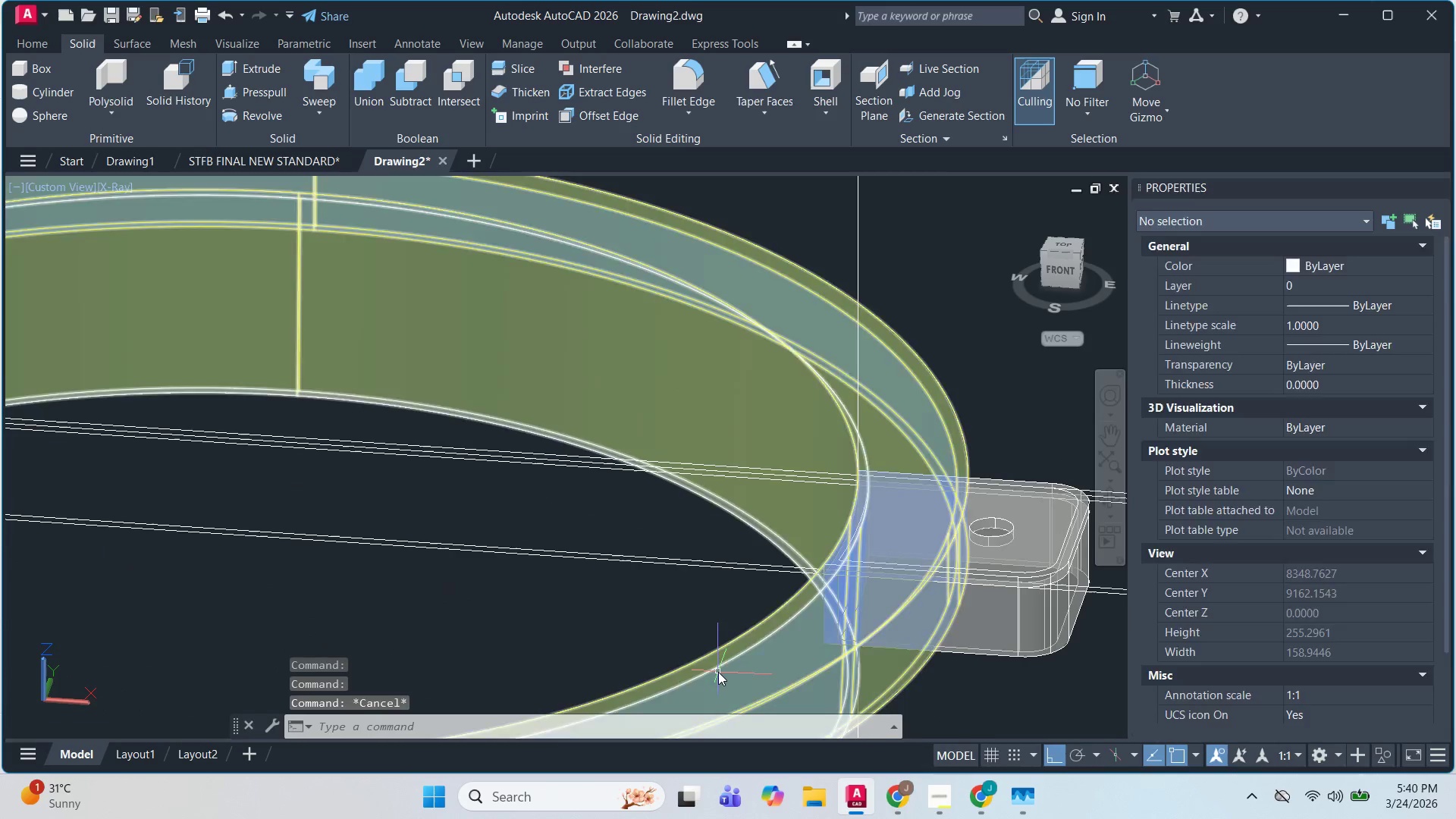 
scroll: coordinate [718, 676], scroll_direction: up, amount: 2.0
 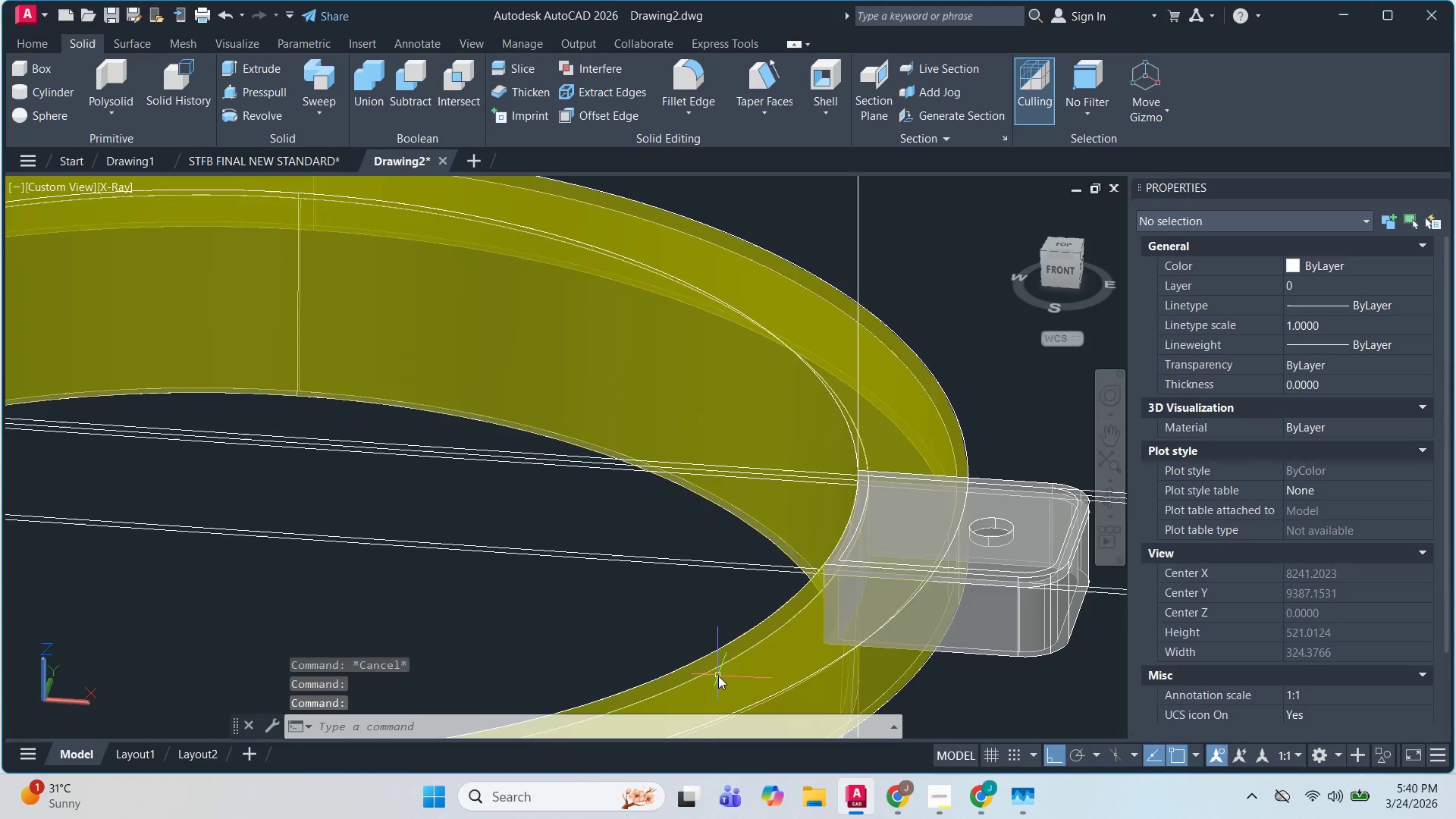 
left_click([718, 672])
 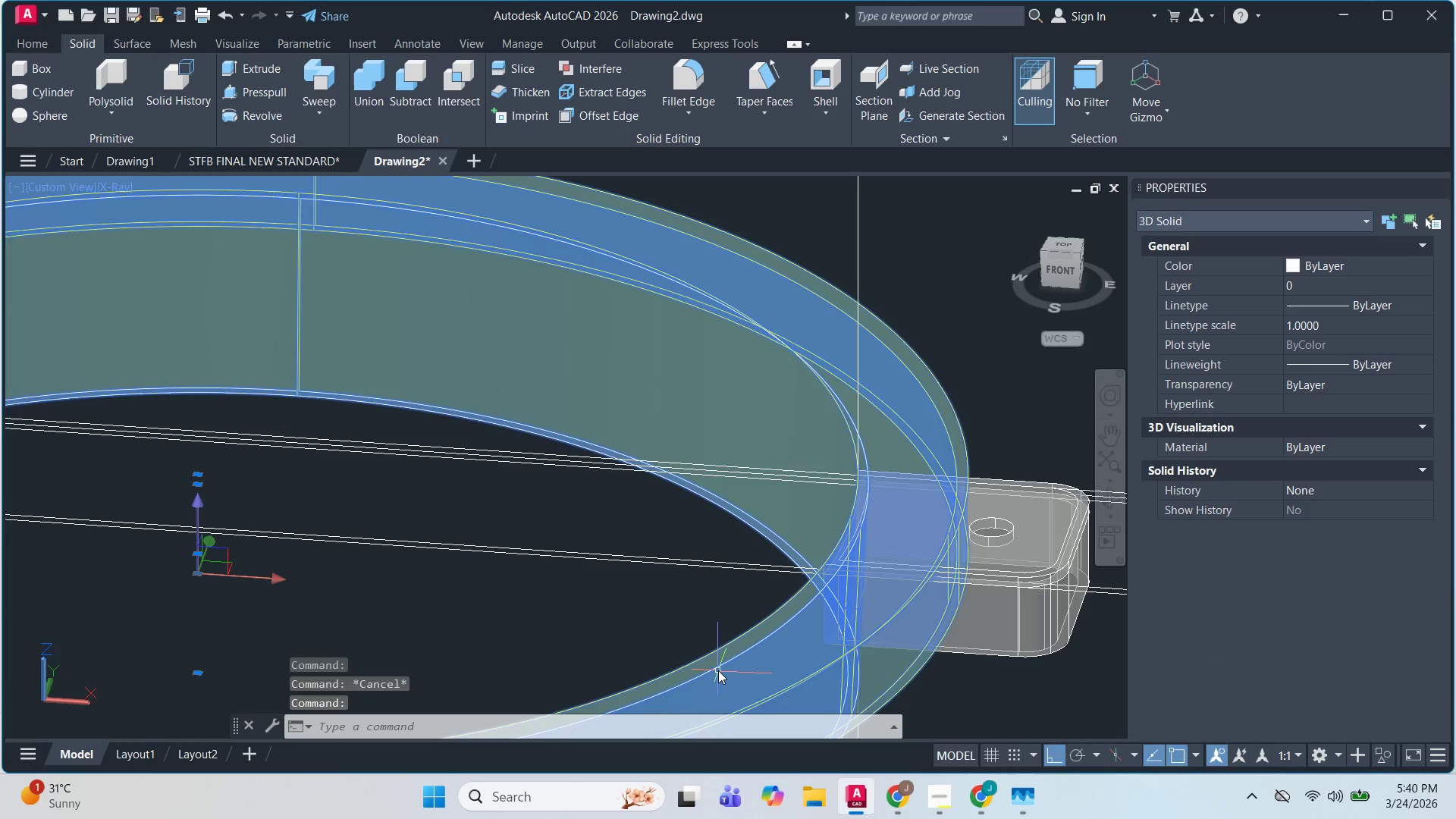 
scroll: coordinate [718, 669], scroll_direction: down, amount: 3.0
 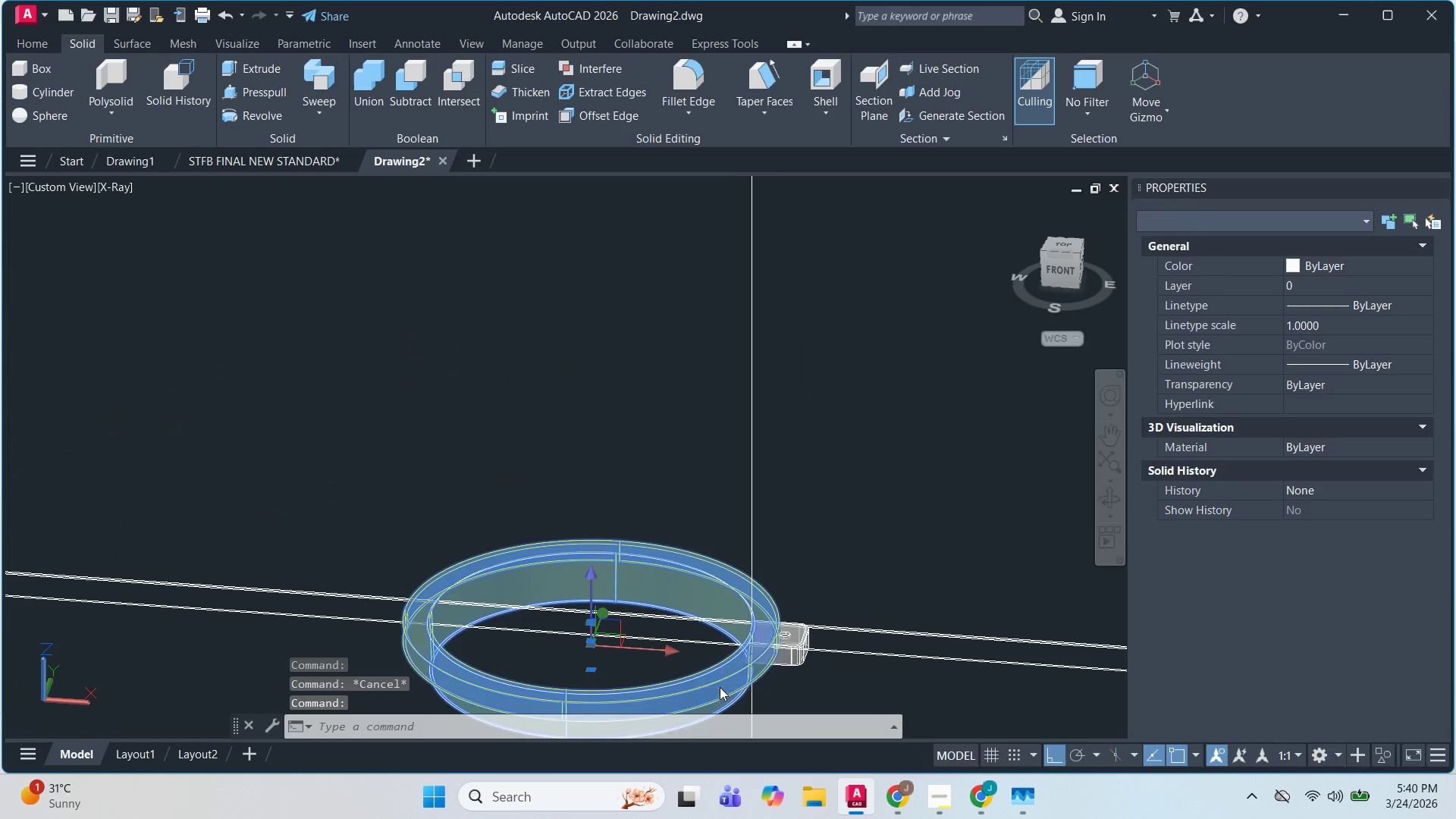 
key(Escape)
 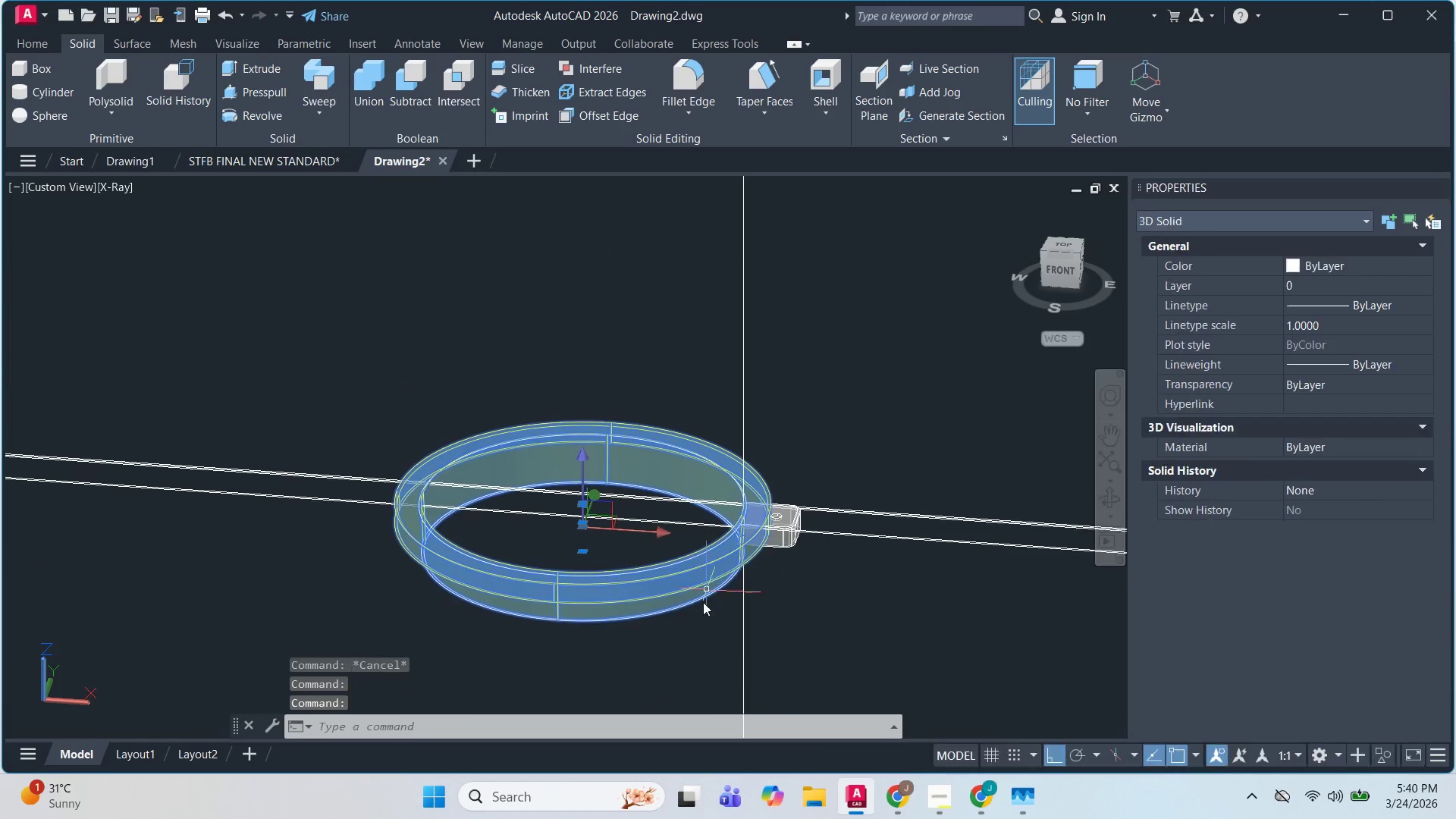 
key(Escape)
 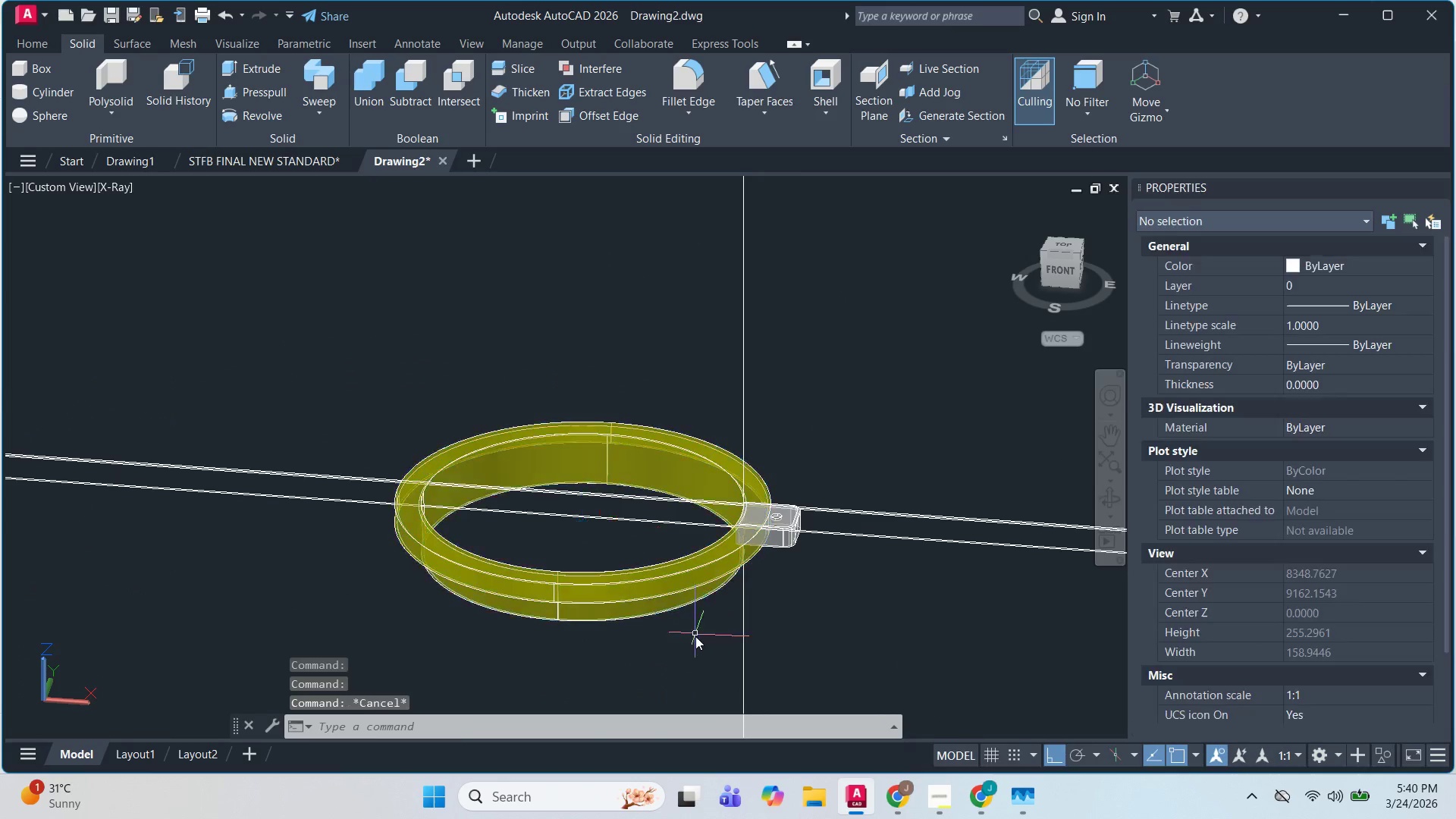 
left_click_drag(start_coordinate=[695, 636], to_coordinate=[692, 627])
 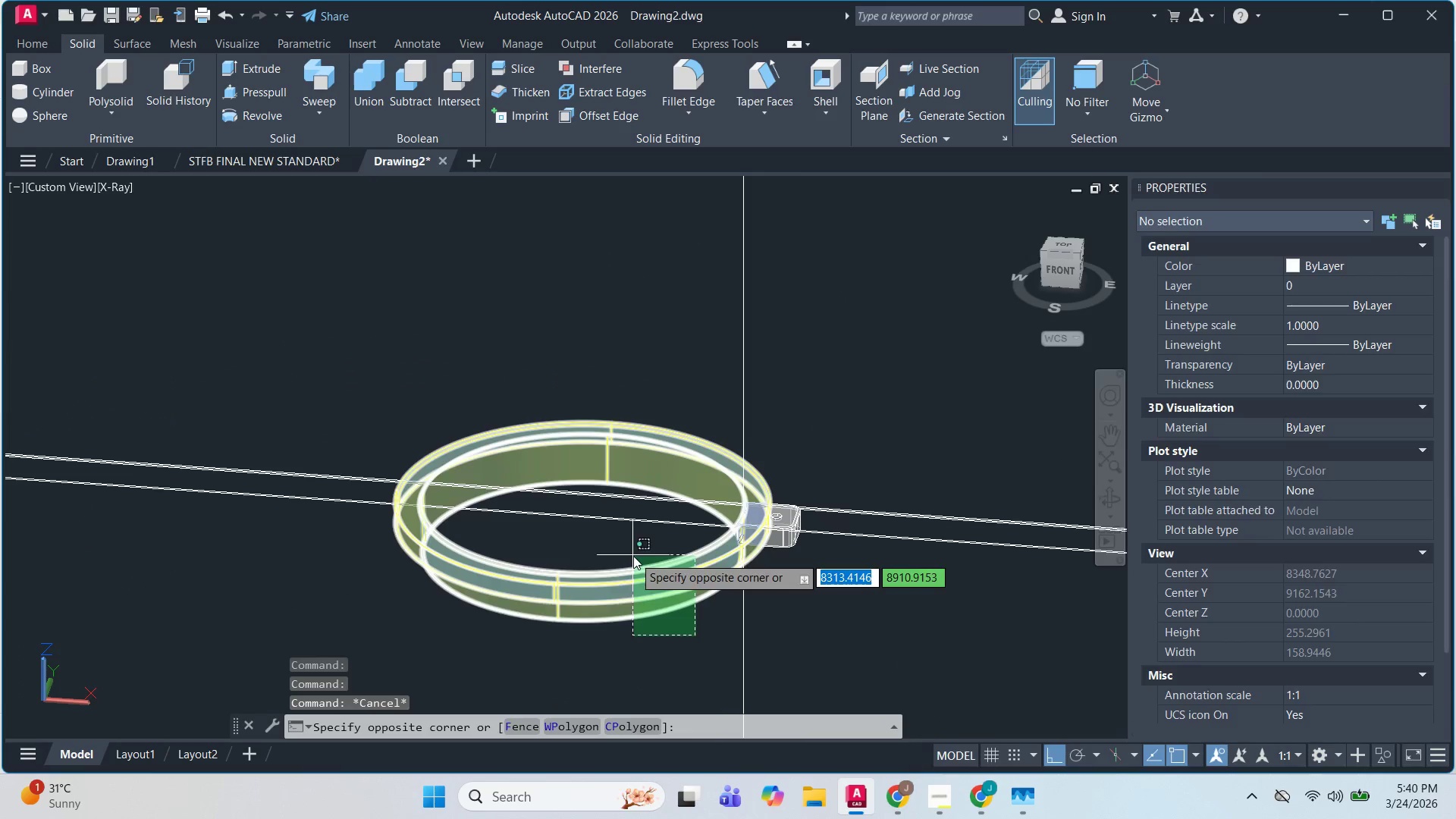 
double_click([633, 556])
 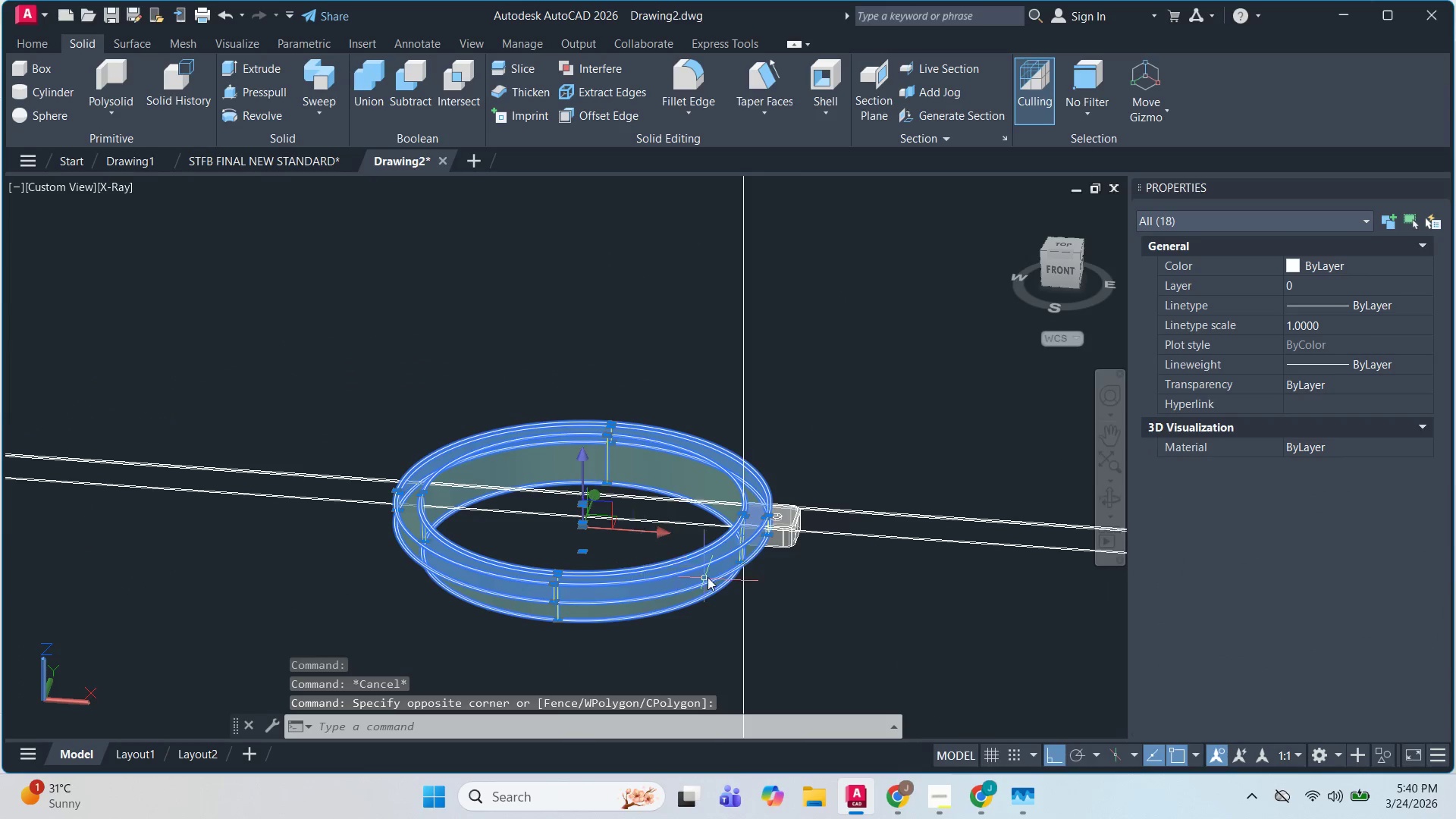 
hold_key(key=ShiftLeft, duration=1.2)
left_click([715, 583])
 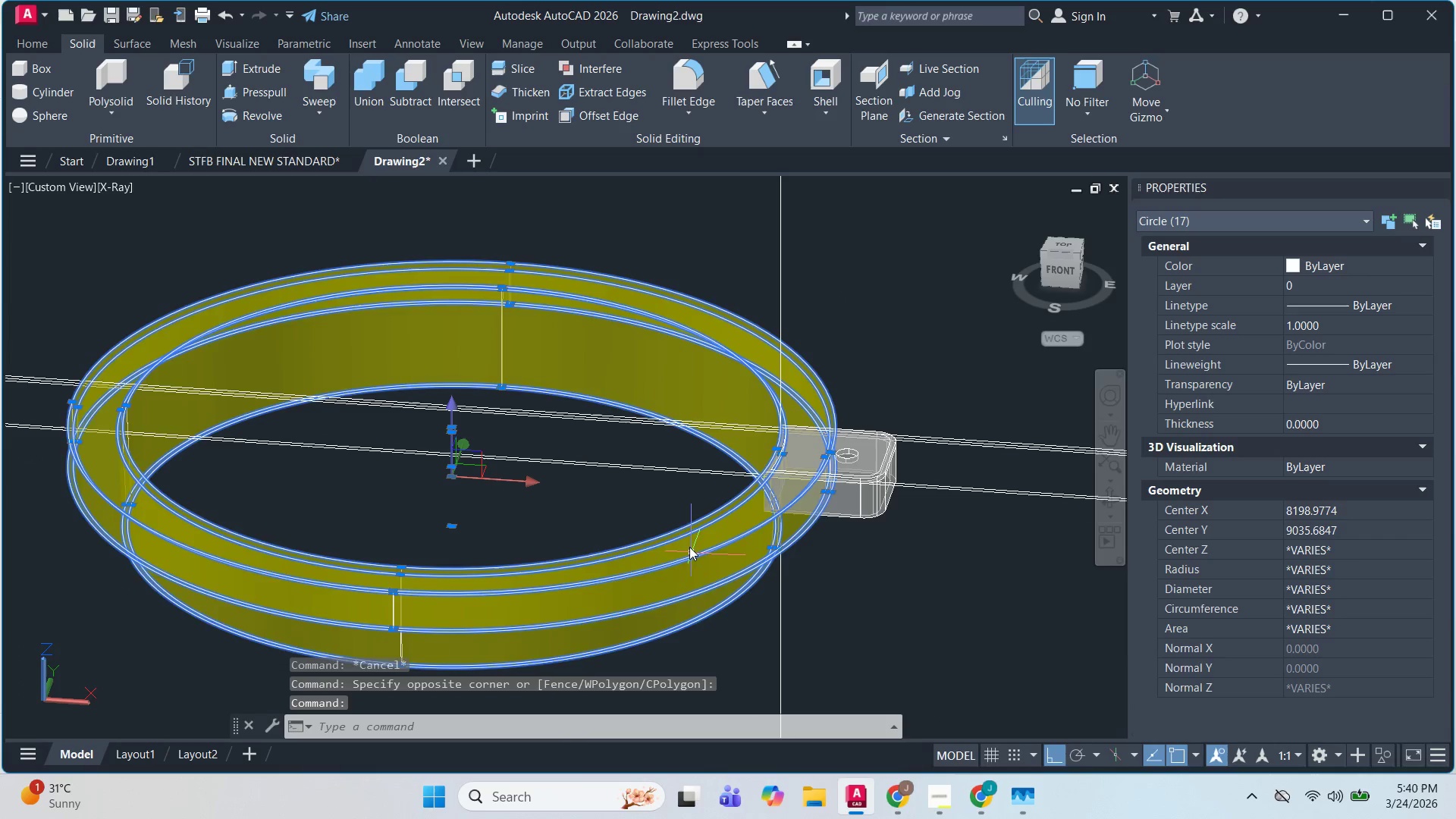 
scroll: coordinate [709, 576], scroll_direction: up, amount: 2.0
 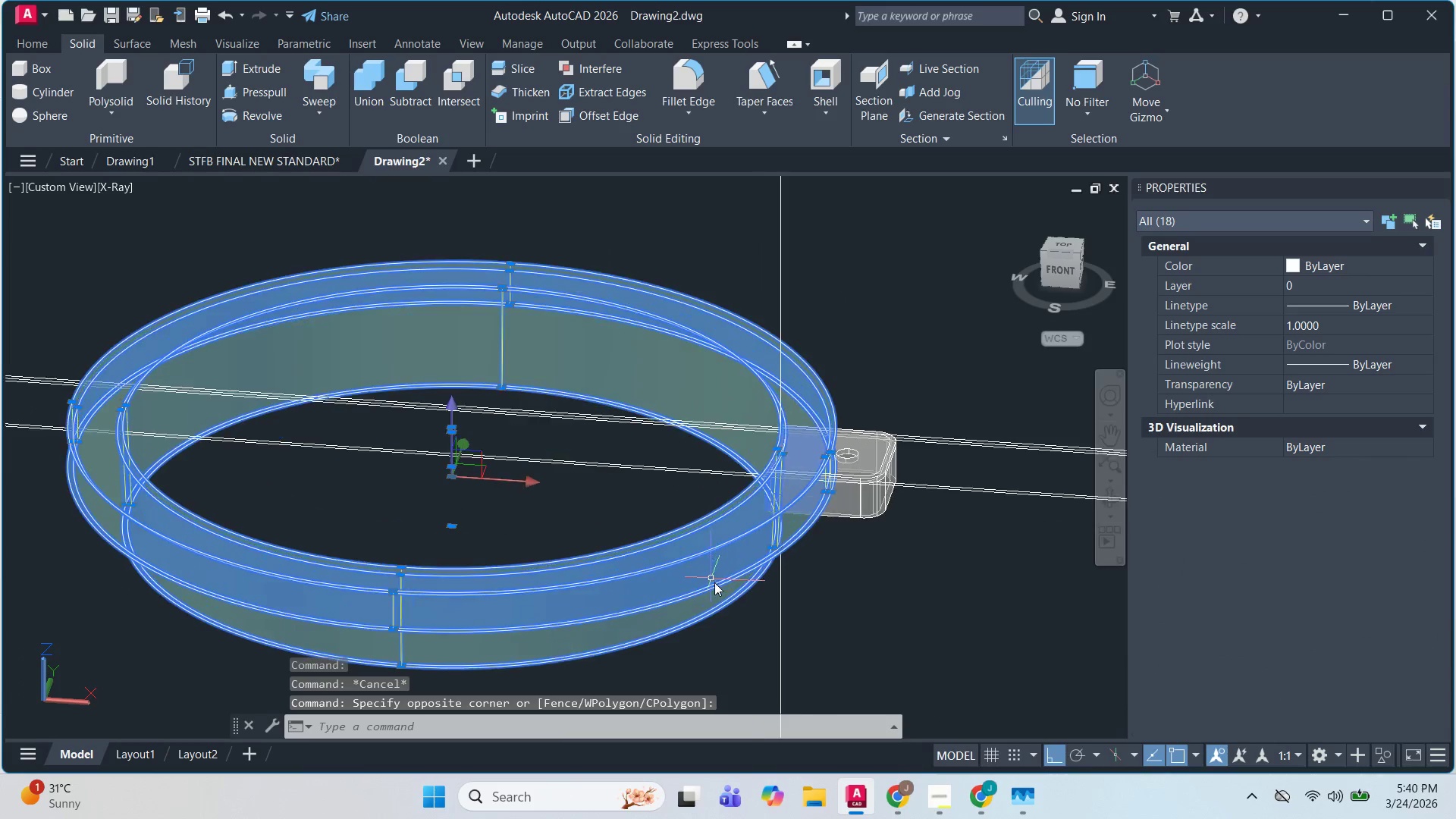 
double_click([689, 537])
 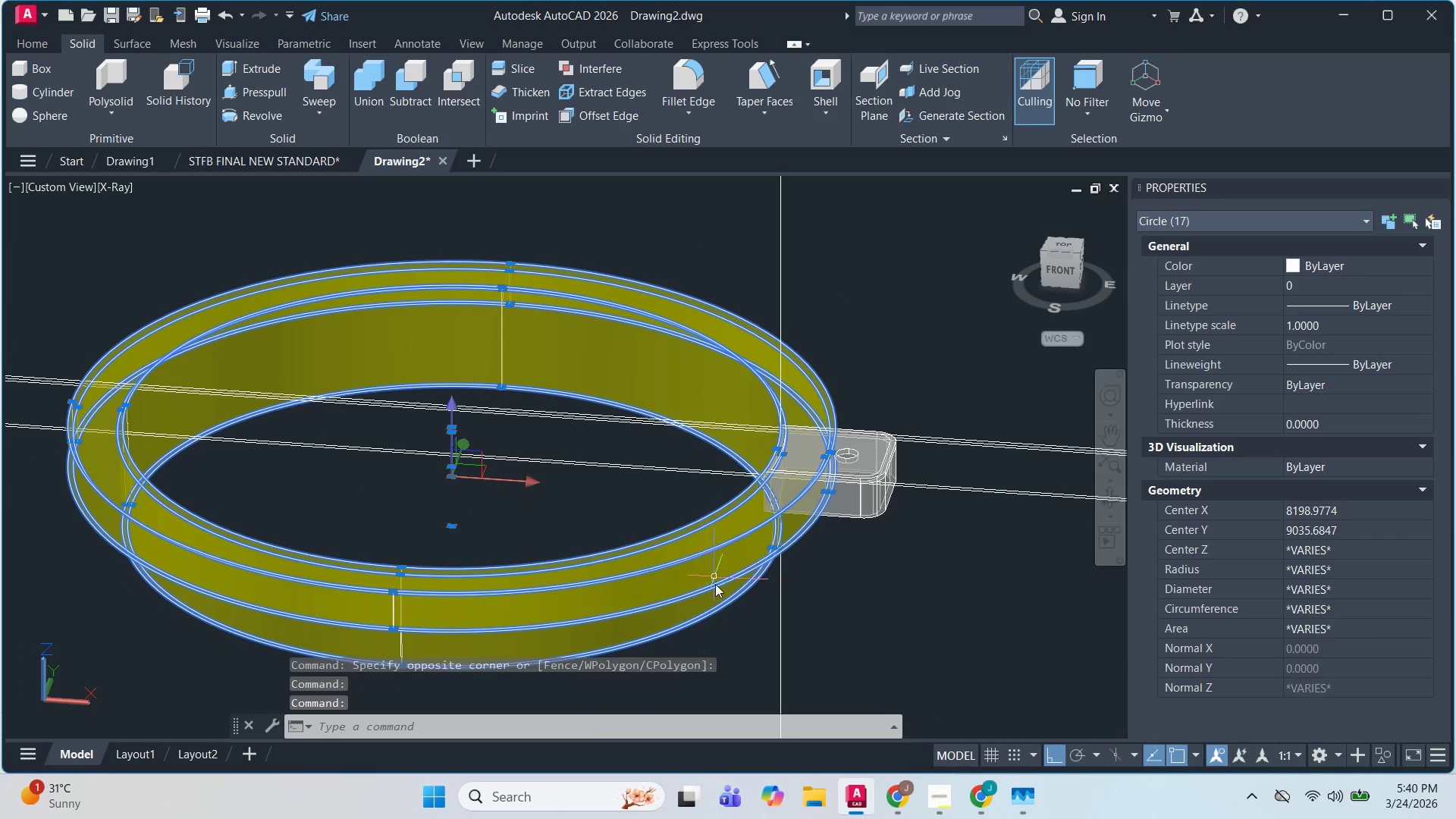 
key(Escape)
 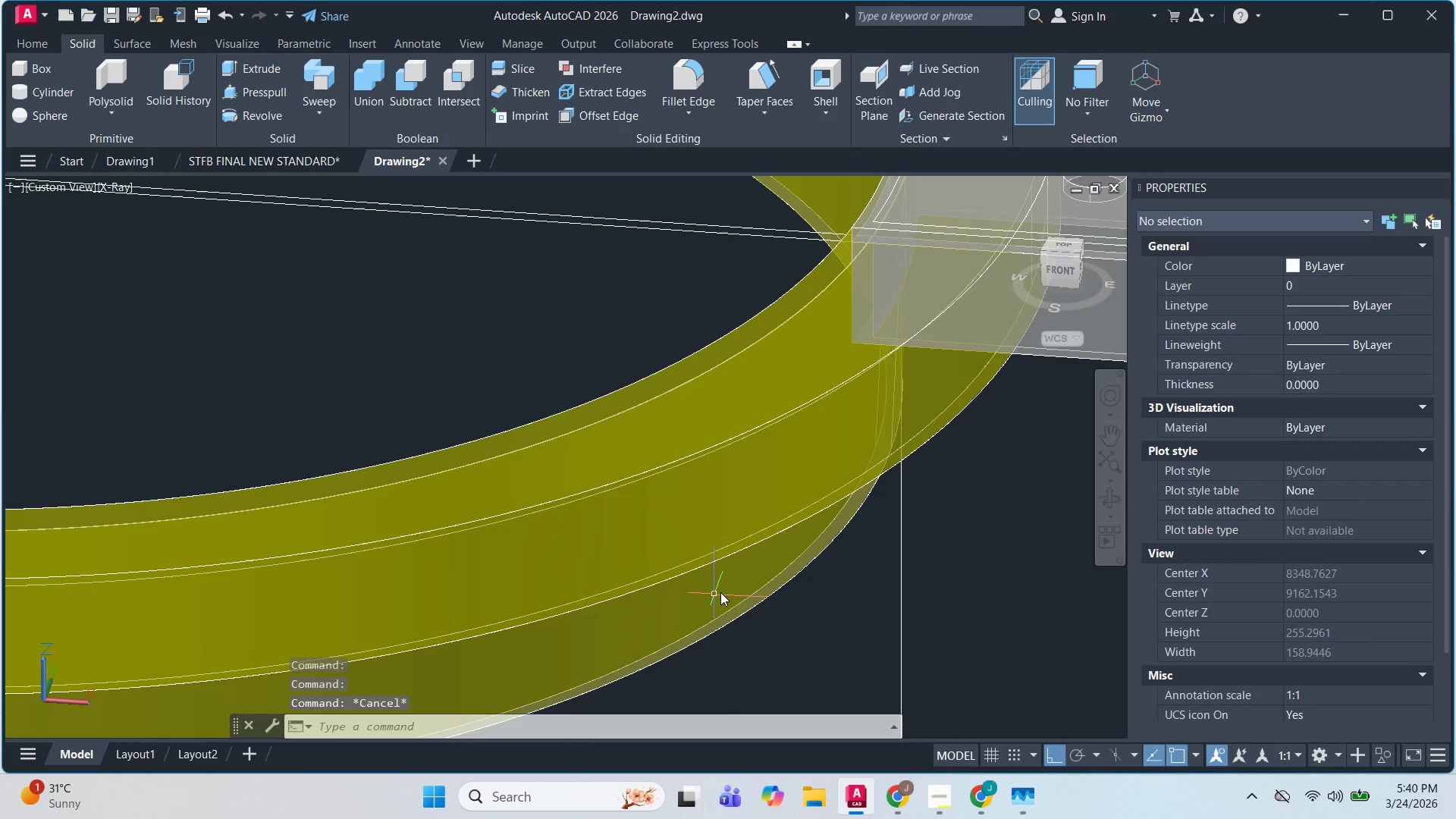 
key(Escape)
 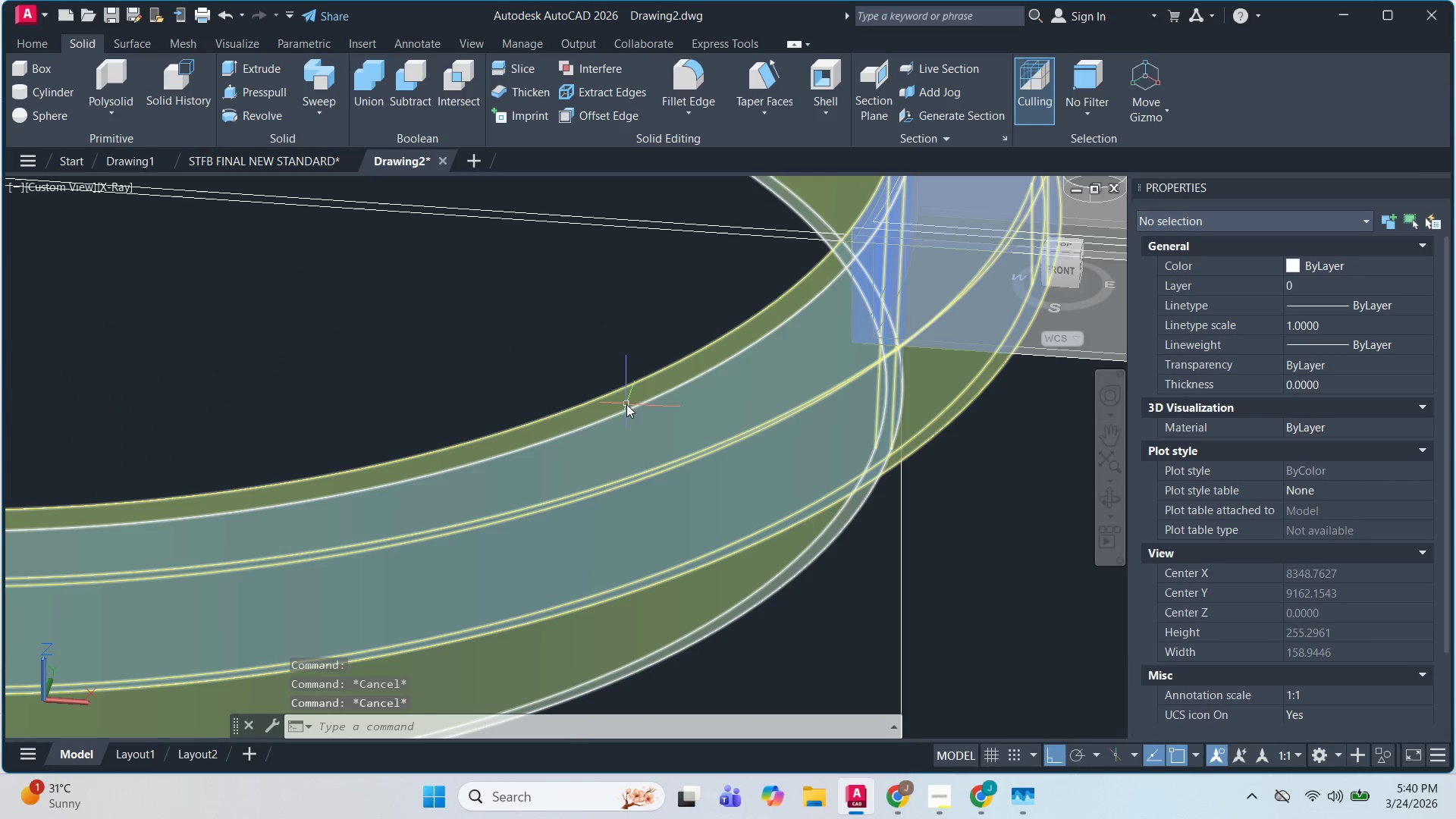 
scroll: coordinate [717, 602], scroll_direction: up, amount: 3.0
 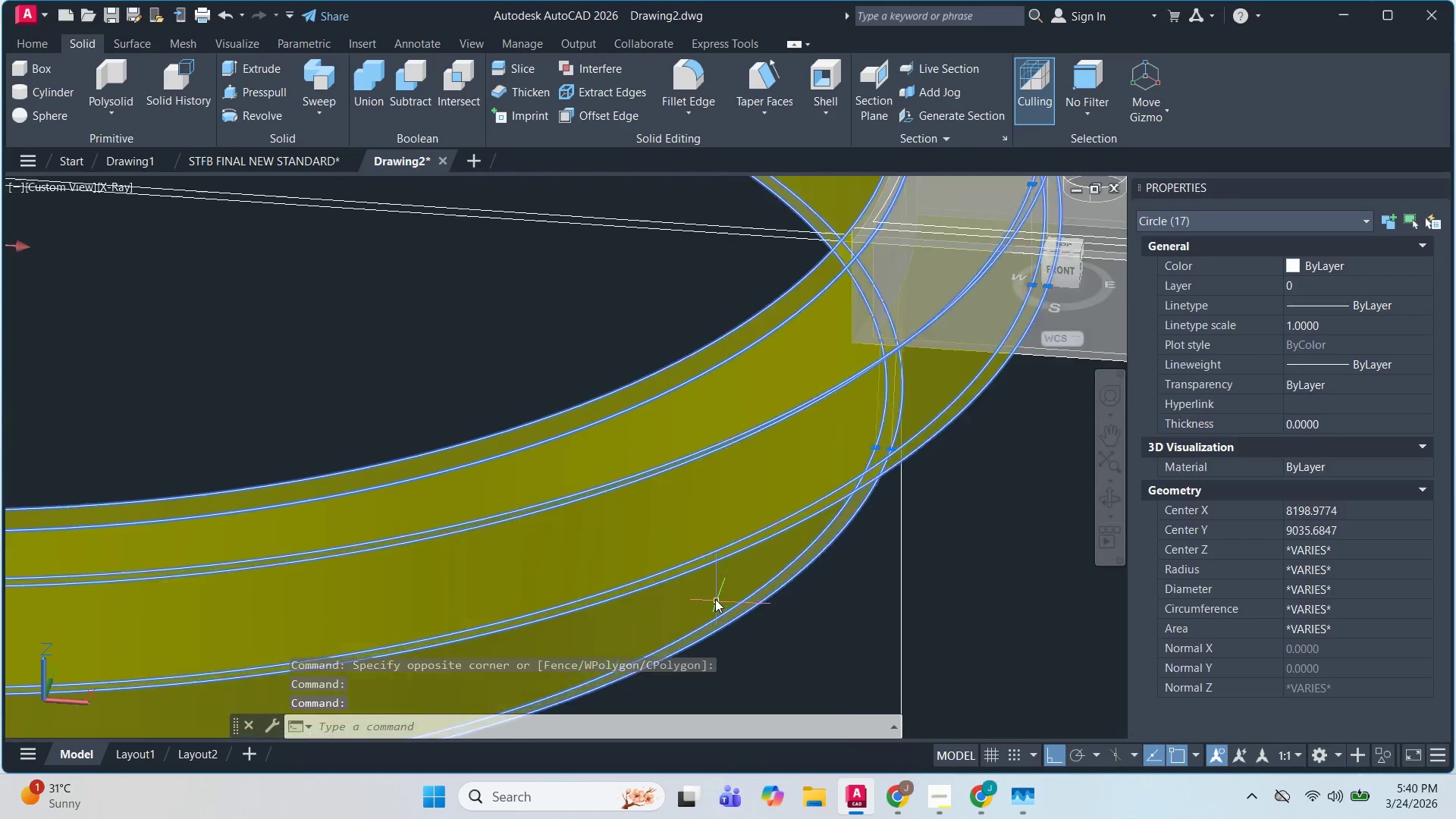 
key(Shift+ShiftLeft)
 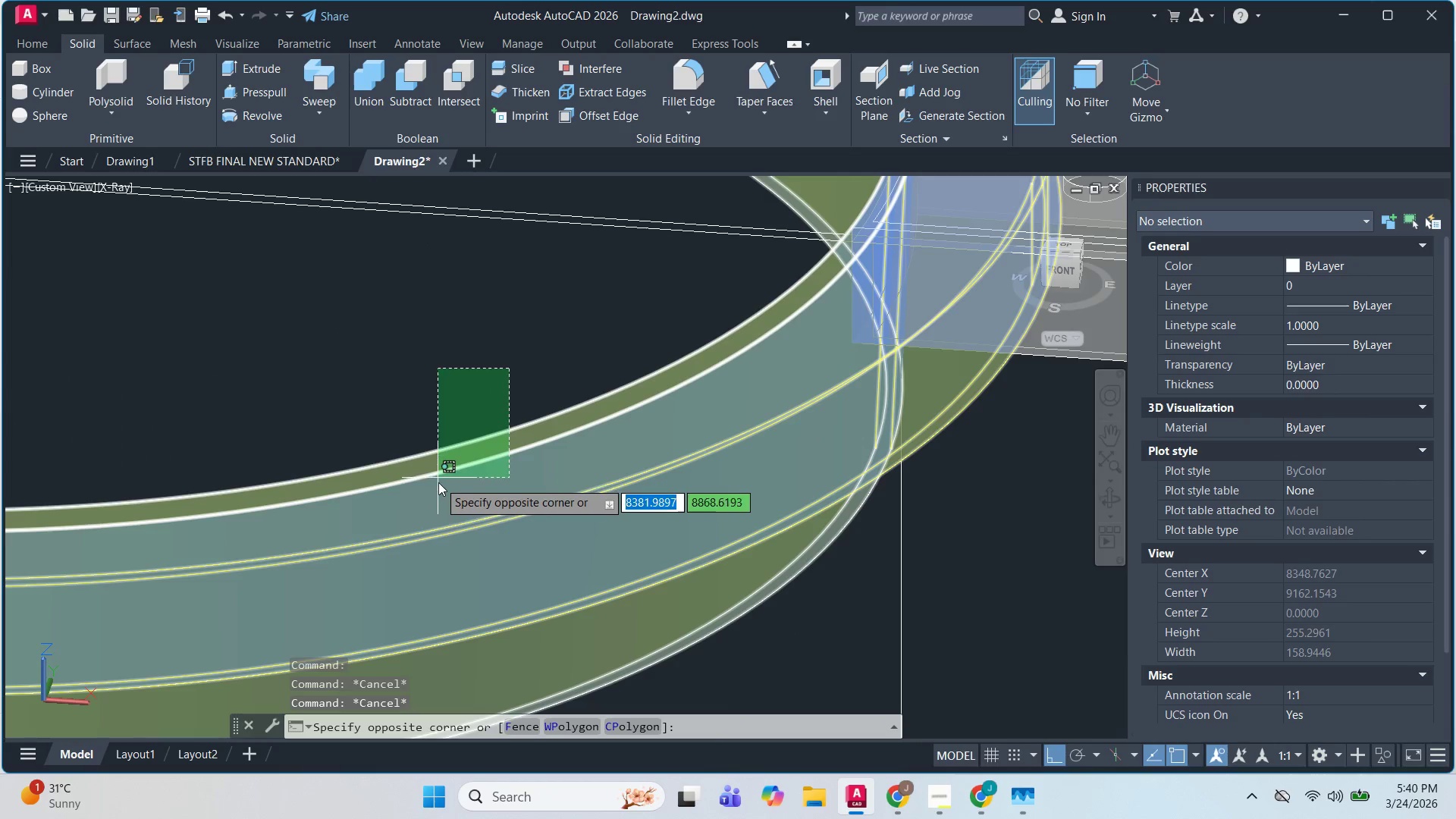 
left_click([438, 479])
 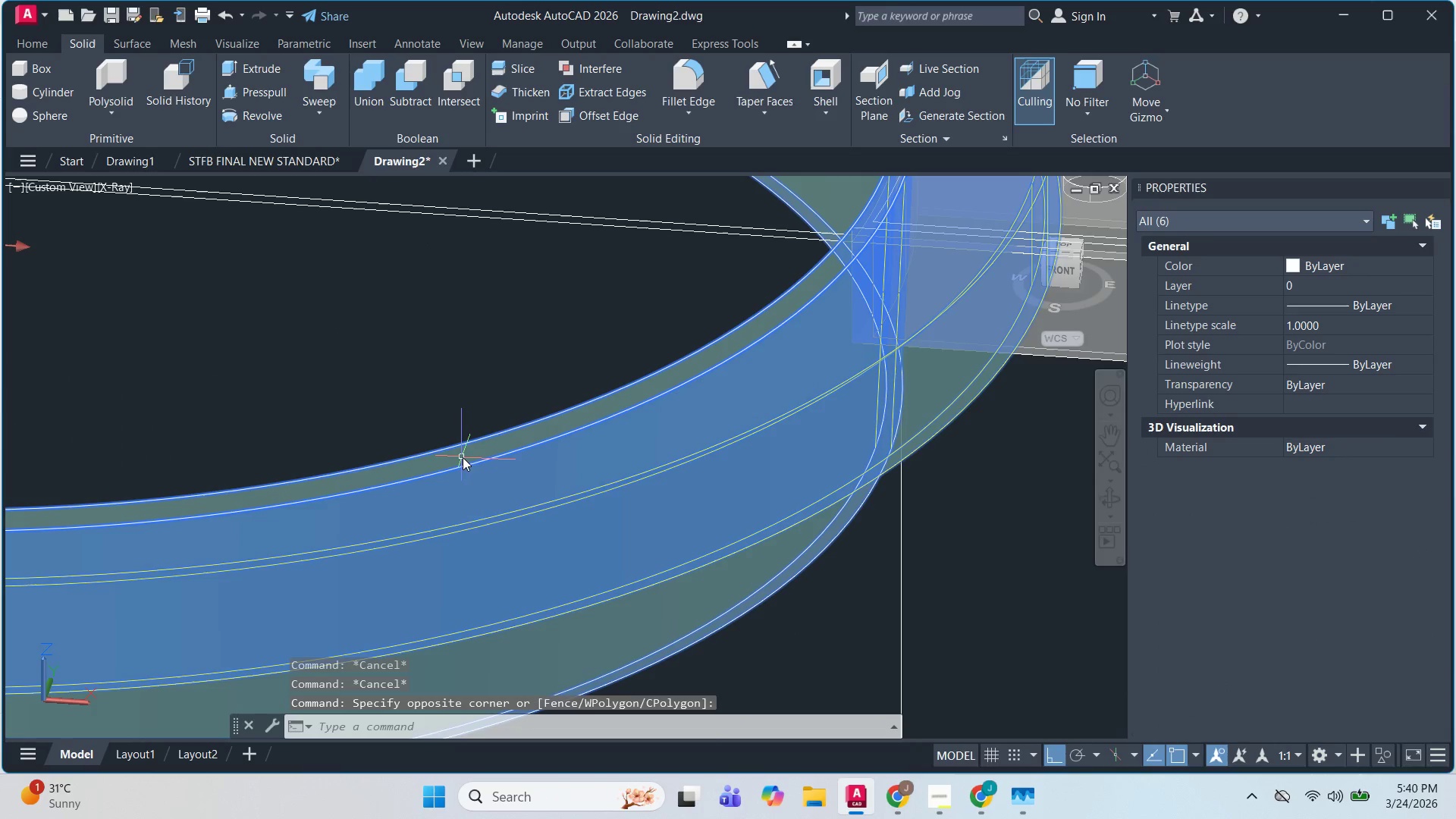 
hold_key(key=ShiftLeft, duration=1.52)
left_click([475, 447])
 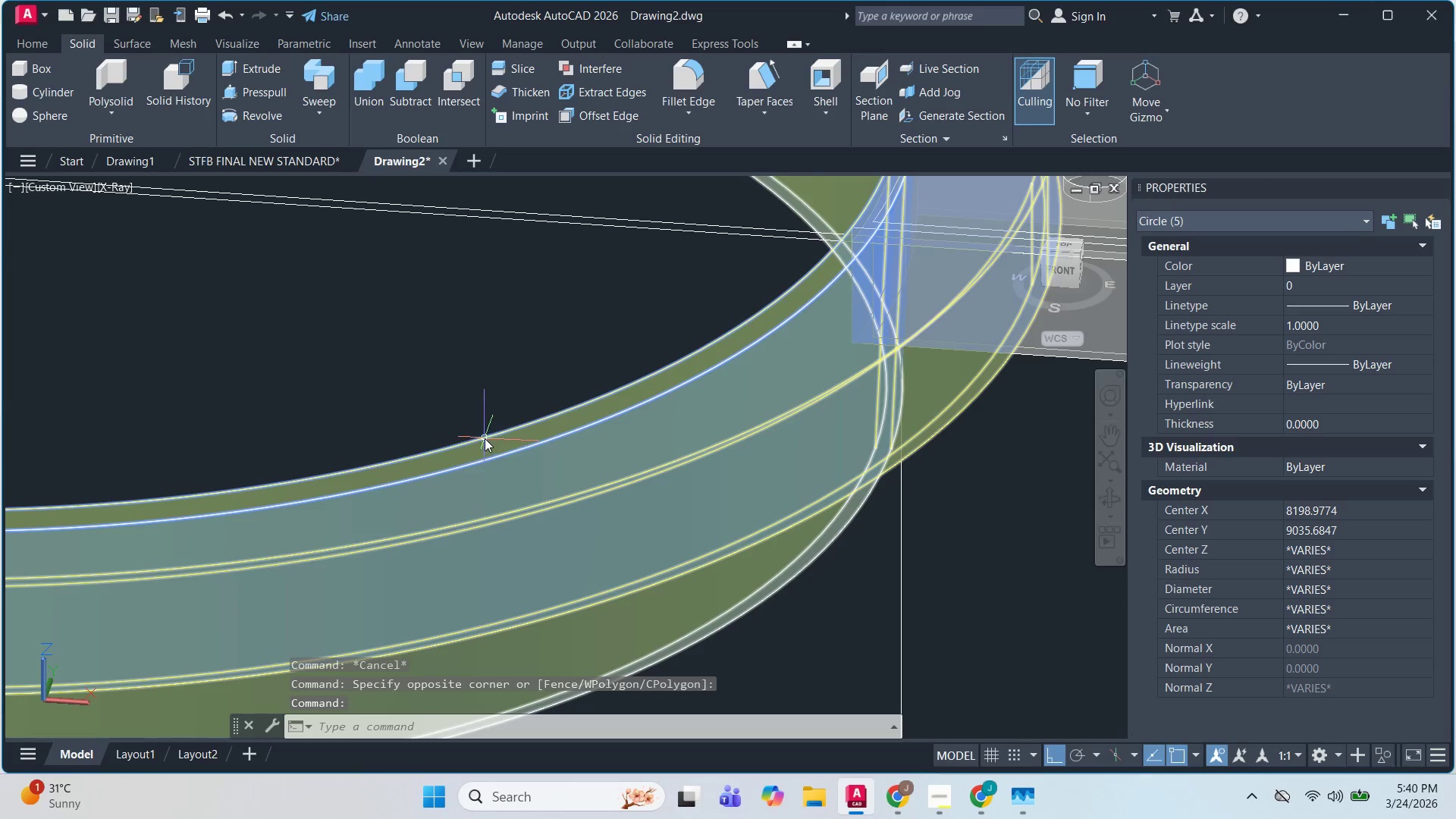 
left_click([485, 436])
 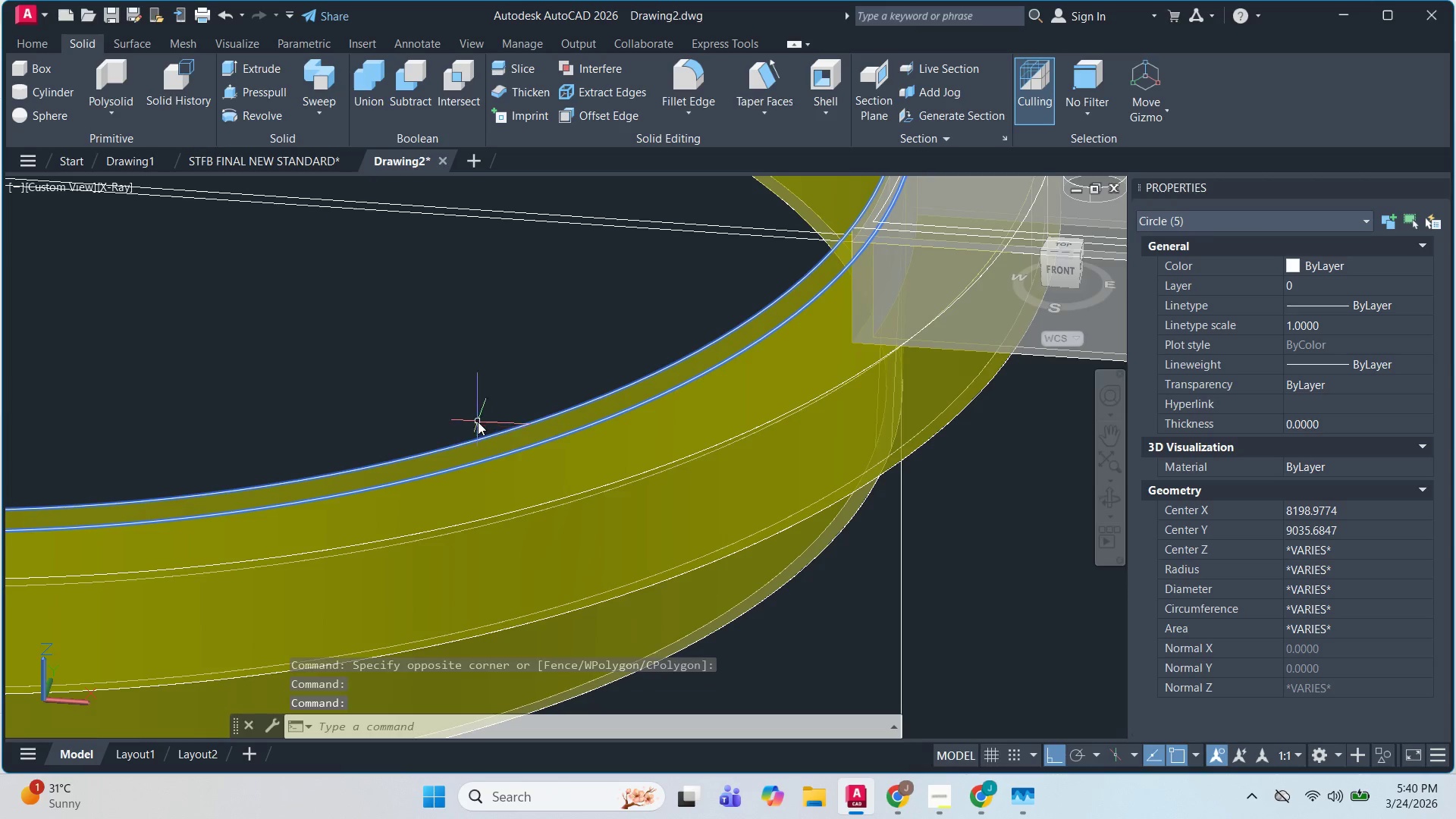 
hold_key(key=ShiftLeft, duration=1.09)
left_click([496, 431])
 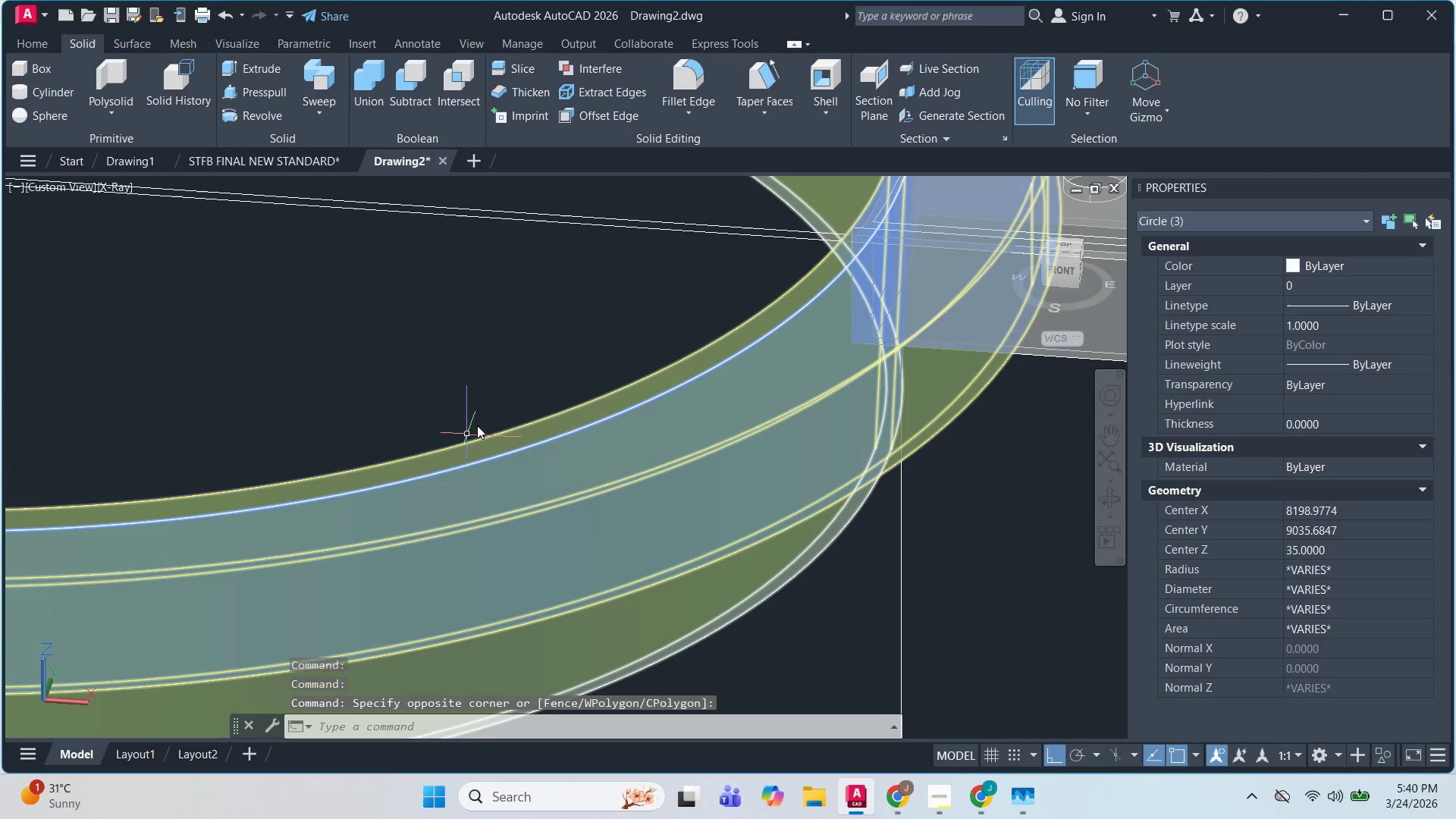 
hold_key(key=ShiftLeft, duration=0.83)
 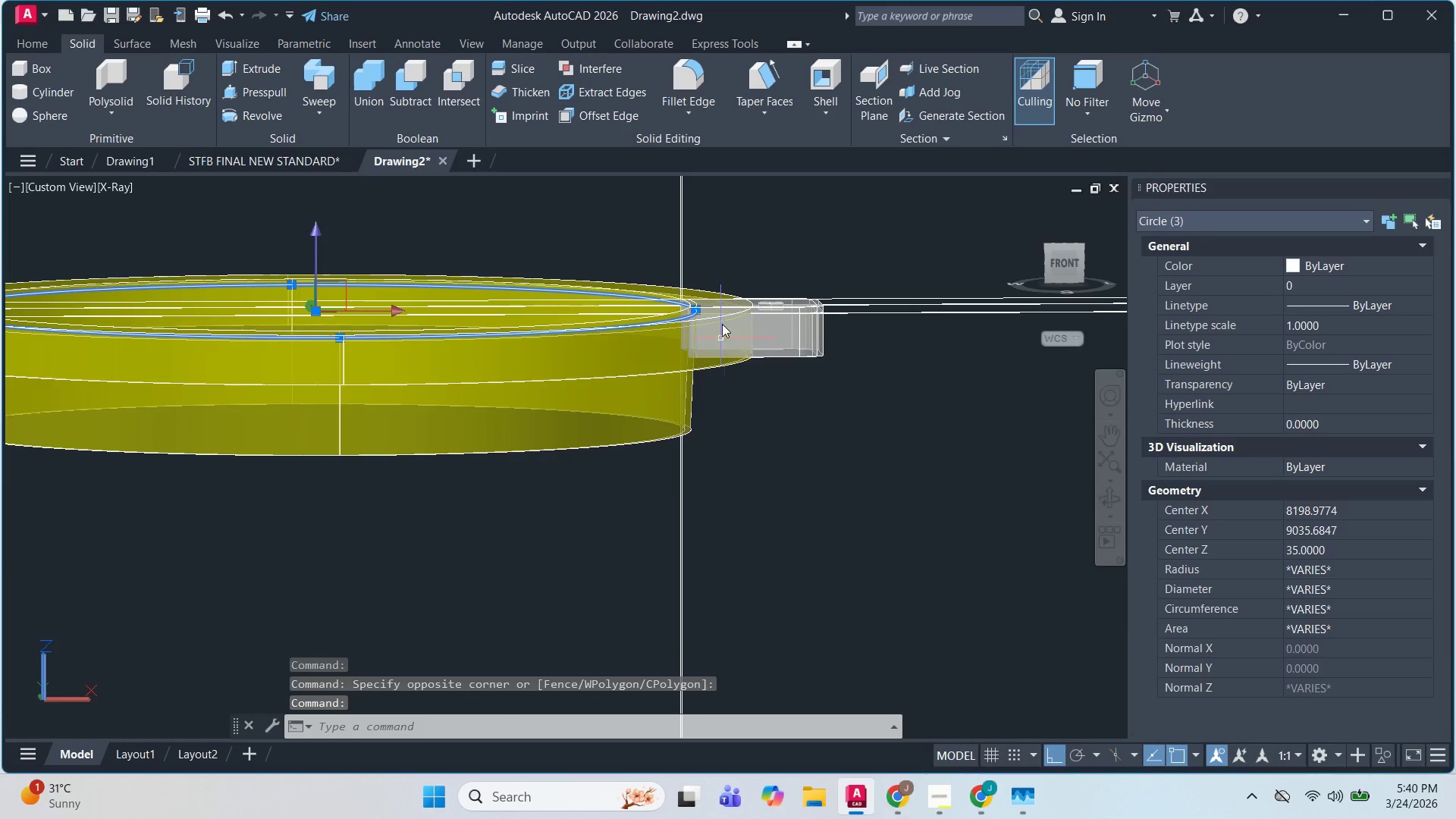 
scroll: coordinate [562, 443], scroll_direction: down, amount: 2.0
 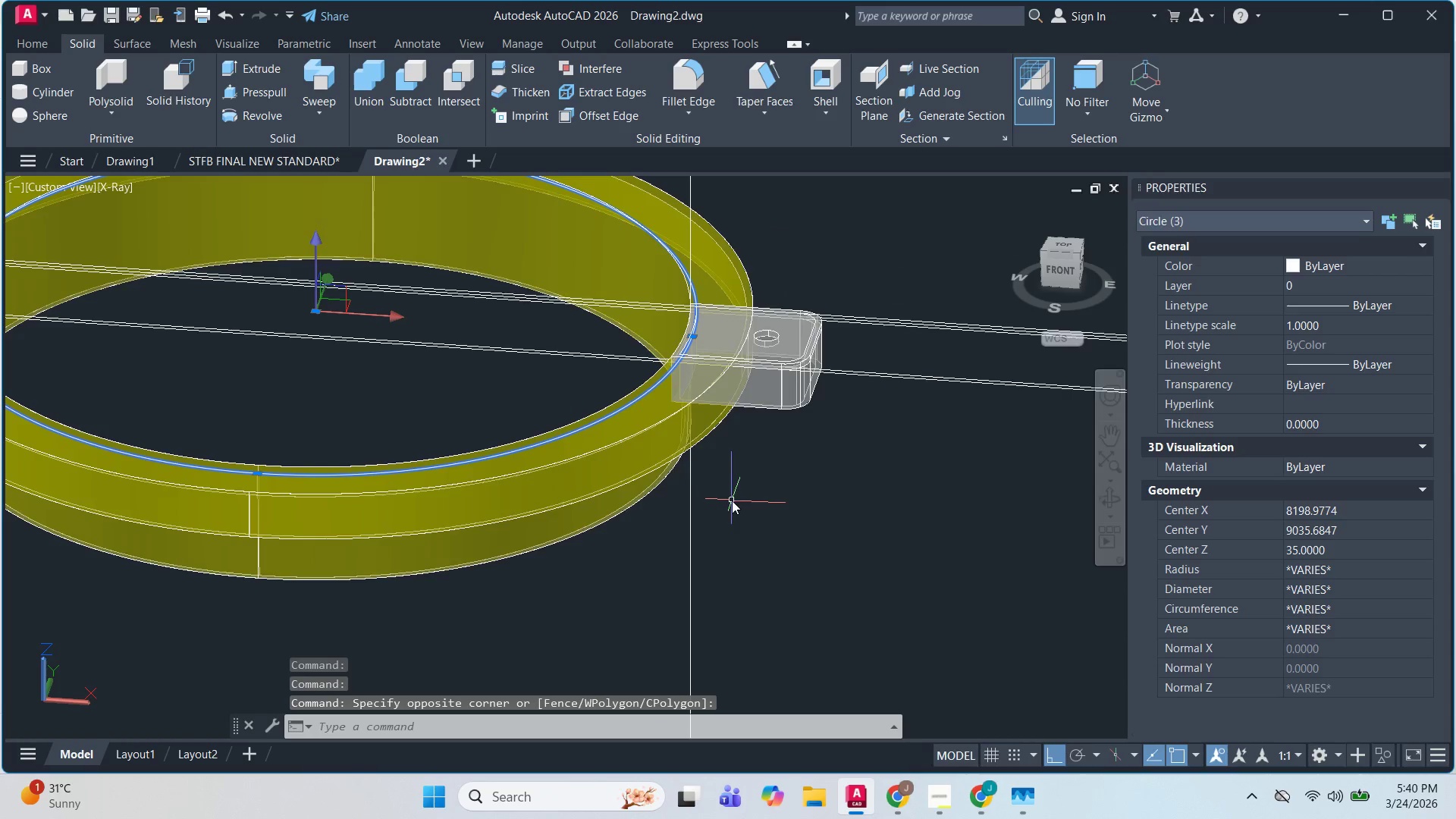 
hold_key(key=ShiftLeft, duration=0.67)
 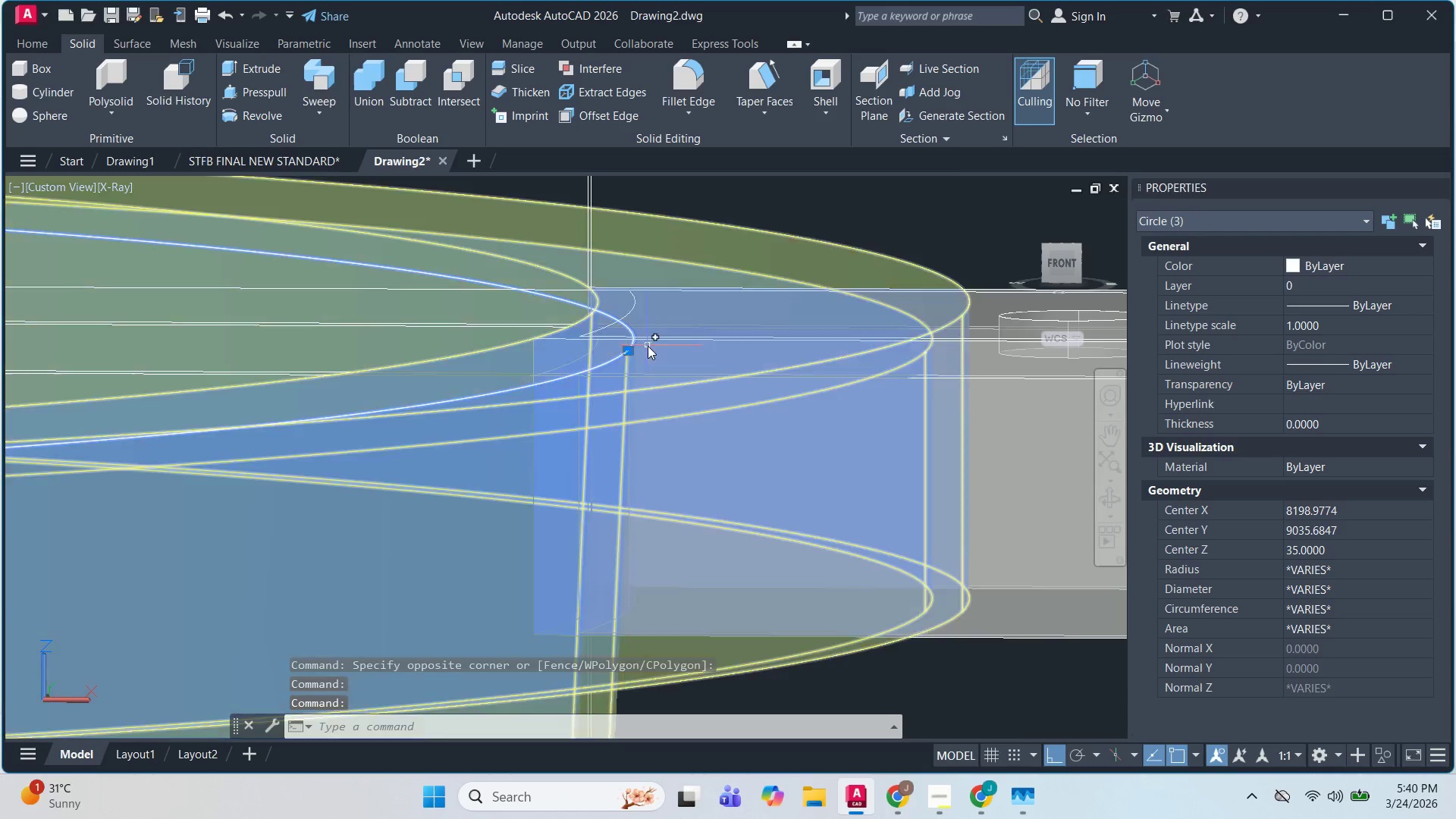 
scroll: coordinate [640, 348], scroll_direction: up, amount: 8.0
 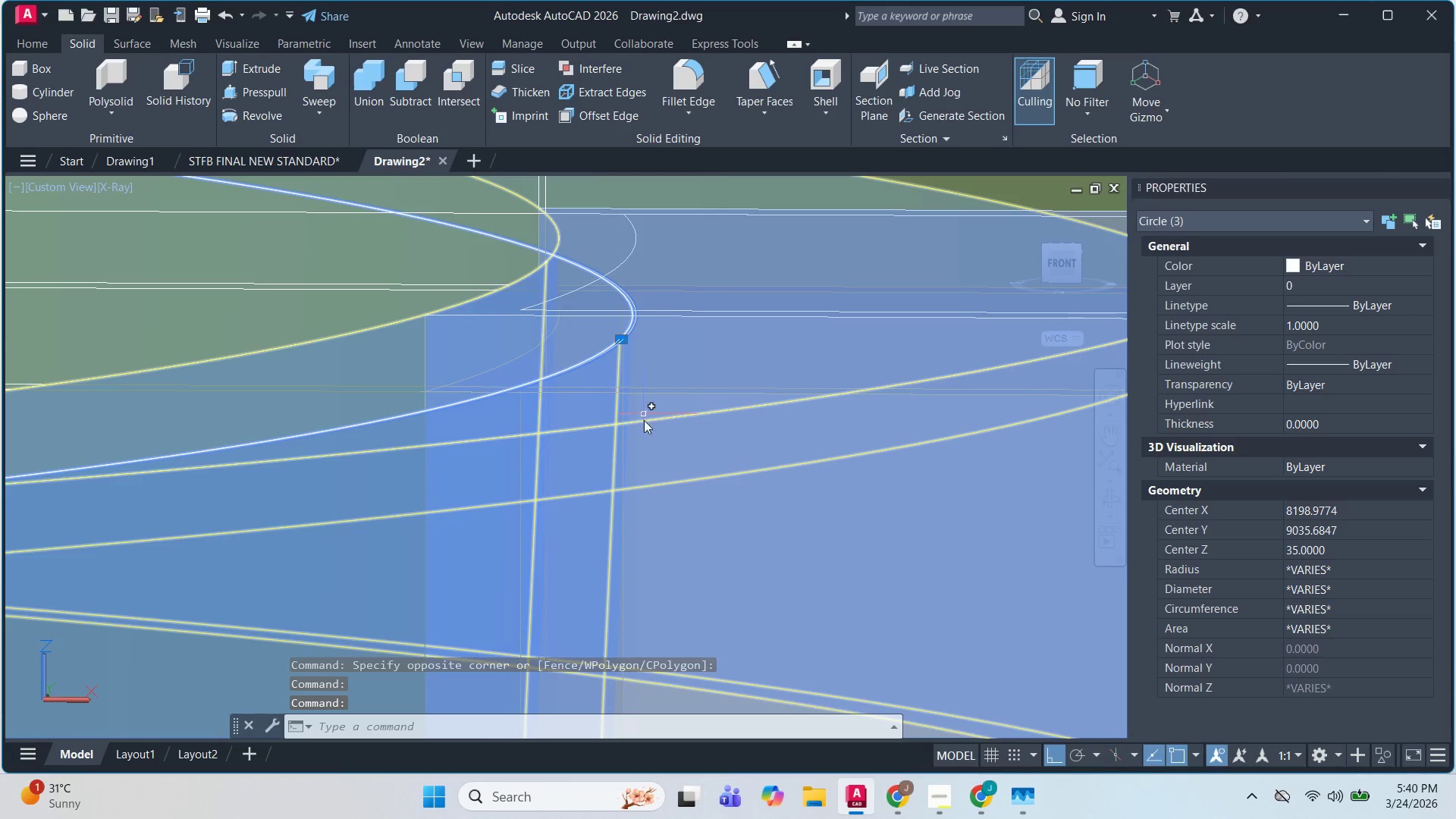 
hold_key(key=ShiftLeft, duration=0.59)
 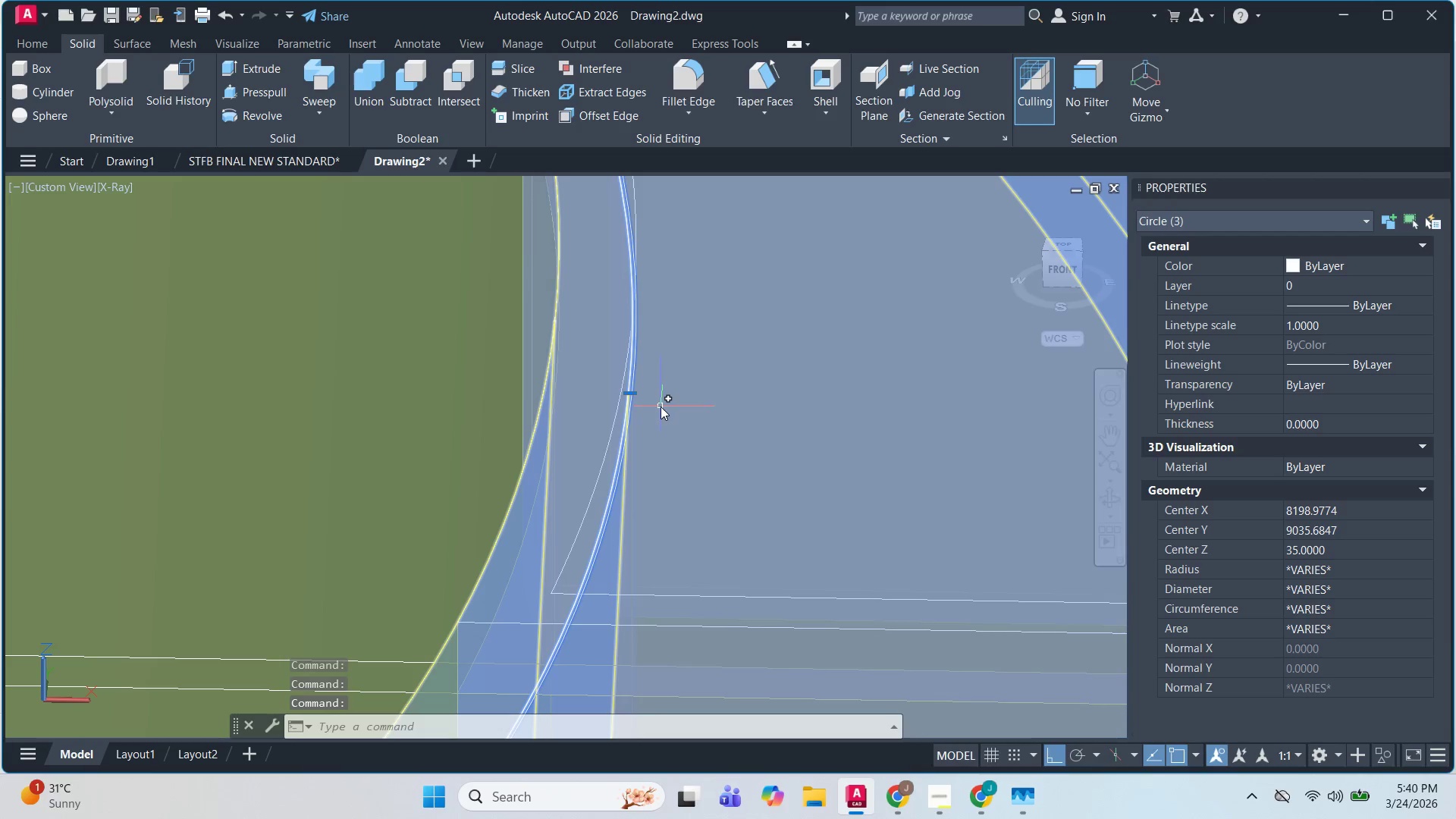 
hold_key(key=ShiftLeft, duration=2.45)
scroll: coordinate [649, 390], scroll_direction: up, amount: 1.0
 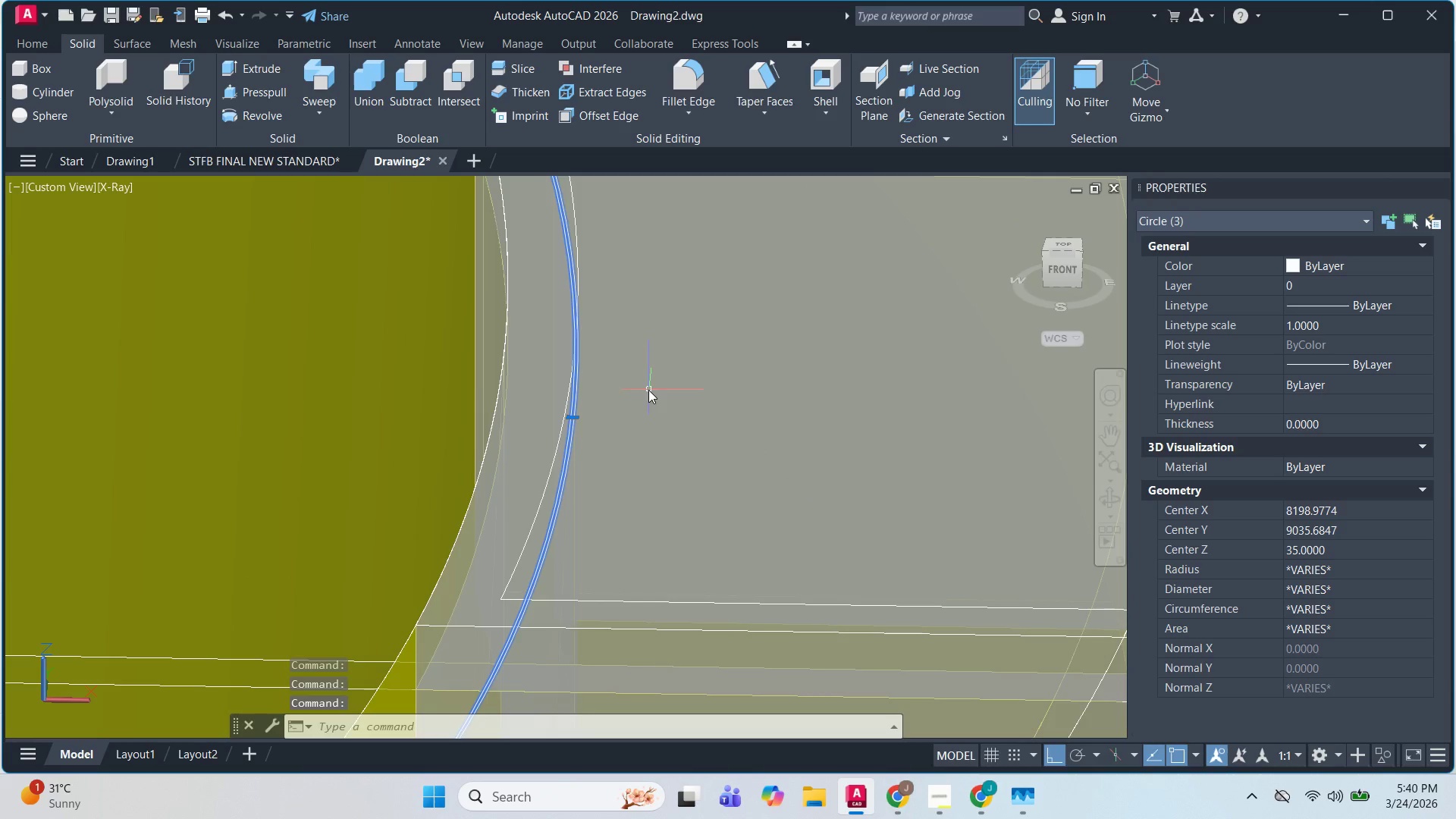 
hold_key(key=ShiftLeft, duration=1.25)
 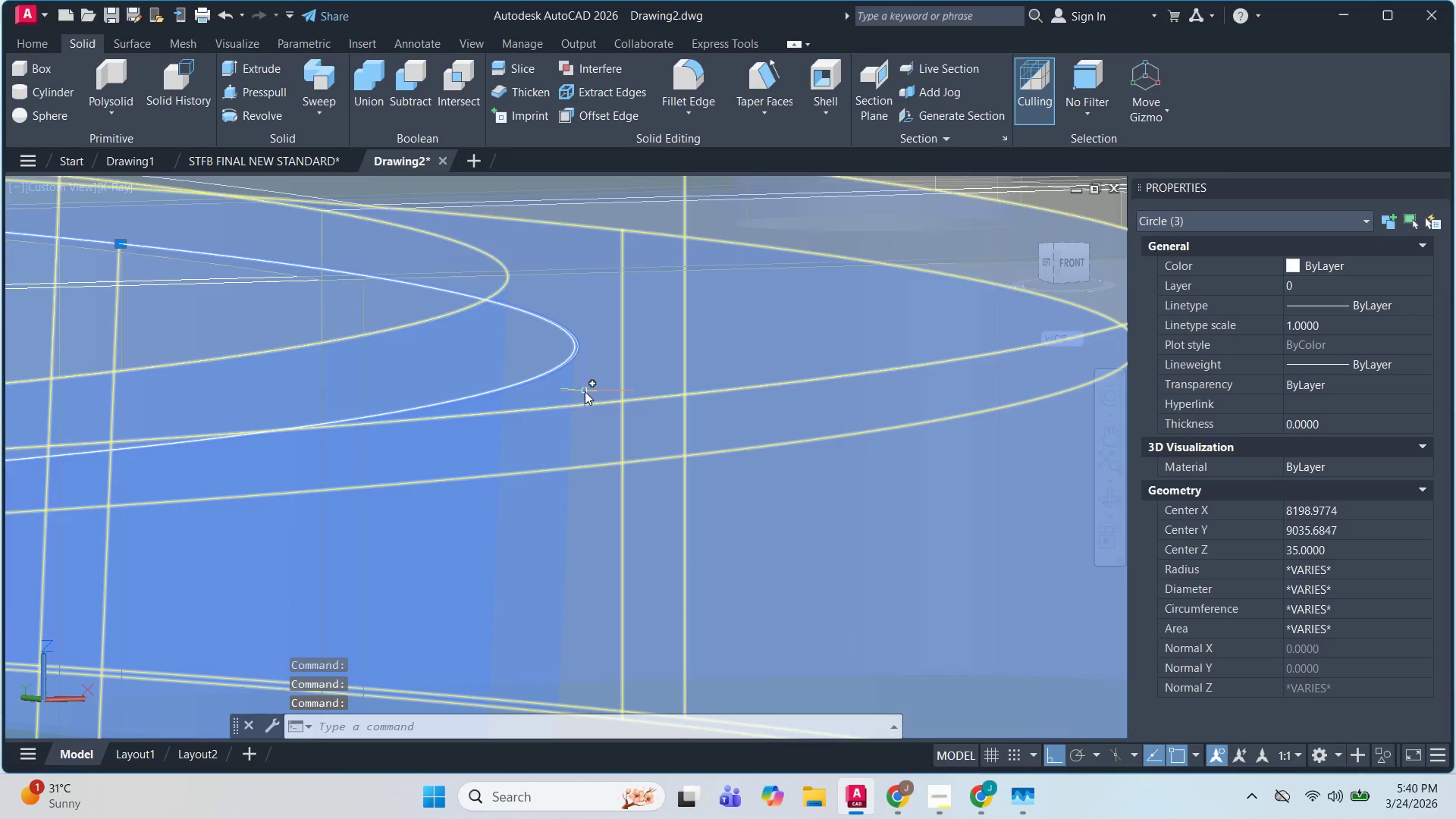 
scroll: coordinate [585, 391], scroll_direction: down, amount: 3.0
 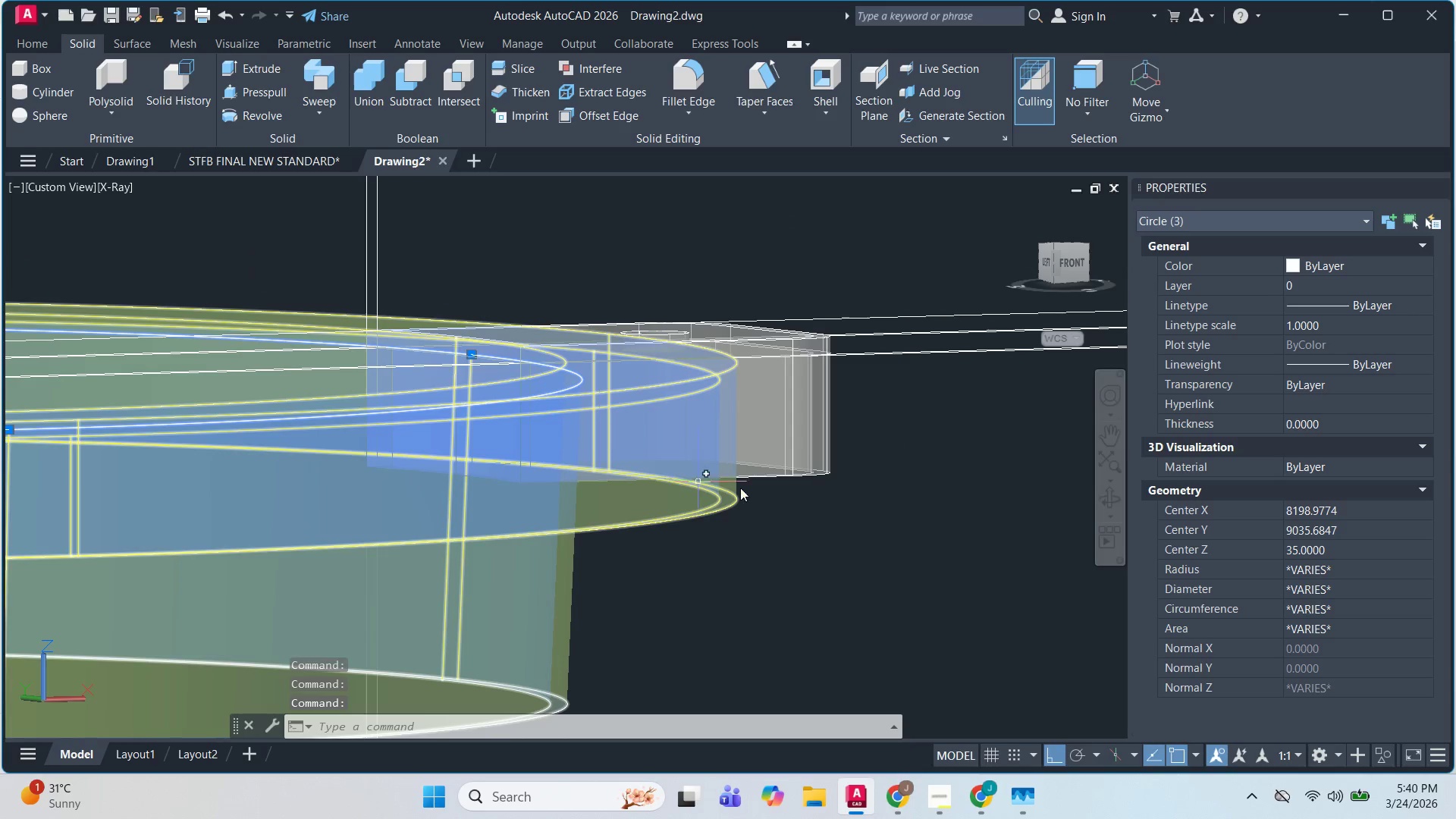 
hold_key(key=ShiftLeft, duration=0.44)
 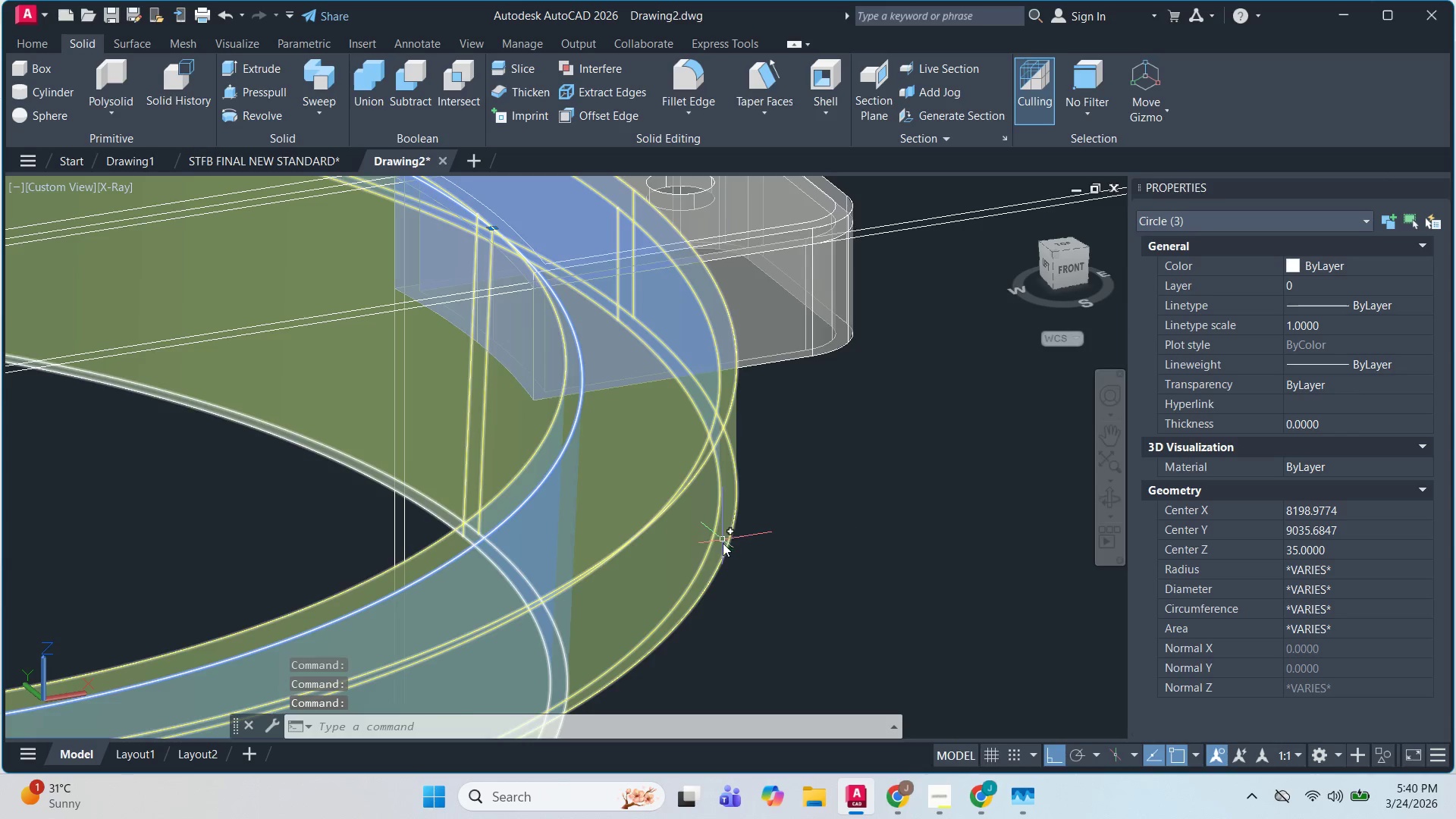 
scroll: coordinate [566, 374], scroll_direction: up, amount: 2.0
 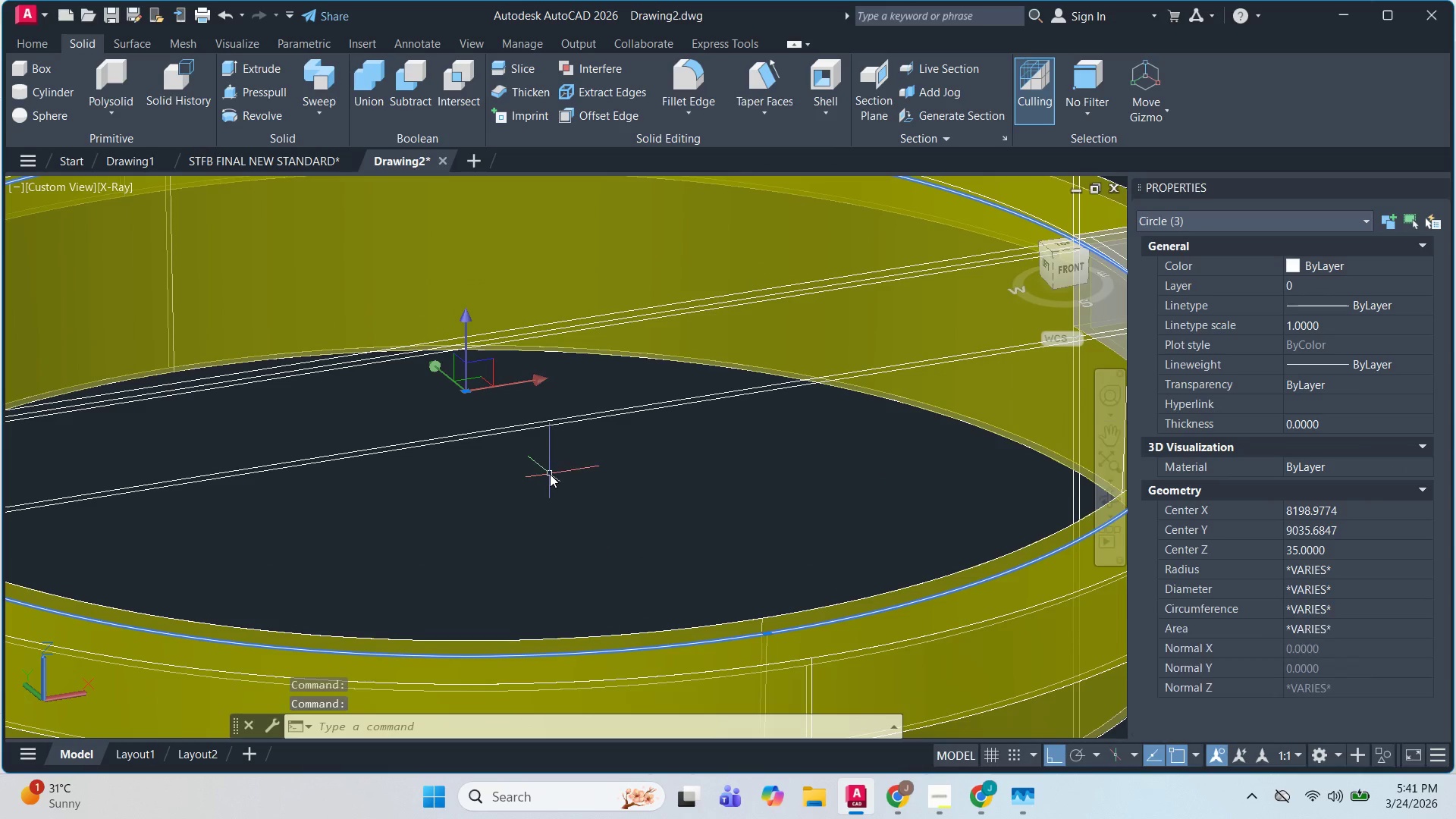 
type(co )
 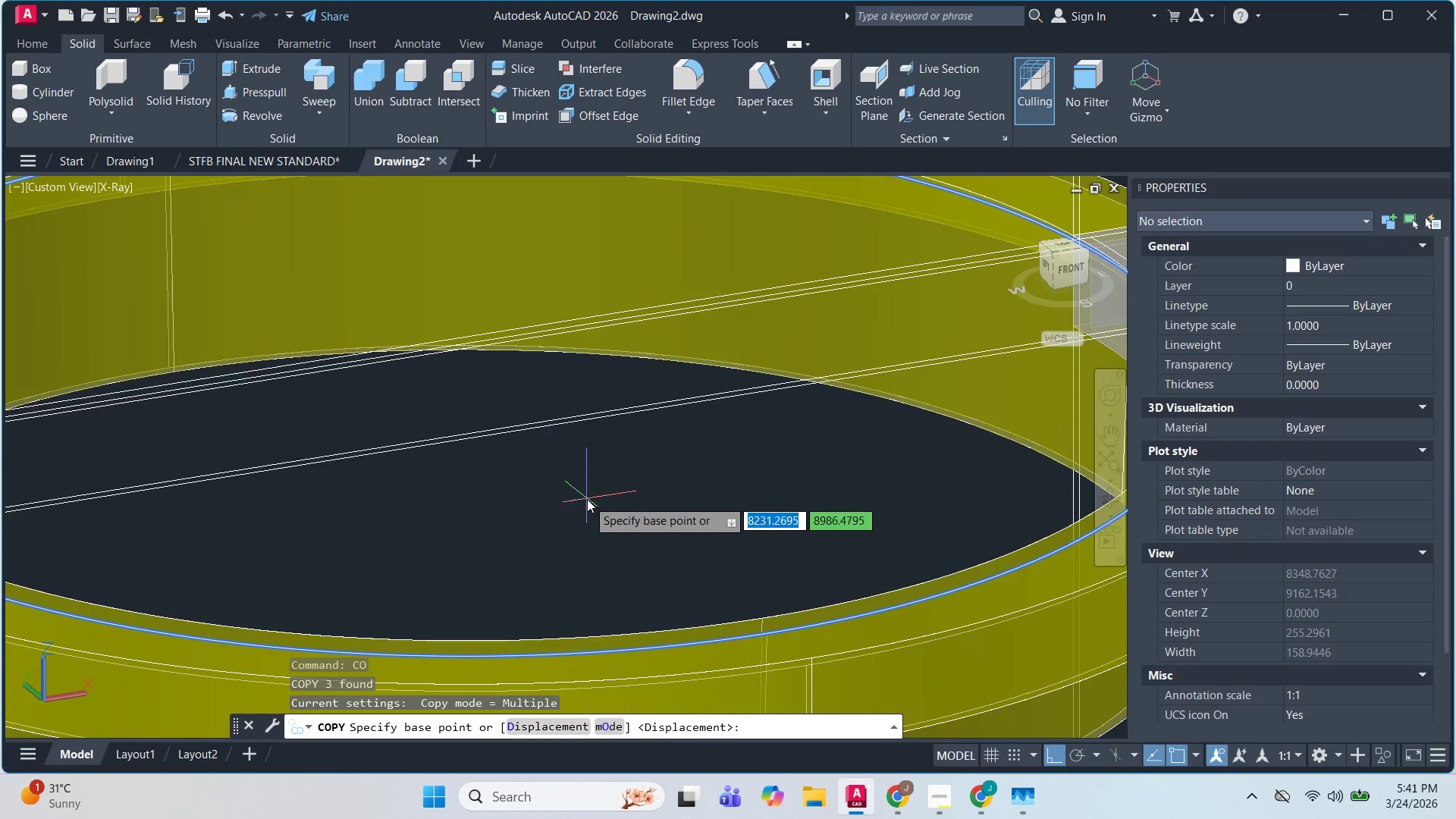 
left_click([888, 512])
 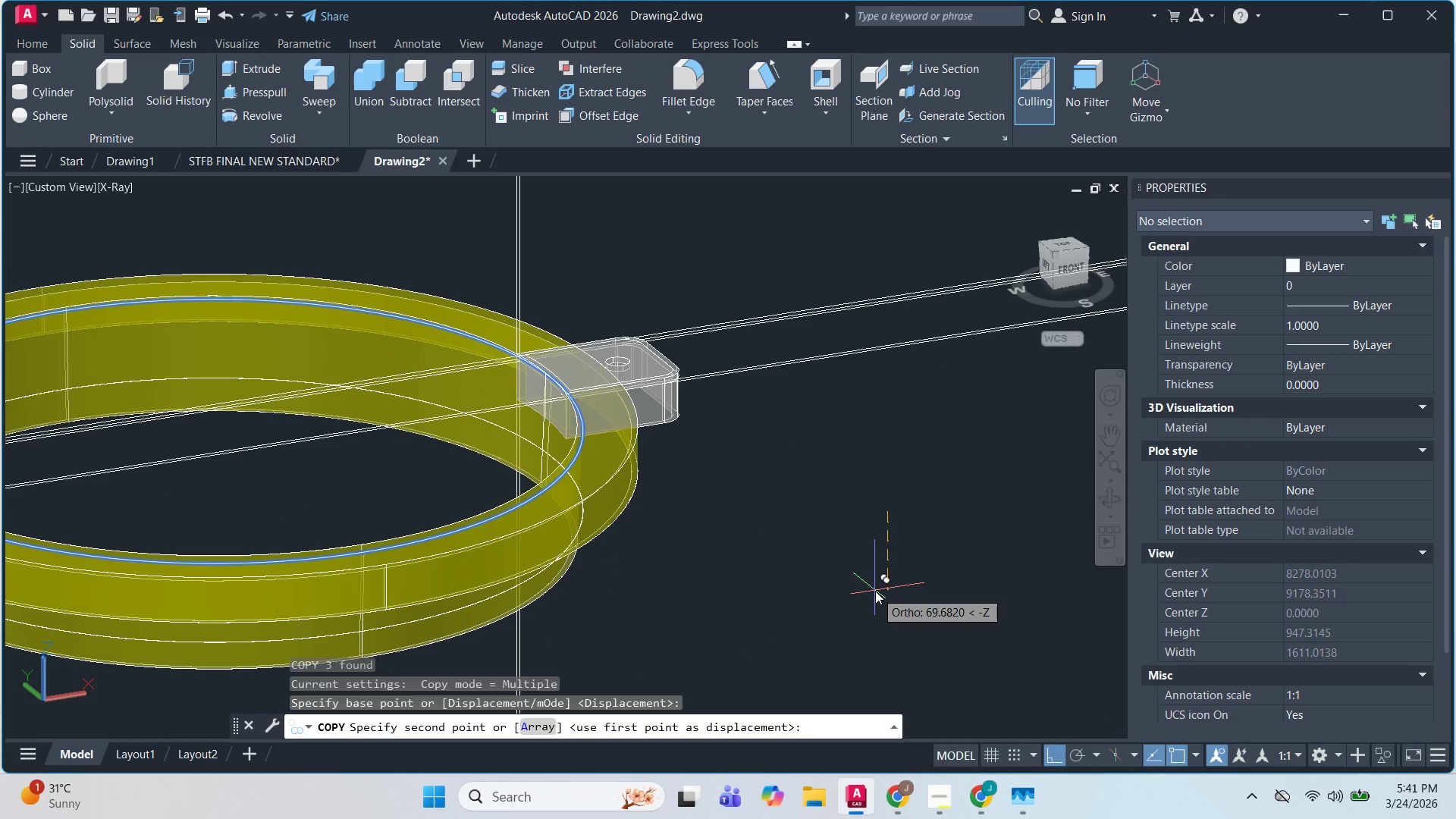 
scroll: coordinate [888, 512], scroll_direction: down, amount: 1.0
 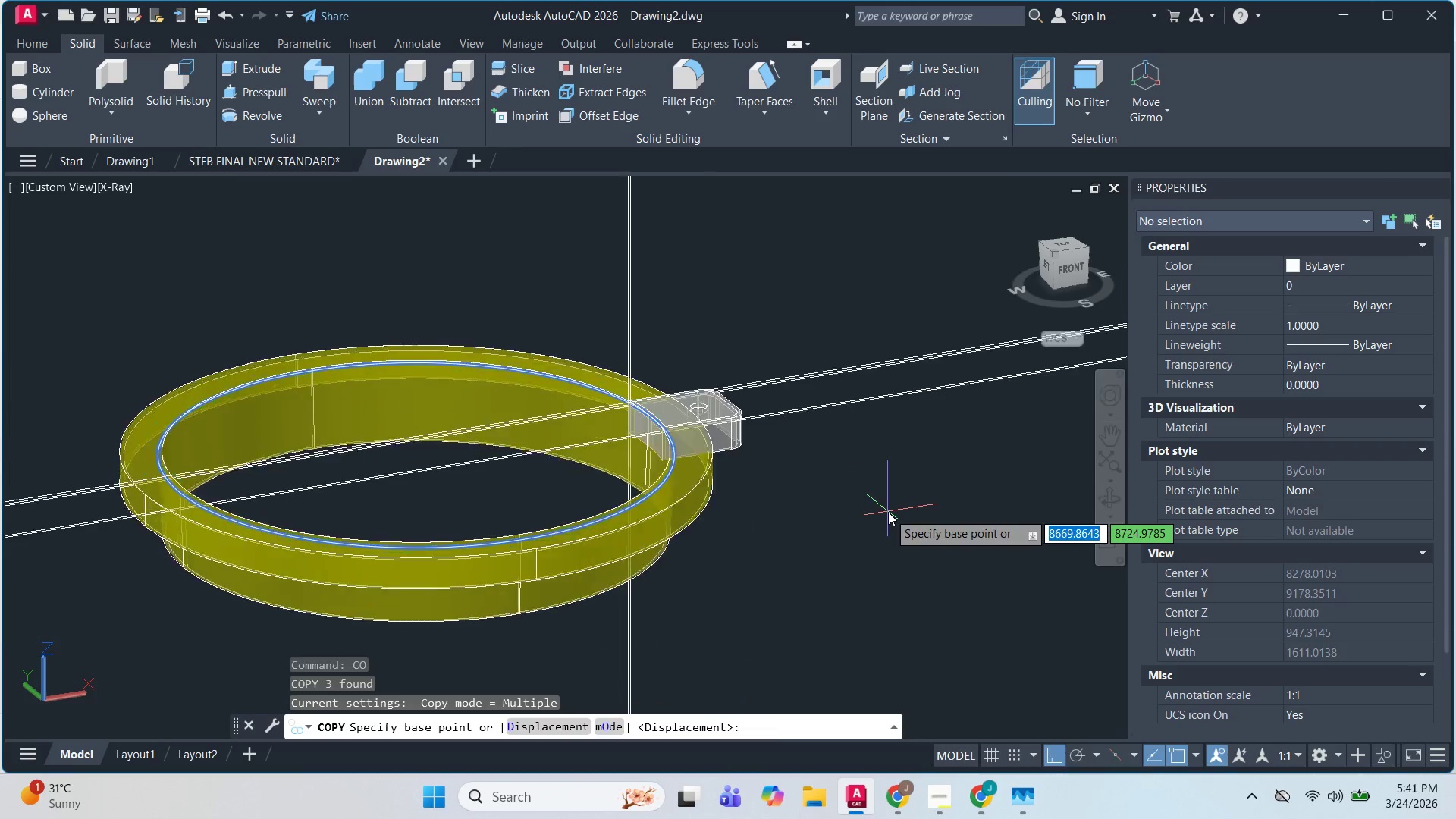 
key(Numpad1)
 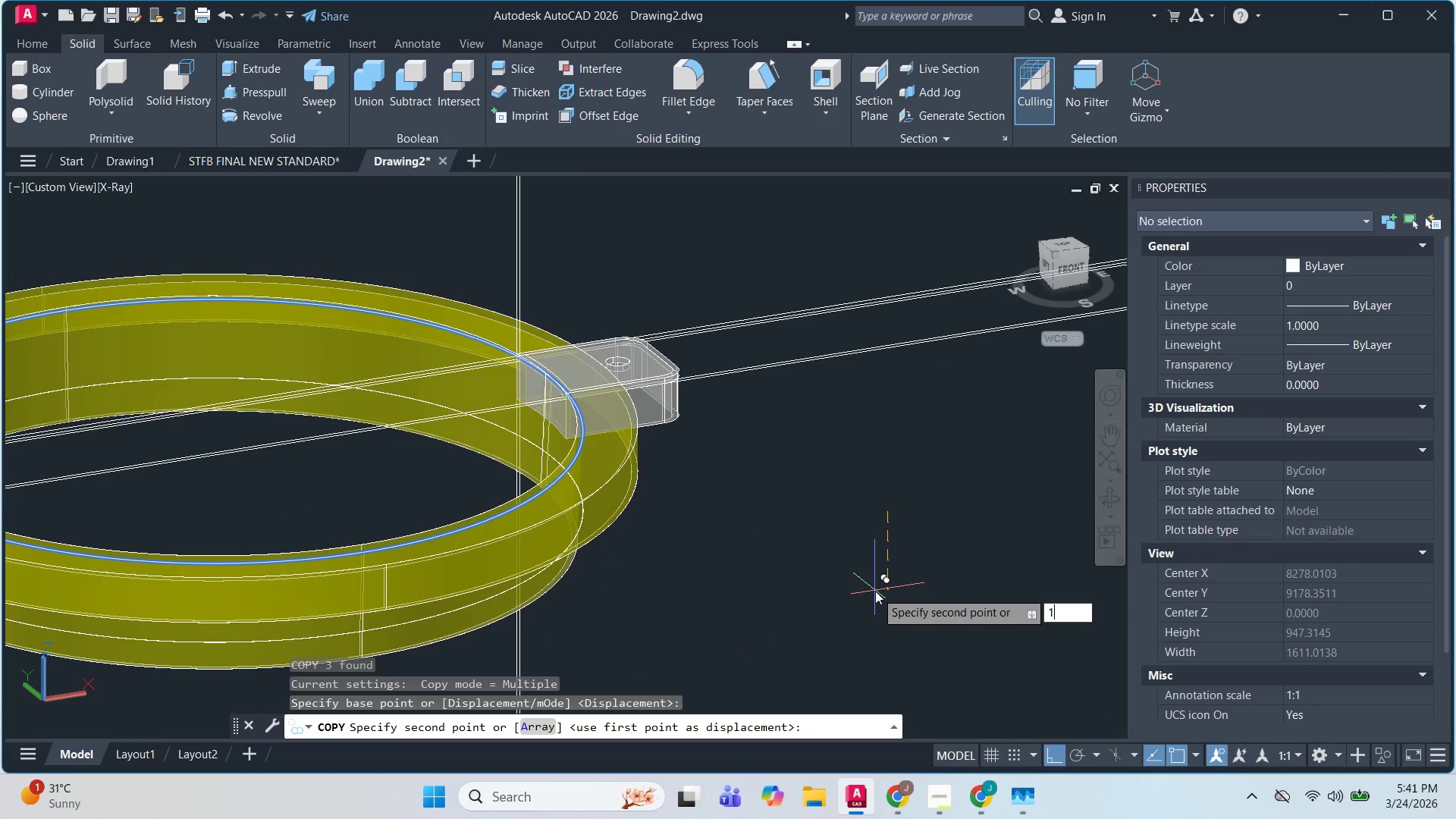 
key(Numpad0)
 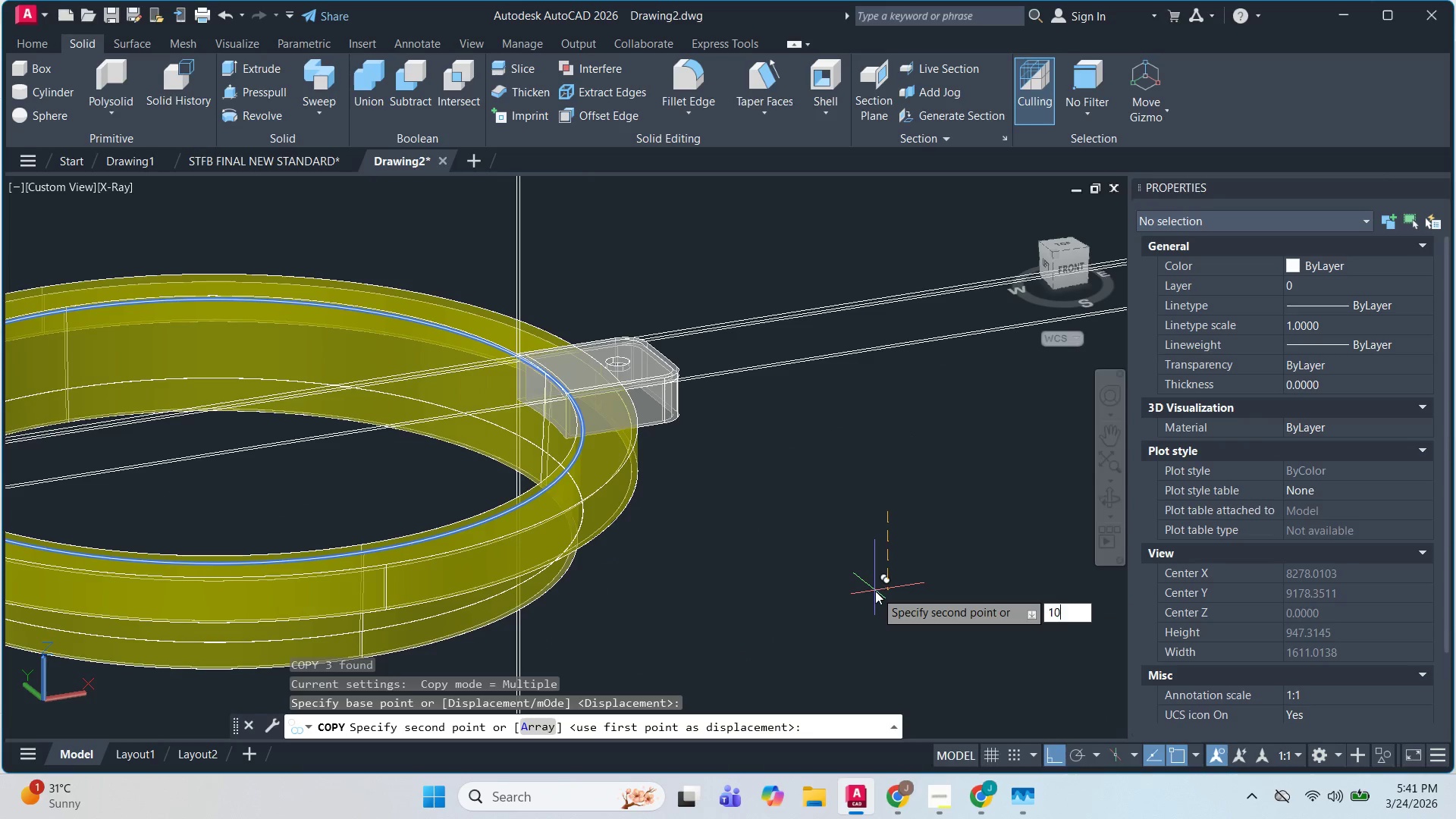 
key(Numpad0)
 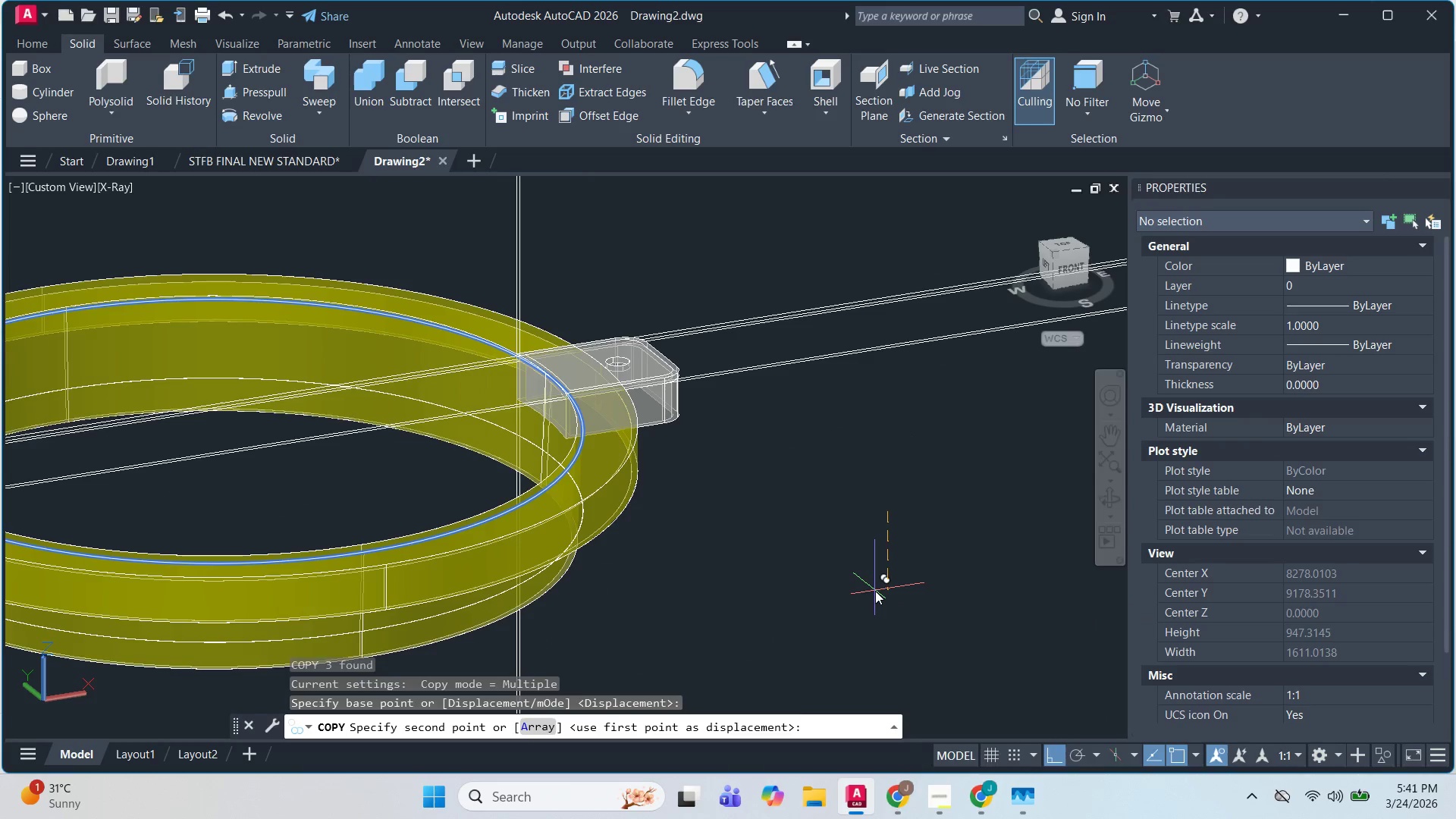 
key(NumpadEnter)
 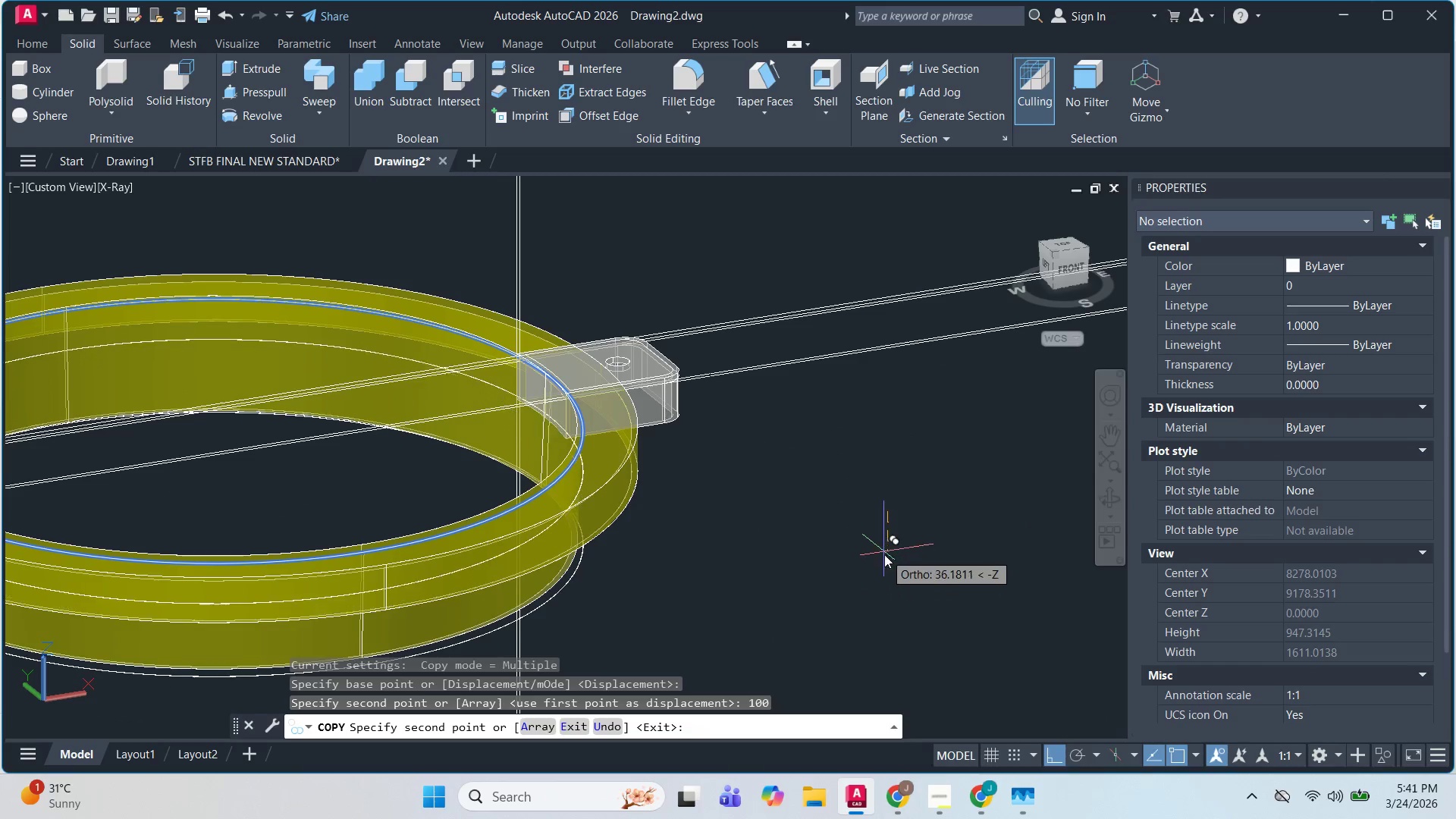 
key(Numpad9)
 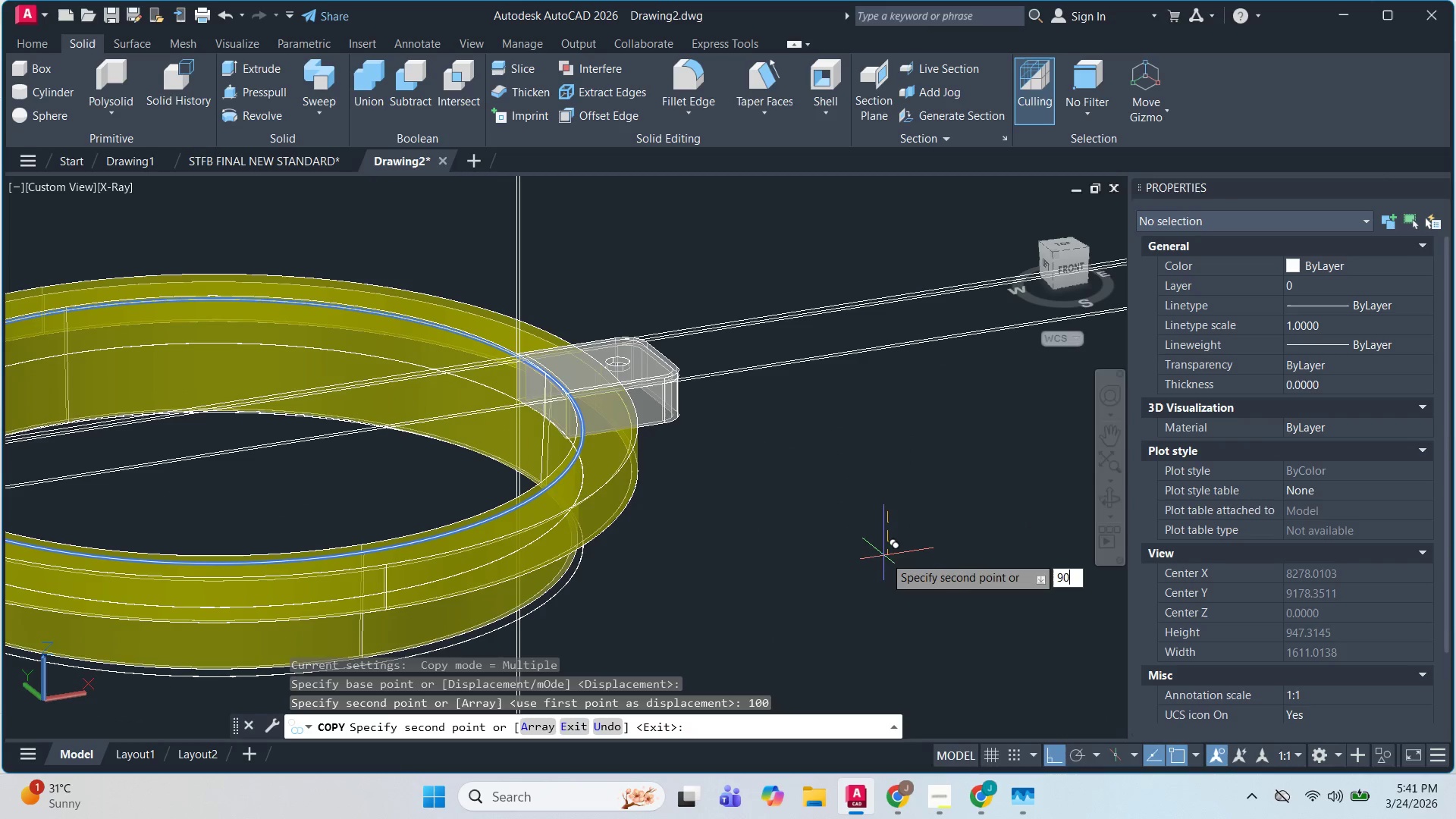 
key(Numpad0)
 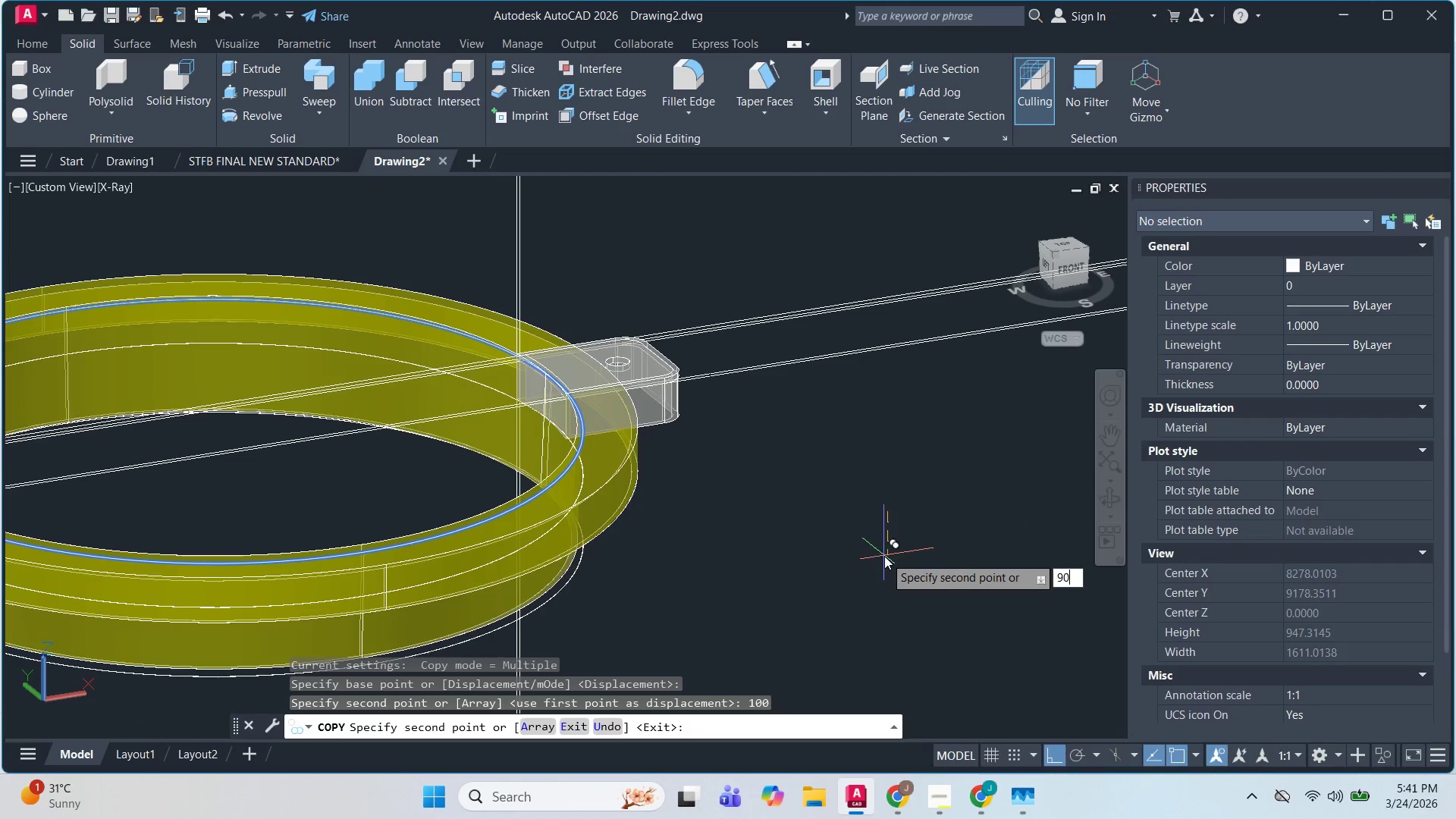 
key(NumpadEnter)
 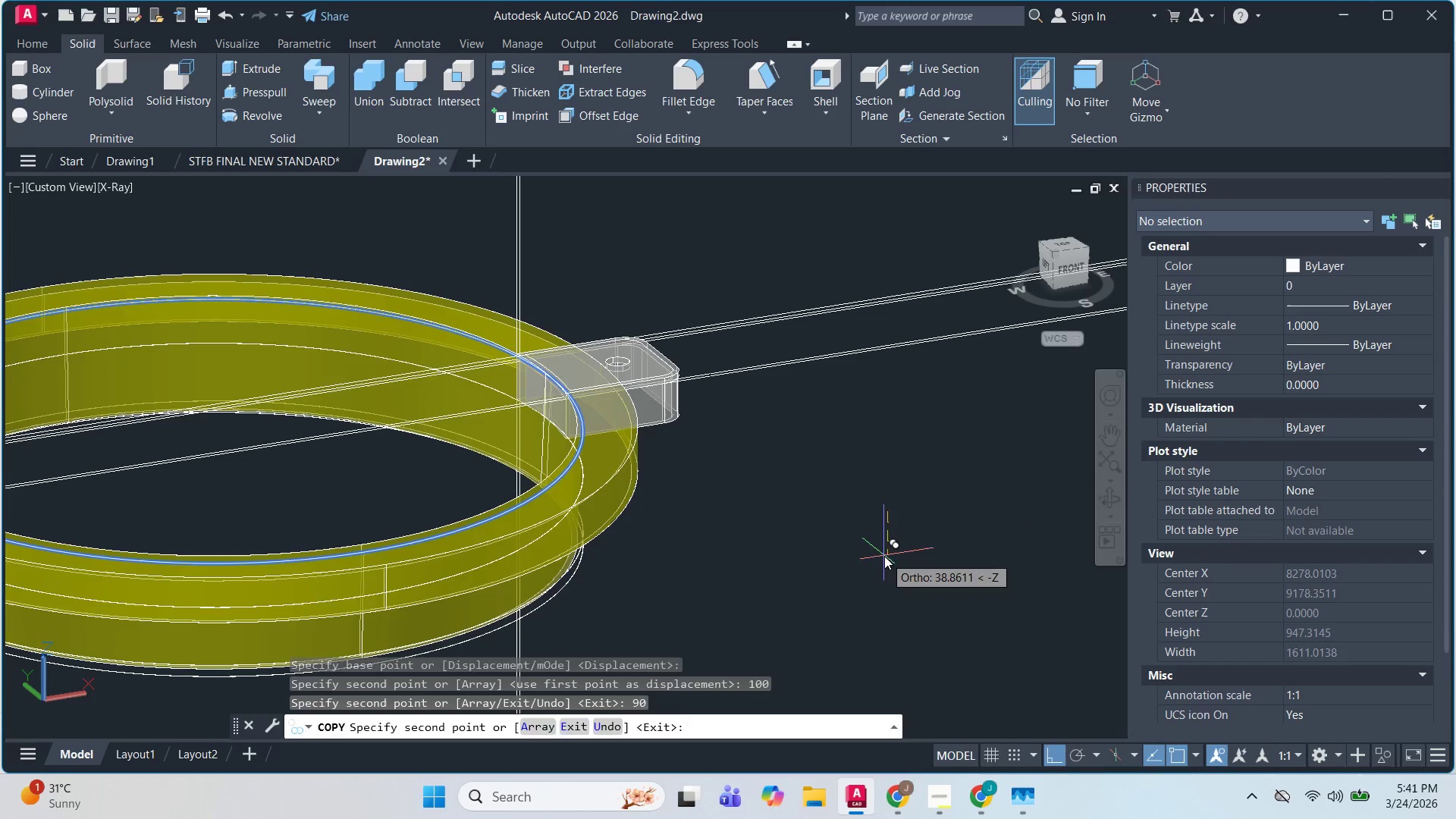 
key(Escape)
 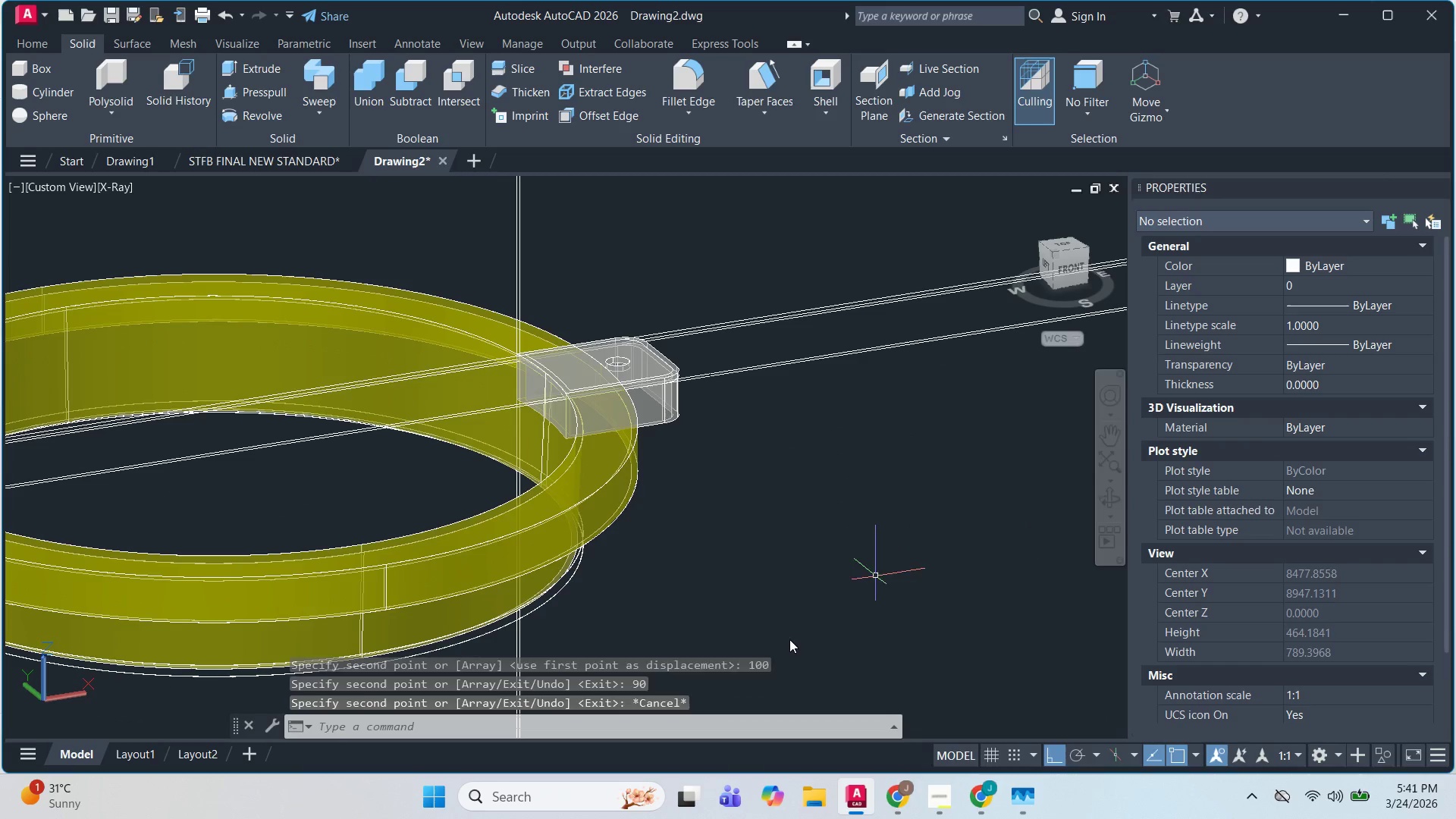 
key(Escape)
 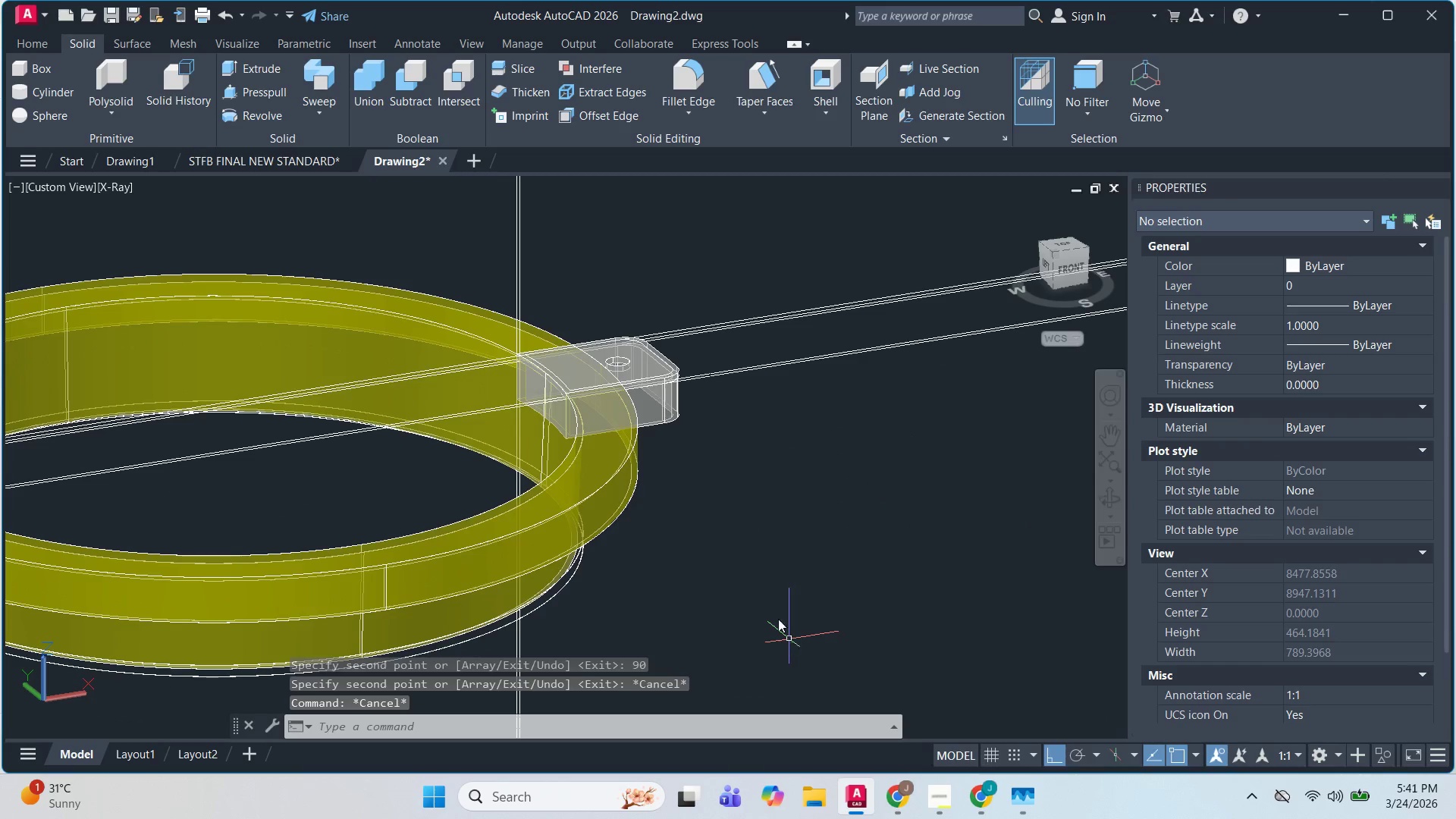 
hold_key(key=ShiftLeft, duration=0.78)
scroll: coordinate [598, 668], scroll_direction: up, amount: 8.0
 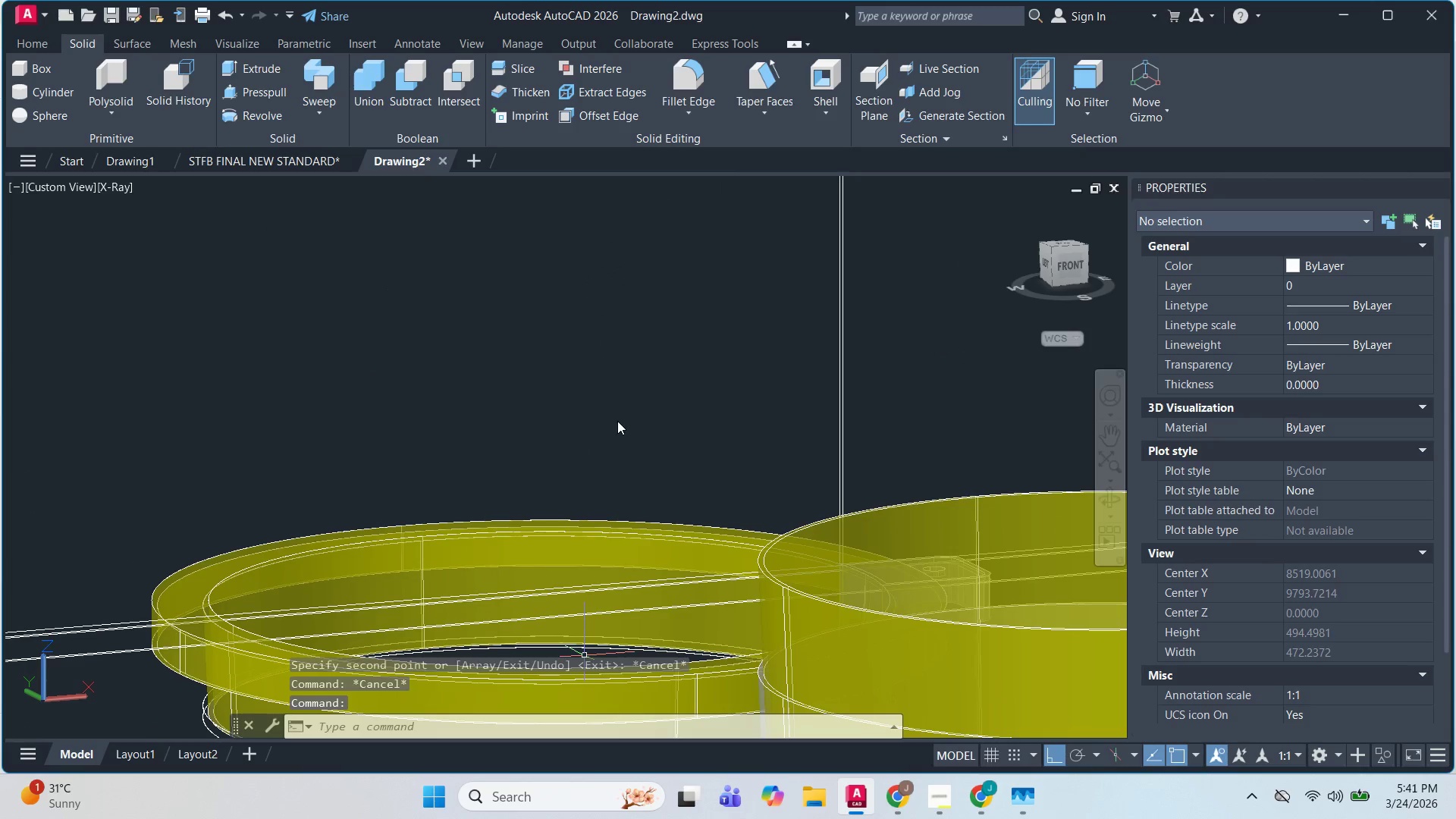 
scroll: coordinate [618, 490], scroll_direction: down, amount: 2.0
 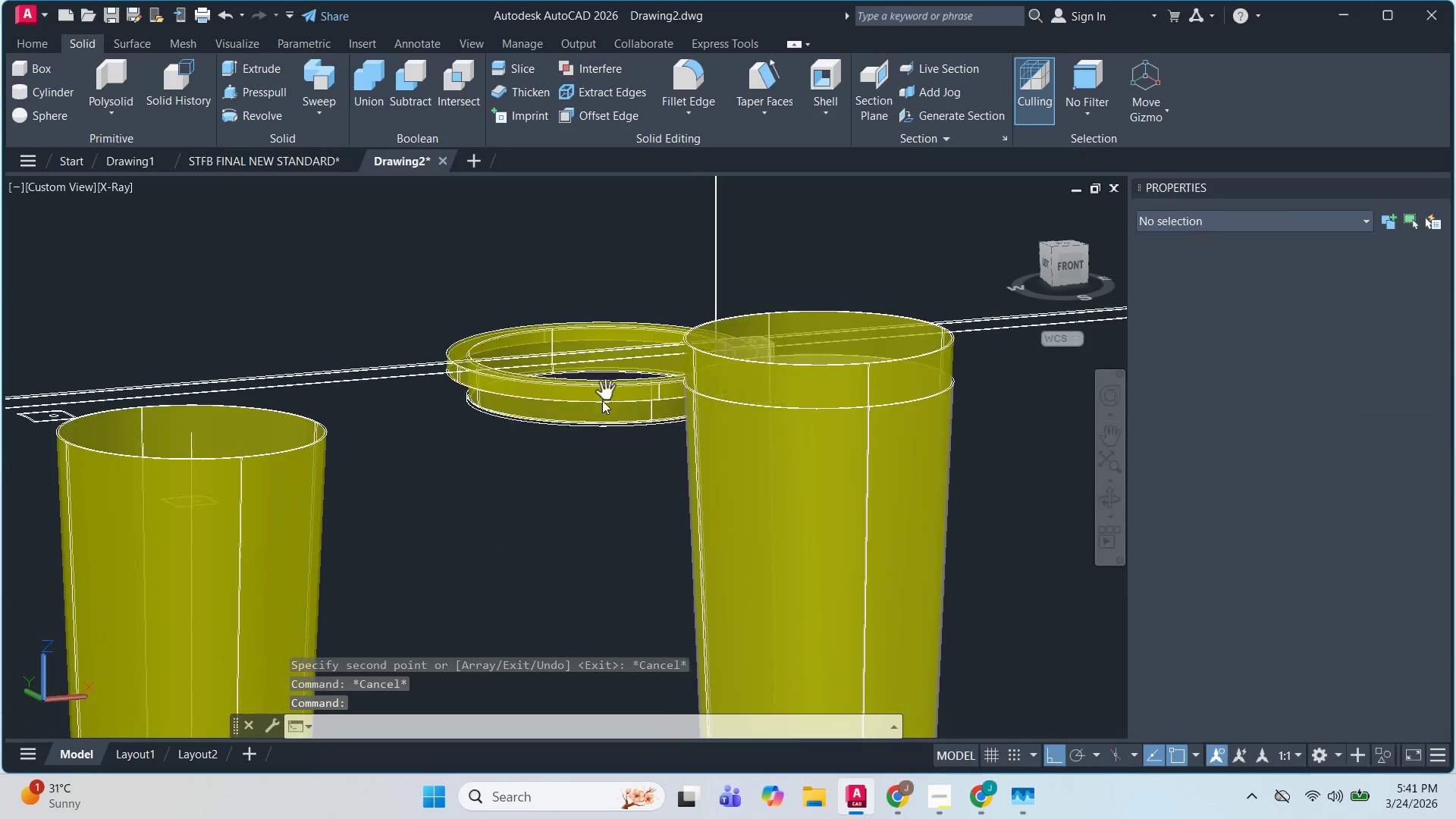 
hold_key(key=ShiftLeft, duration=0.88)
scroll: coordinate [498, 413], scroll_direction: up, amount: 5.0
 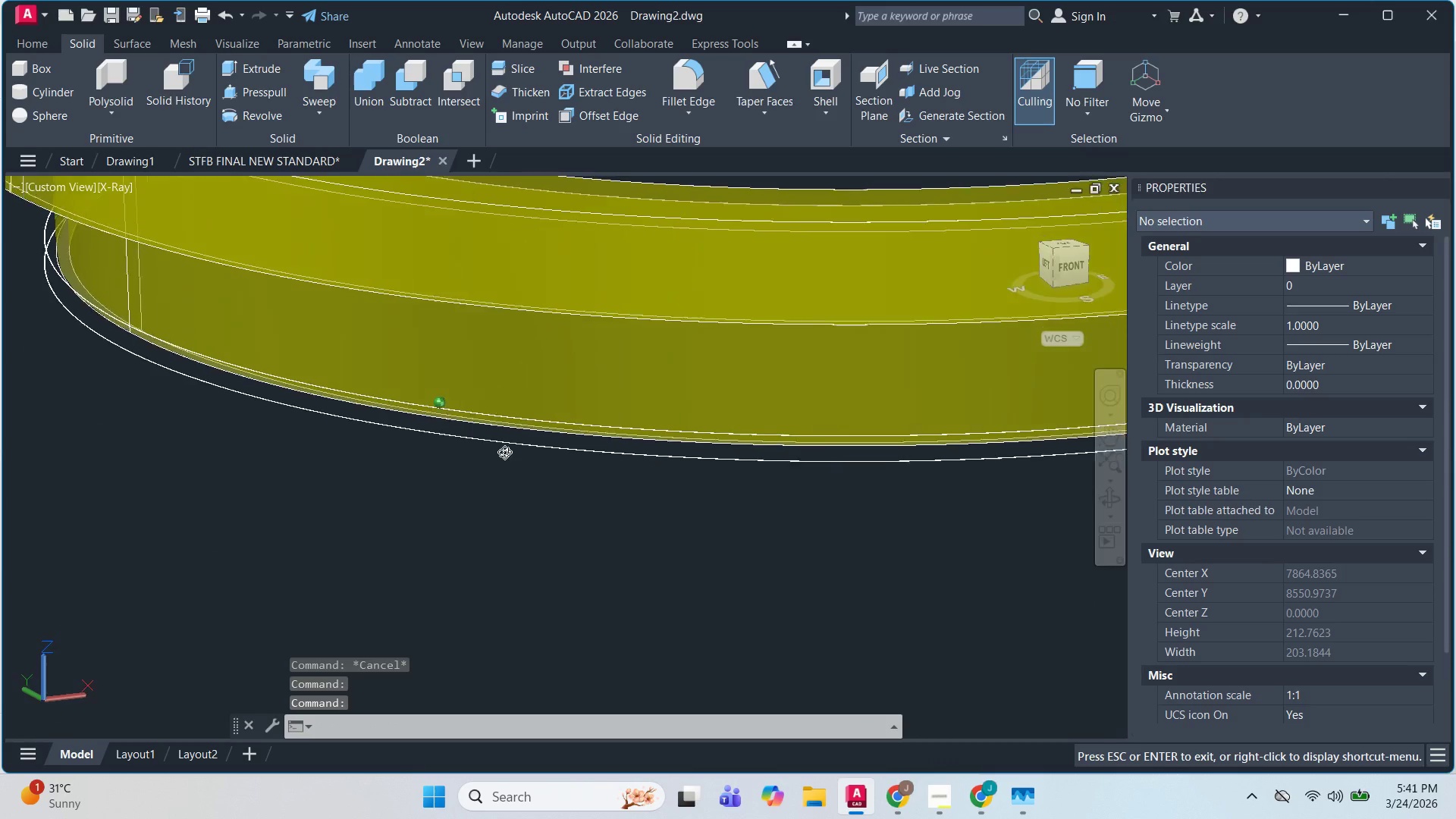 
hold_key(key=ShiftLeft, duration=1.16)
 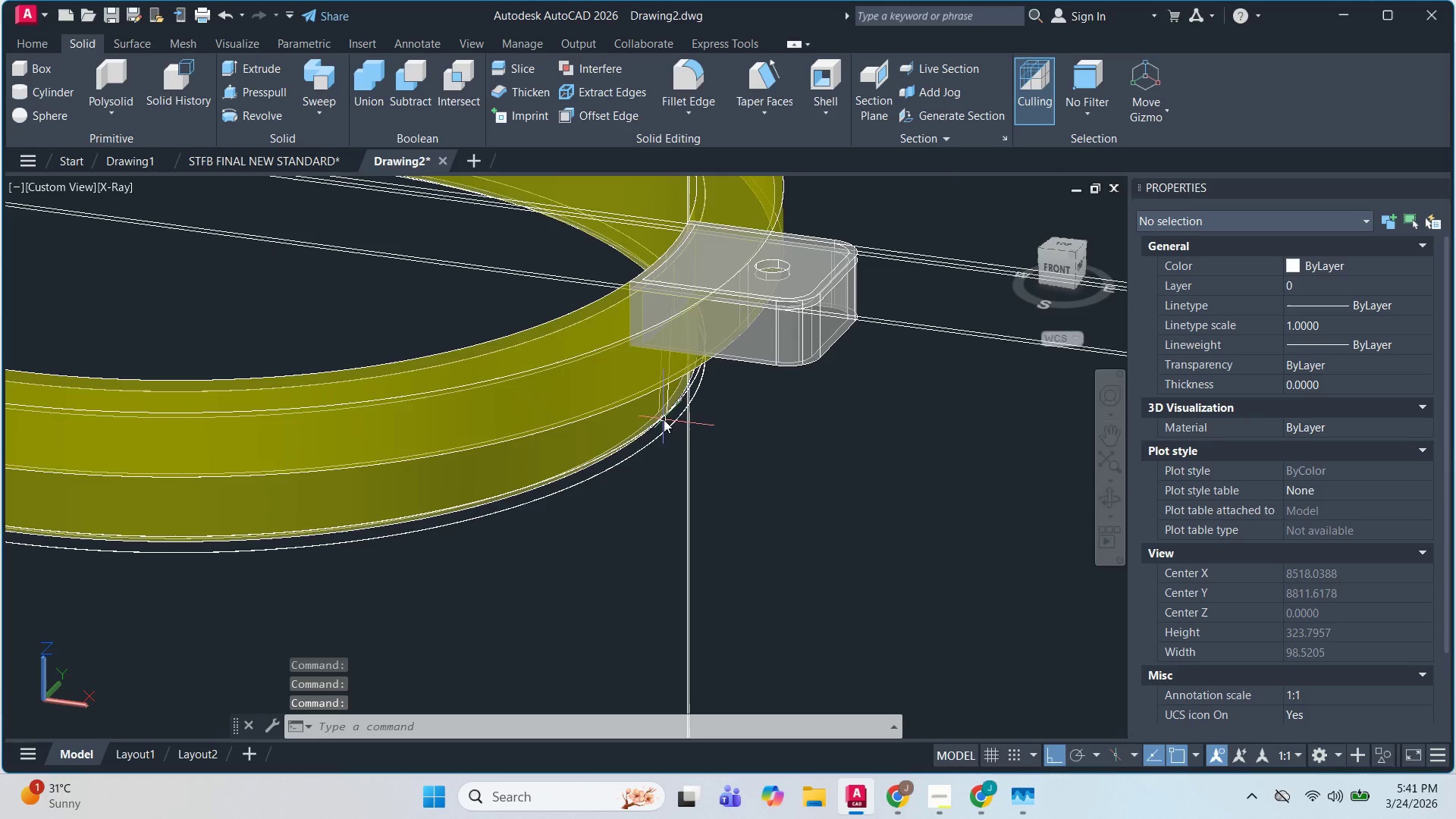 
scroll: coordinate [677, 357], scroll_direction: up, amount: 2.0
 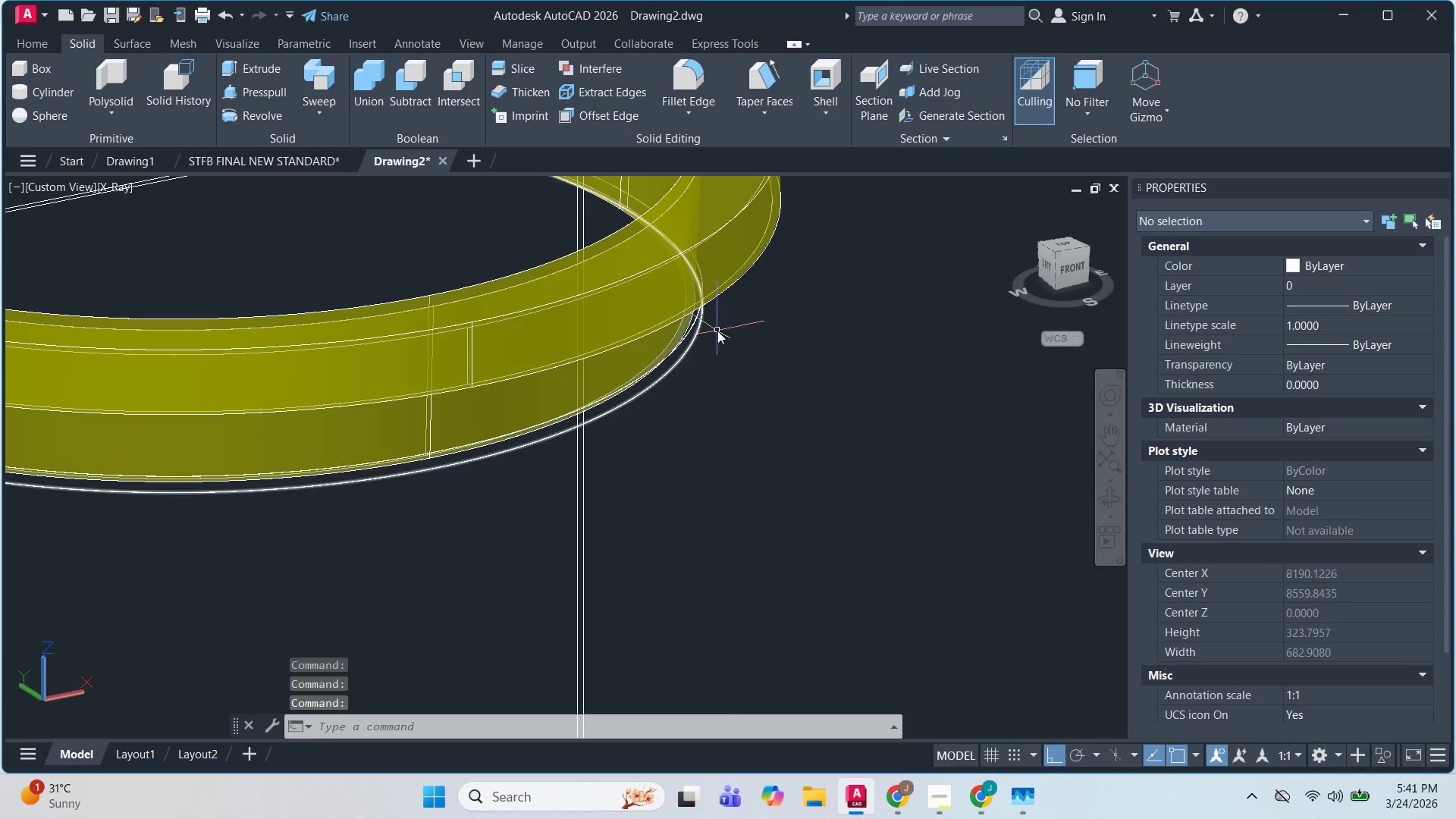 
hold_key(key=ShiftLeft, duration=0.62)
 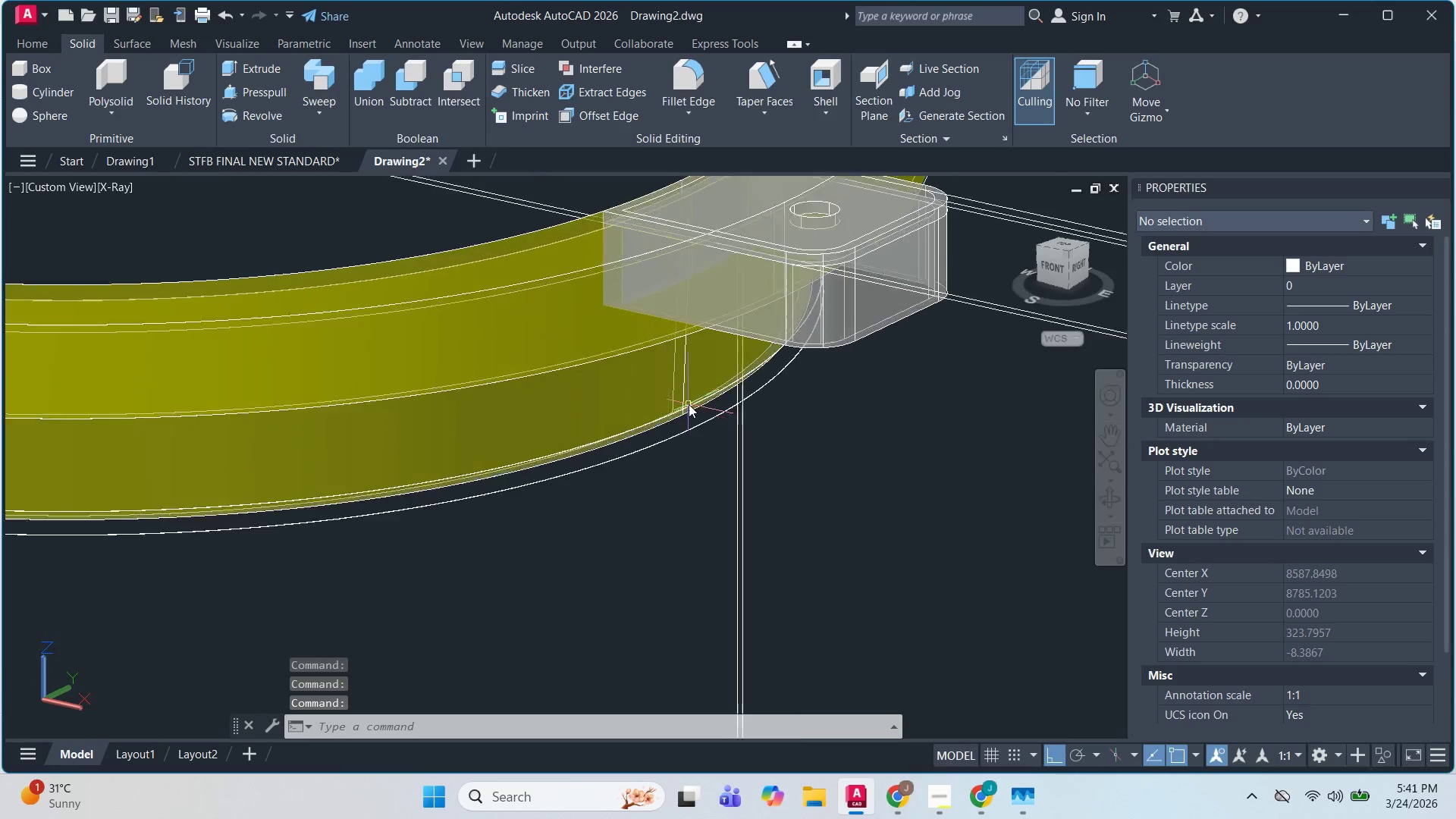 
hold_key(key=ShiftLeft, duration=0.59)
 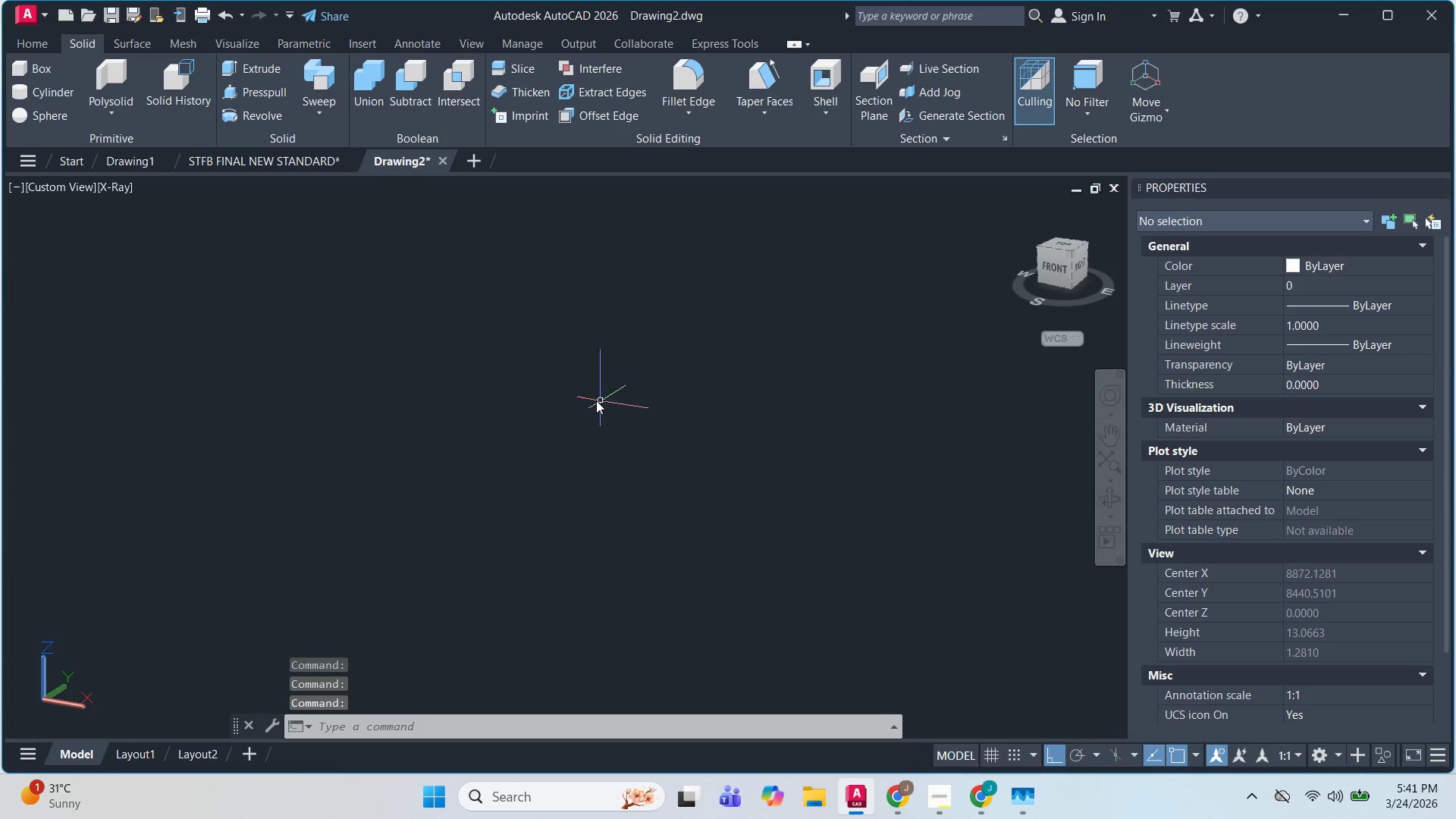 
scroll: coordinate [807, 344], scroll_direction: up, amount: 8.0
 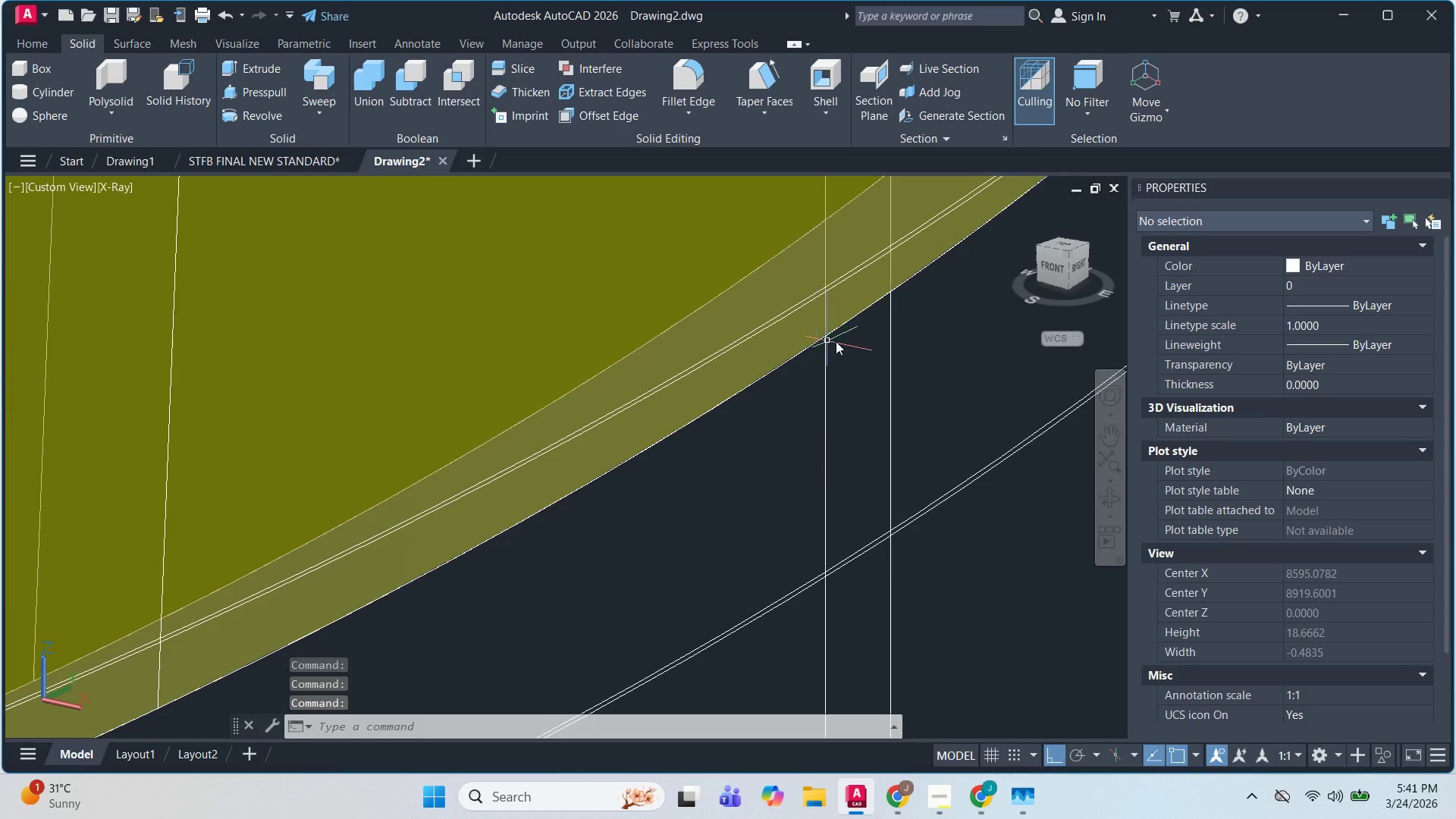 
hold_key(key=ShiftLeft, duration=3.72)
scroll: coordinate [508, 397], scroll_direction: down, amount: 6.0
 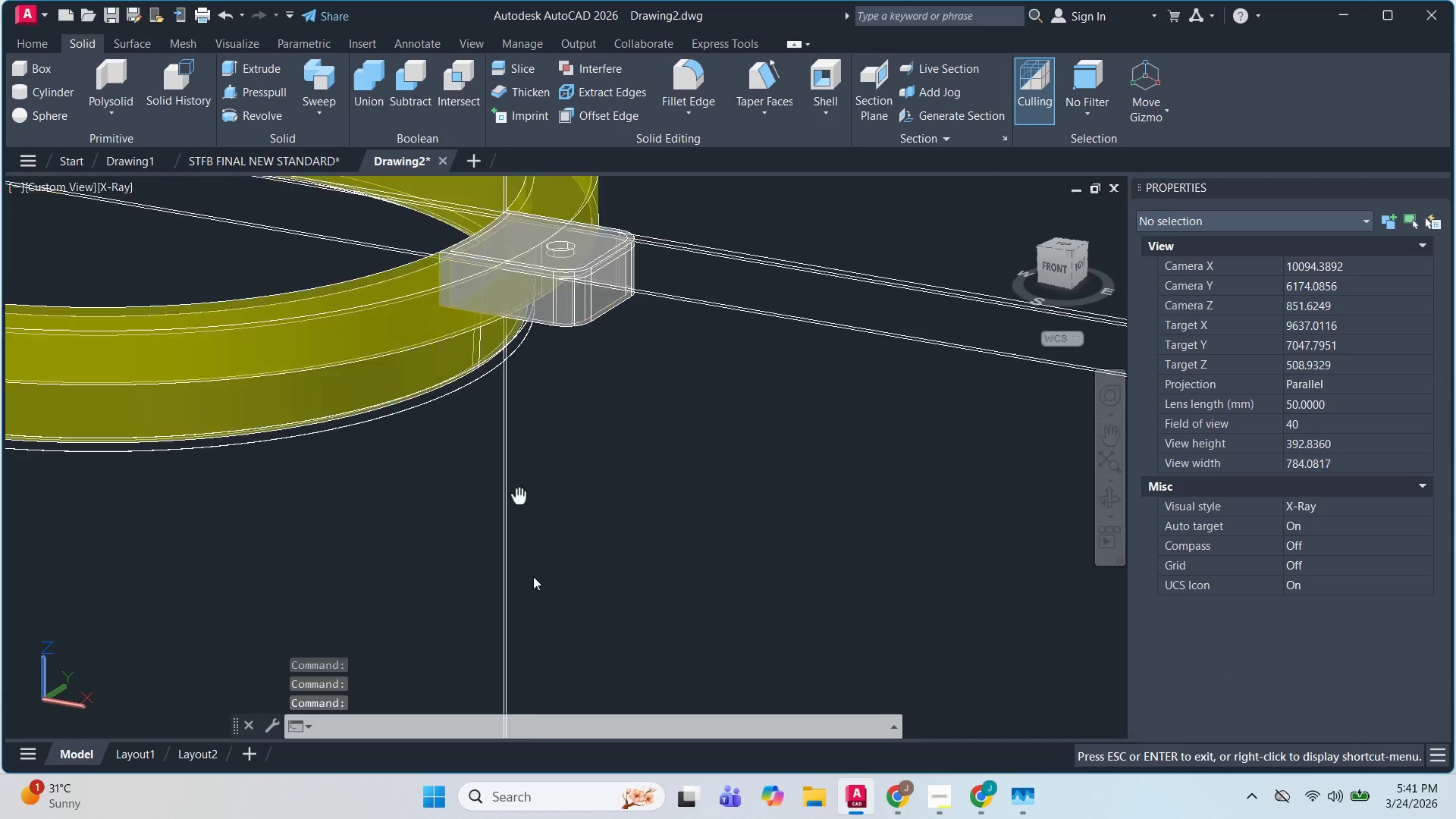 
scroll: coordinate [494, 622], scroll_direction: up, amount: 8.0
 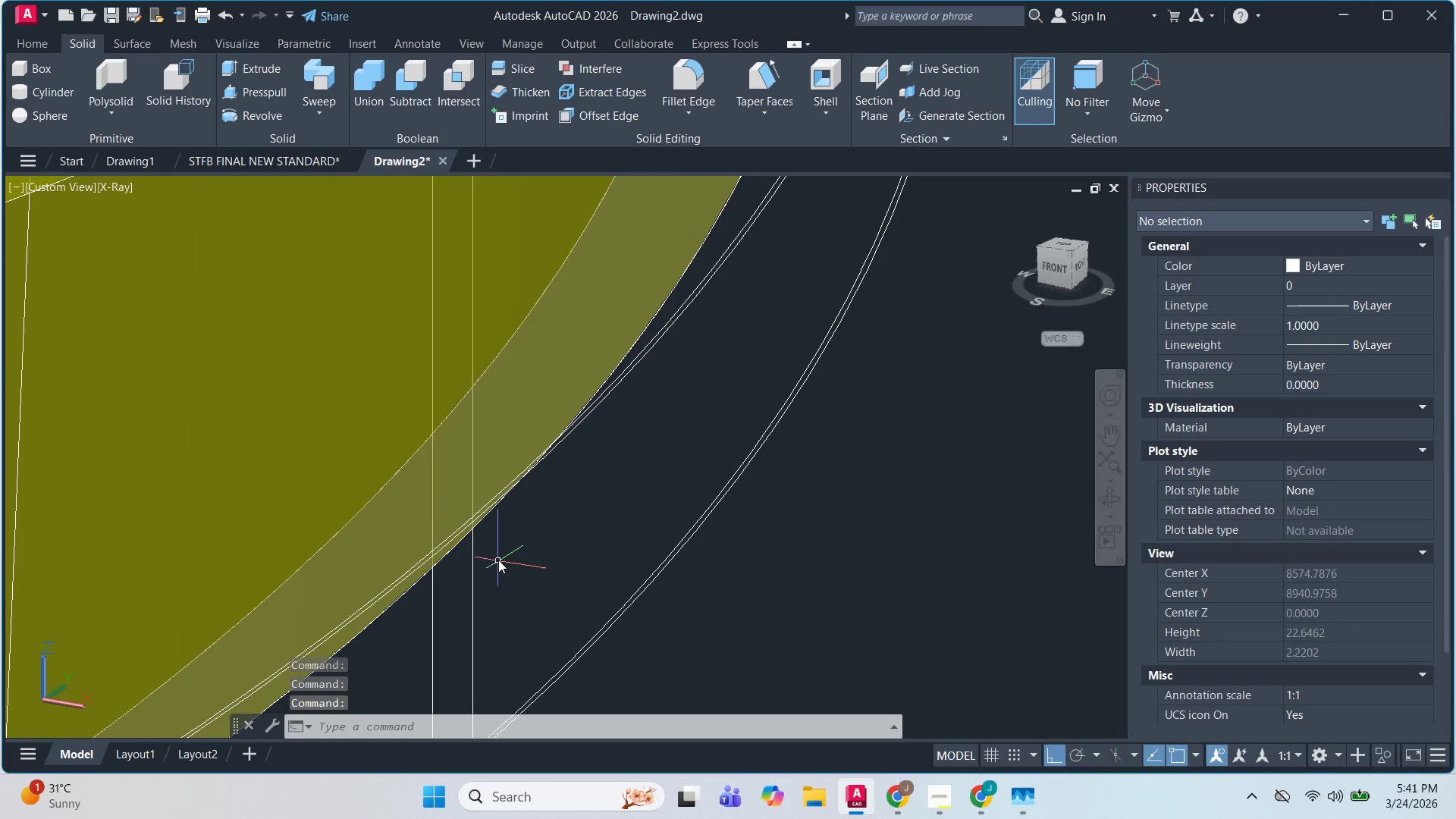 
hold_key(key=ShiftLeft, duration=1.25)
scroll: coordinate [507, 541], scroll_direction: down, amount: 2.0
 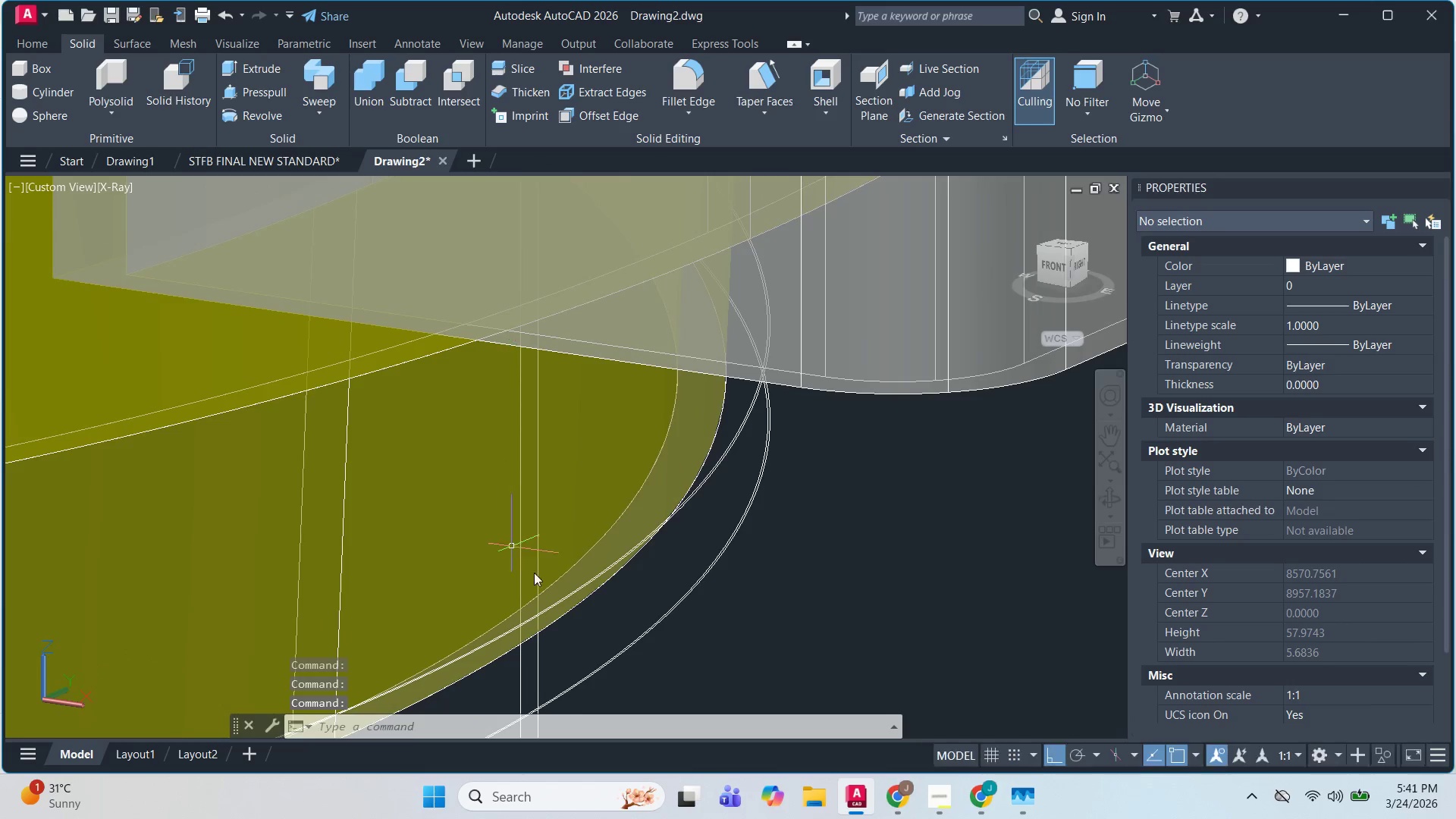 
key(Escape)
 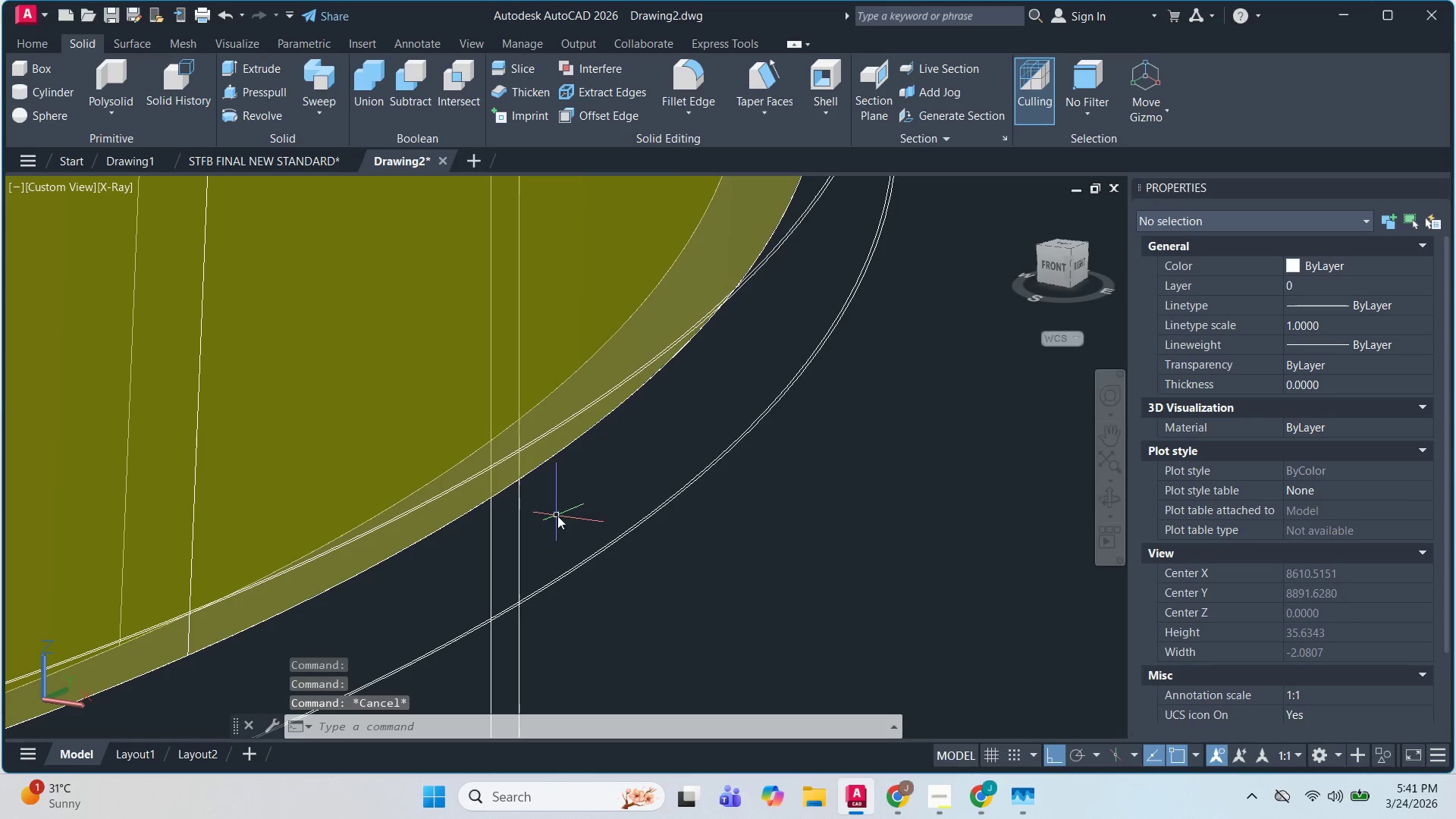 
key(Escape)
 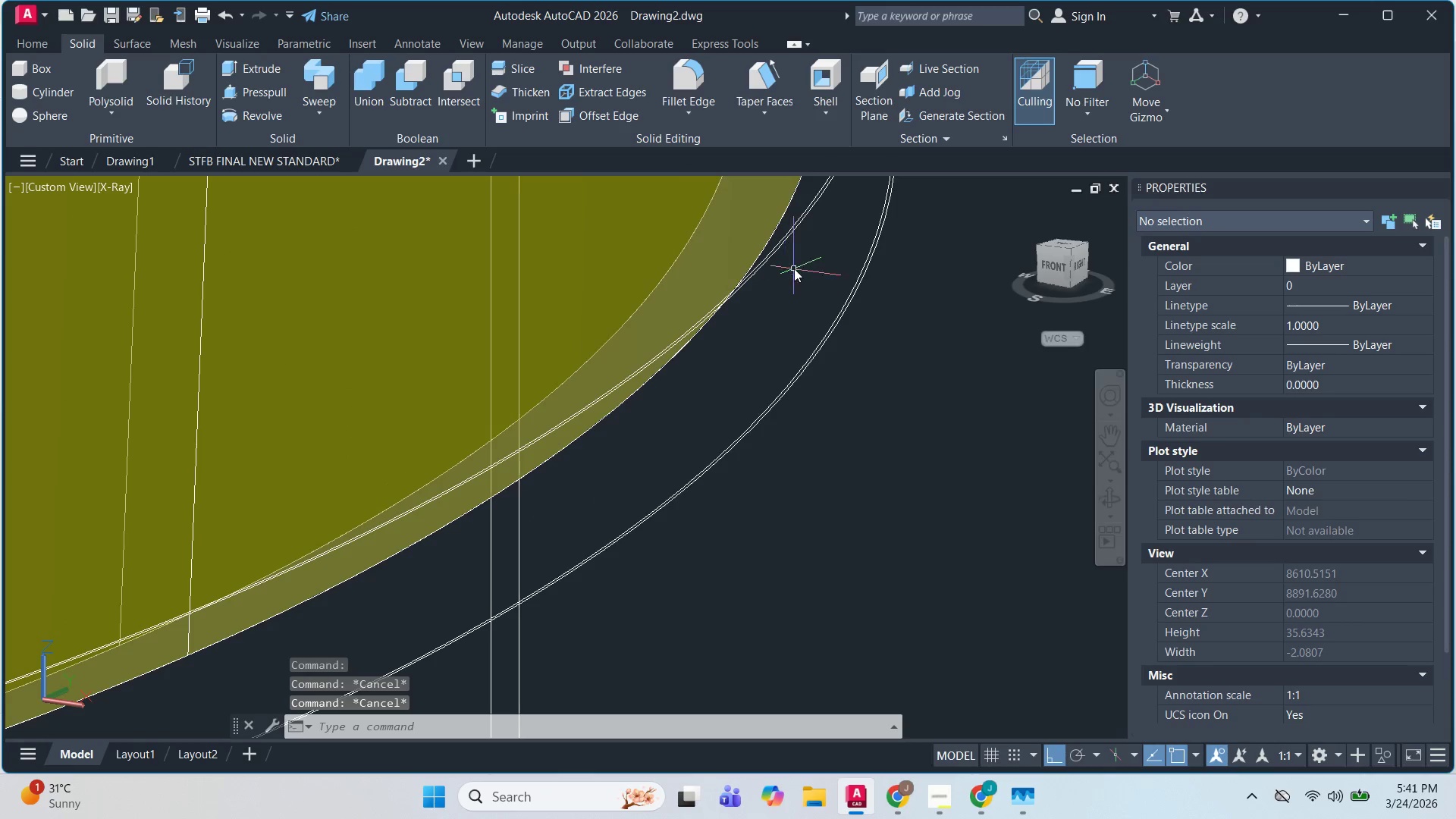 
scroll: coordinate [576, 479], scroll_direction: up, amount: 2.0
 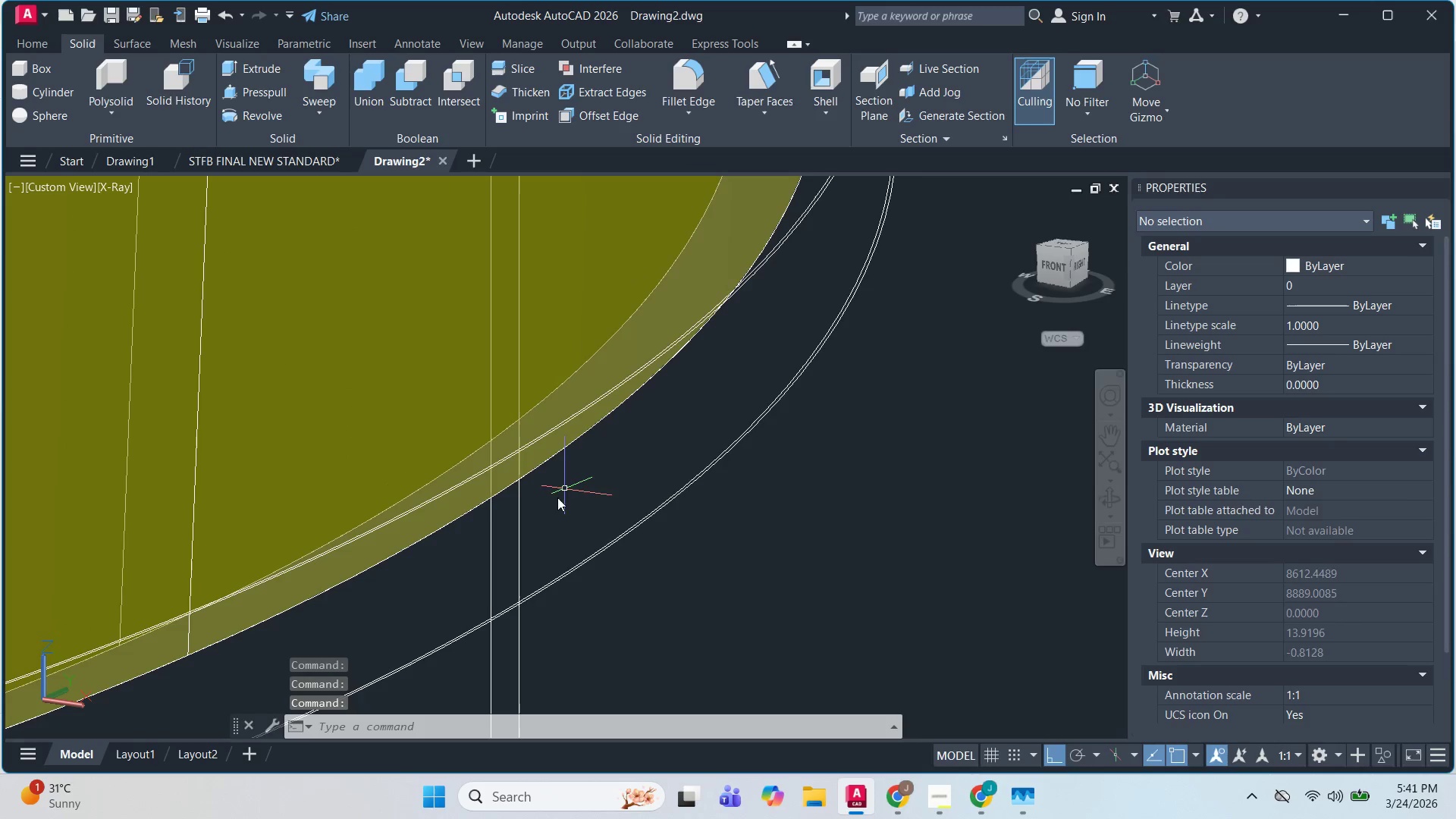 
left_click([792, 258])
 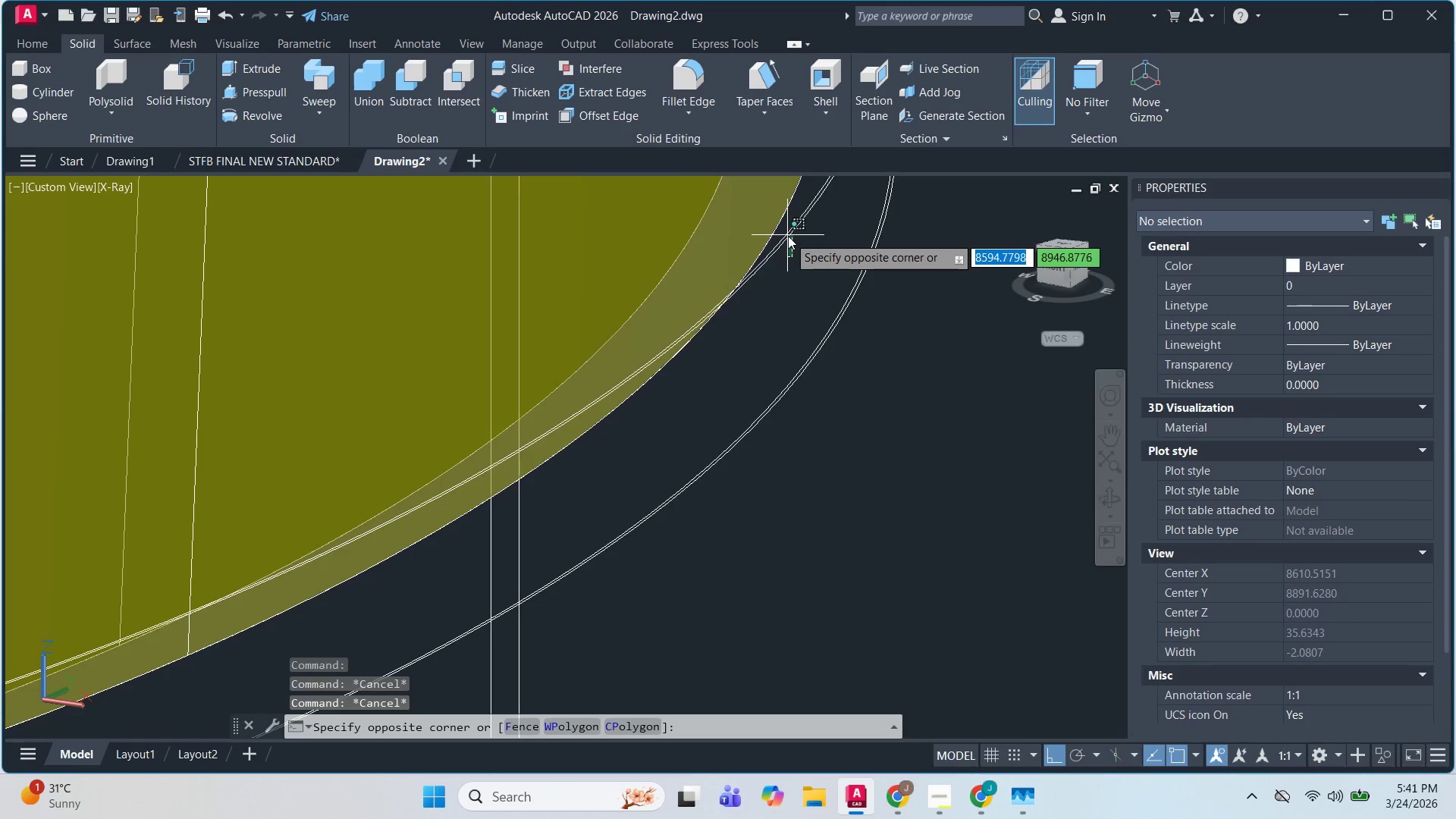 
left_click([788, 236])
 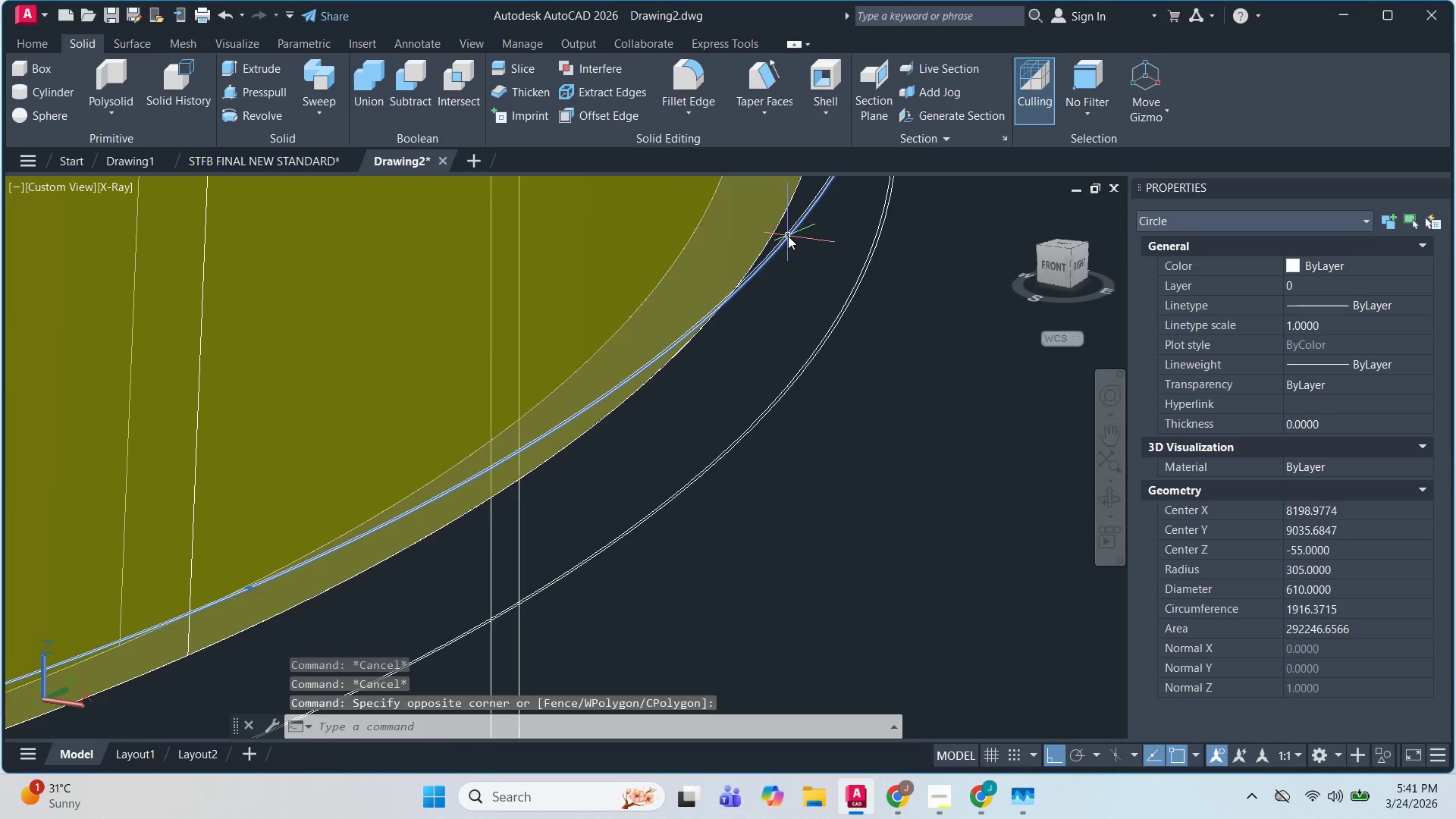 
left_click([788, 236])
 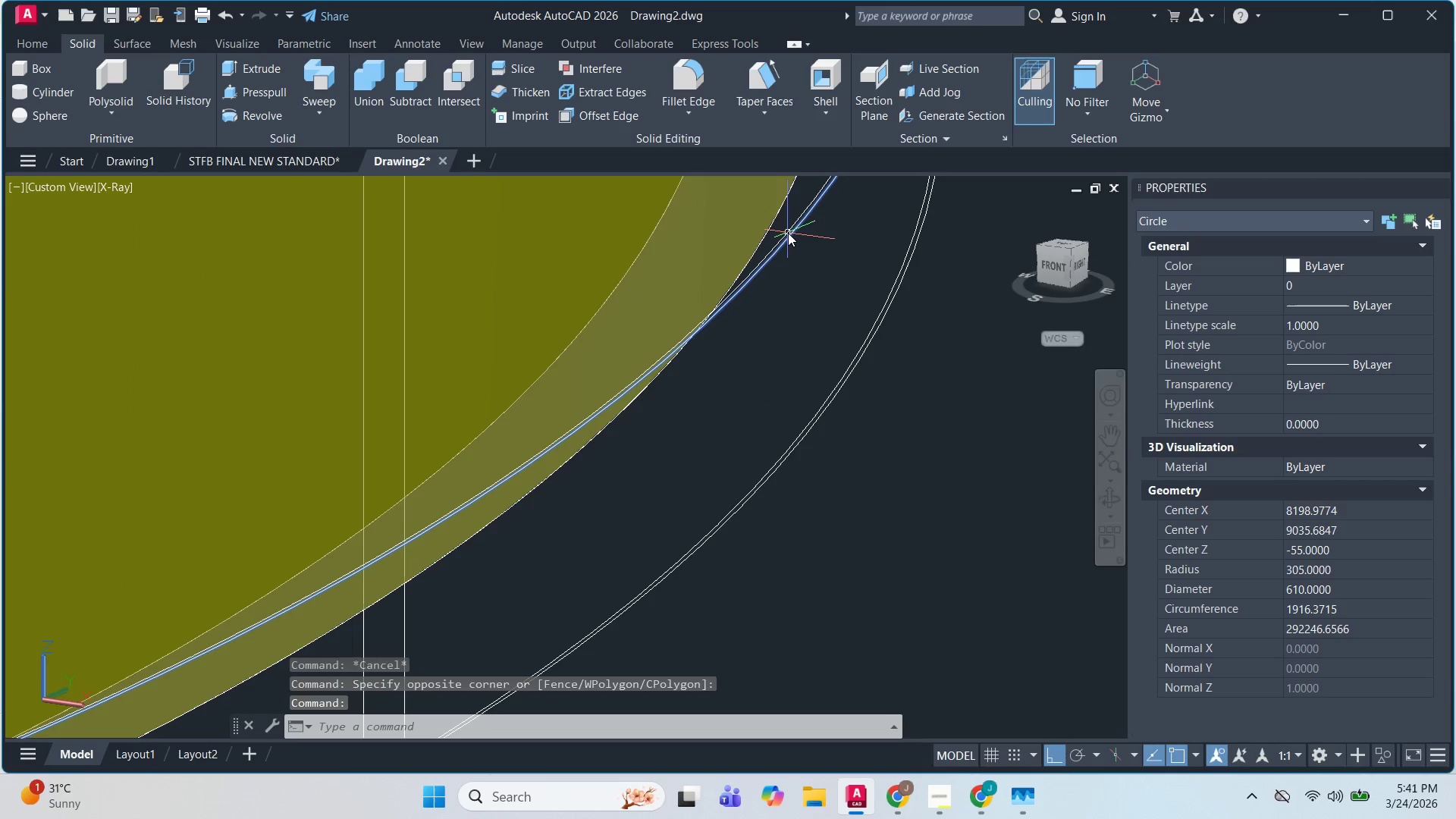 
scroll: coordinate [788, 236], scroll_direction: up, amount: 1.0
 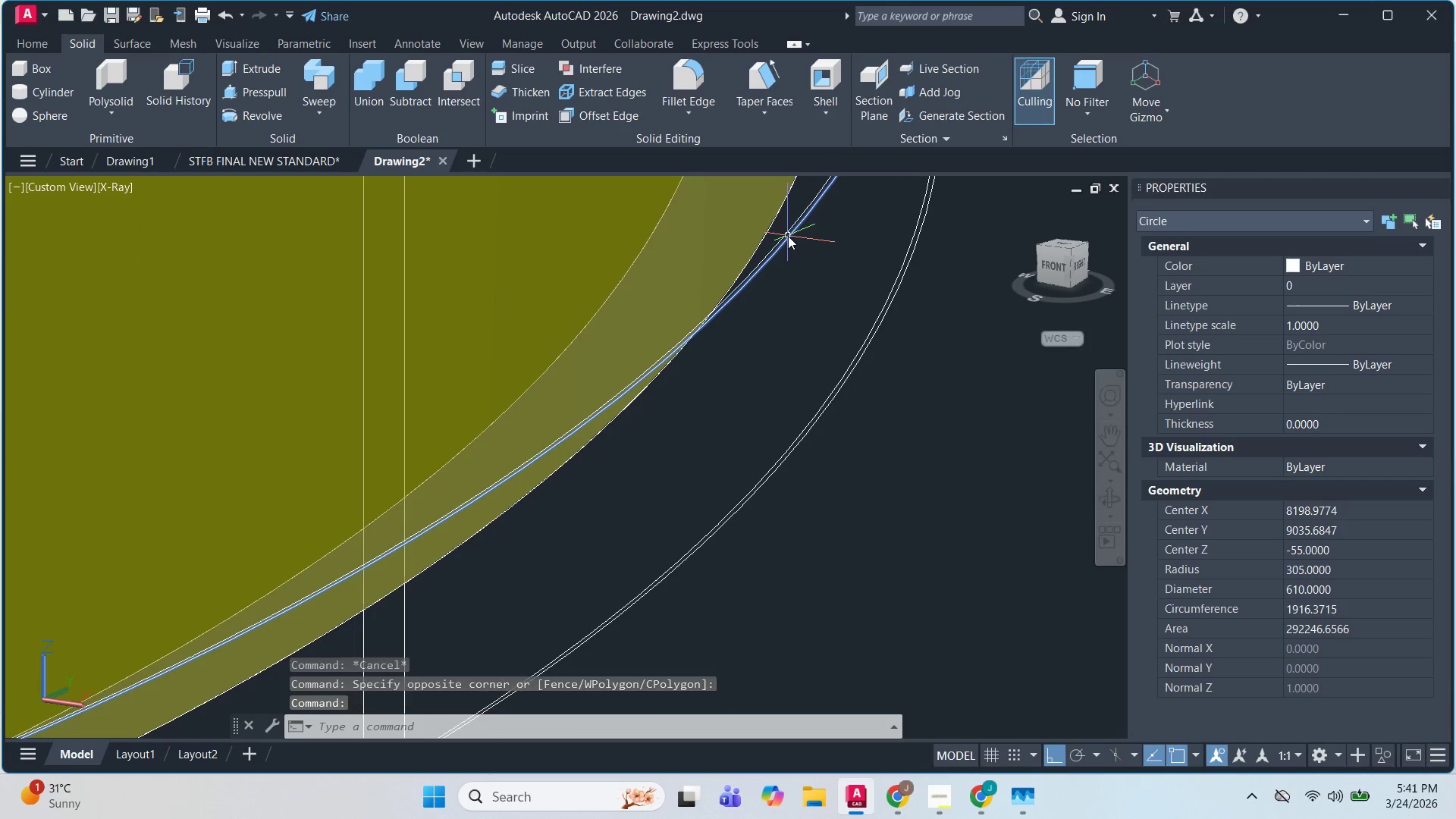 
left_click([788, 233])
 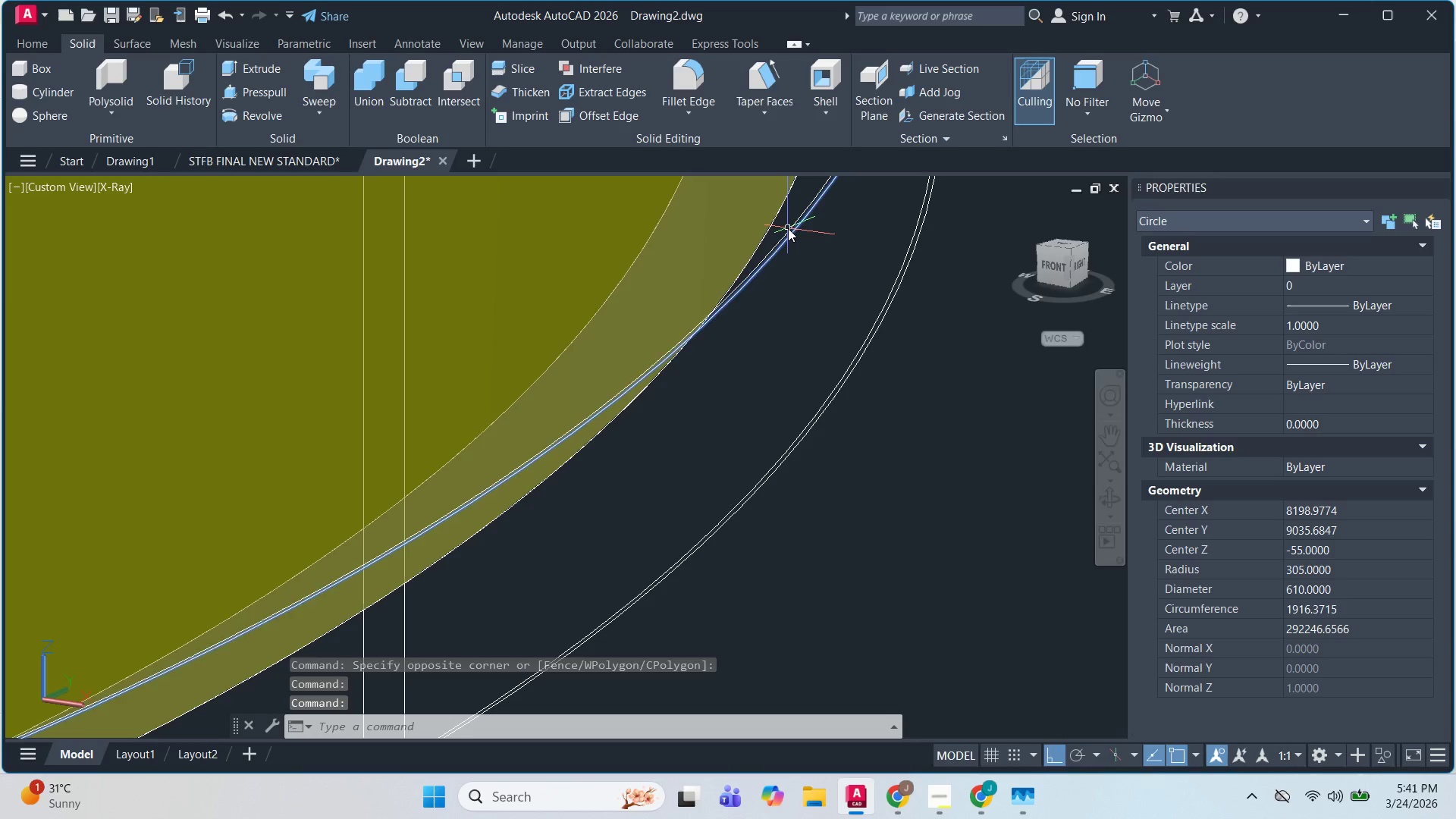 
left_click([788, 228])
 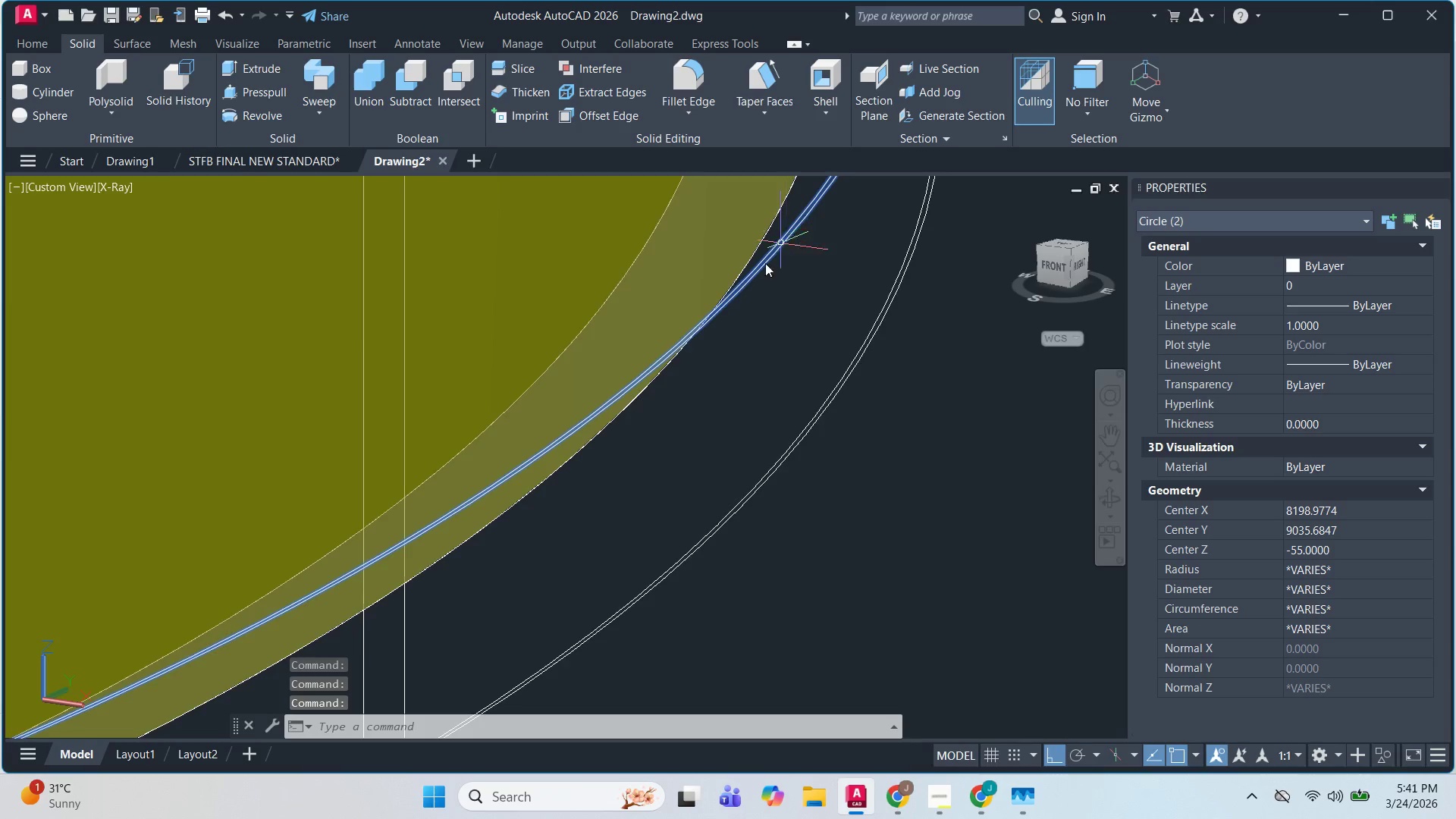 
scroll: coordinate [636, 444], scroll_direction: down, amount: 2.0
 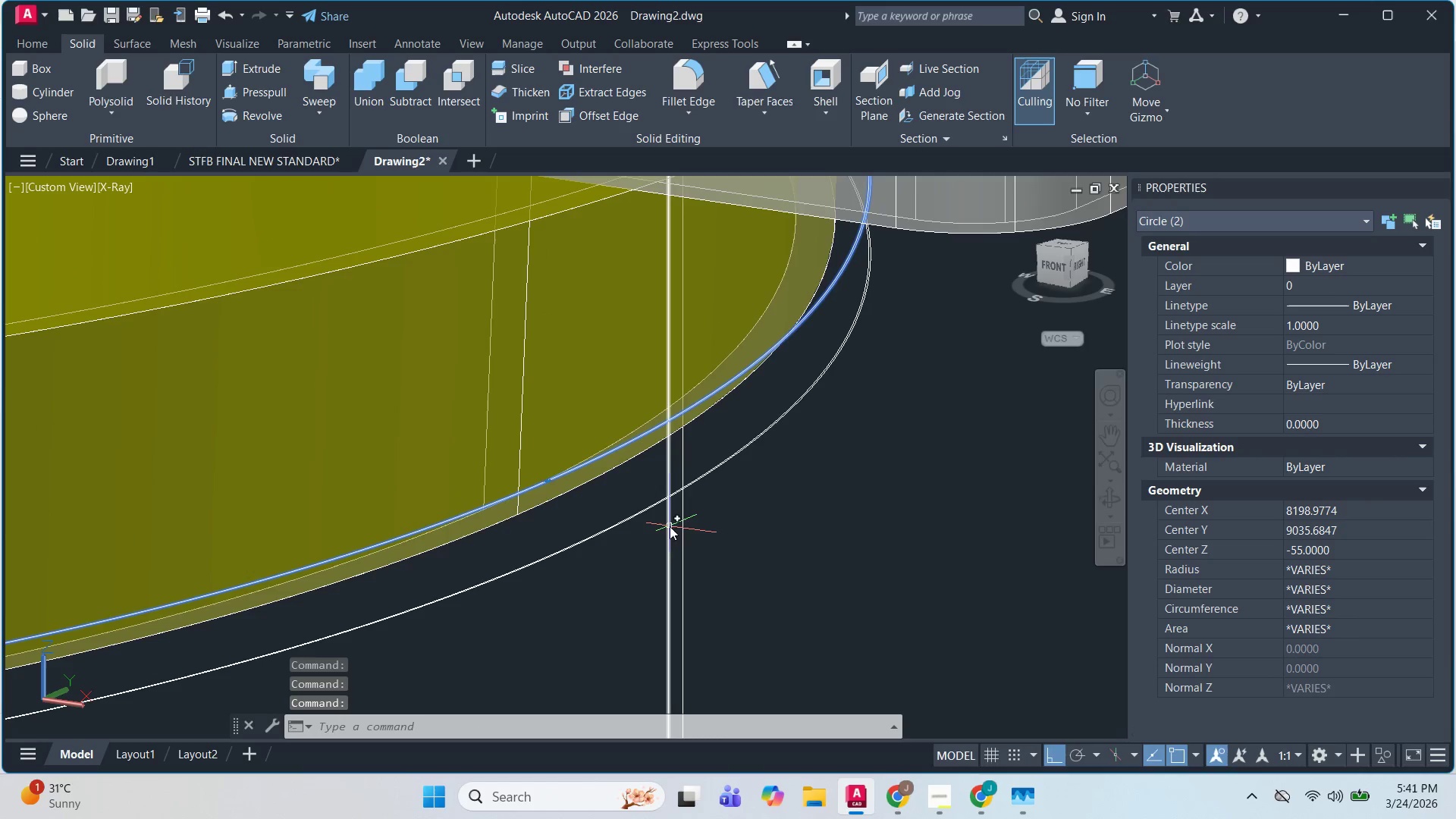 
type(tr )
 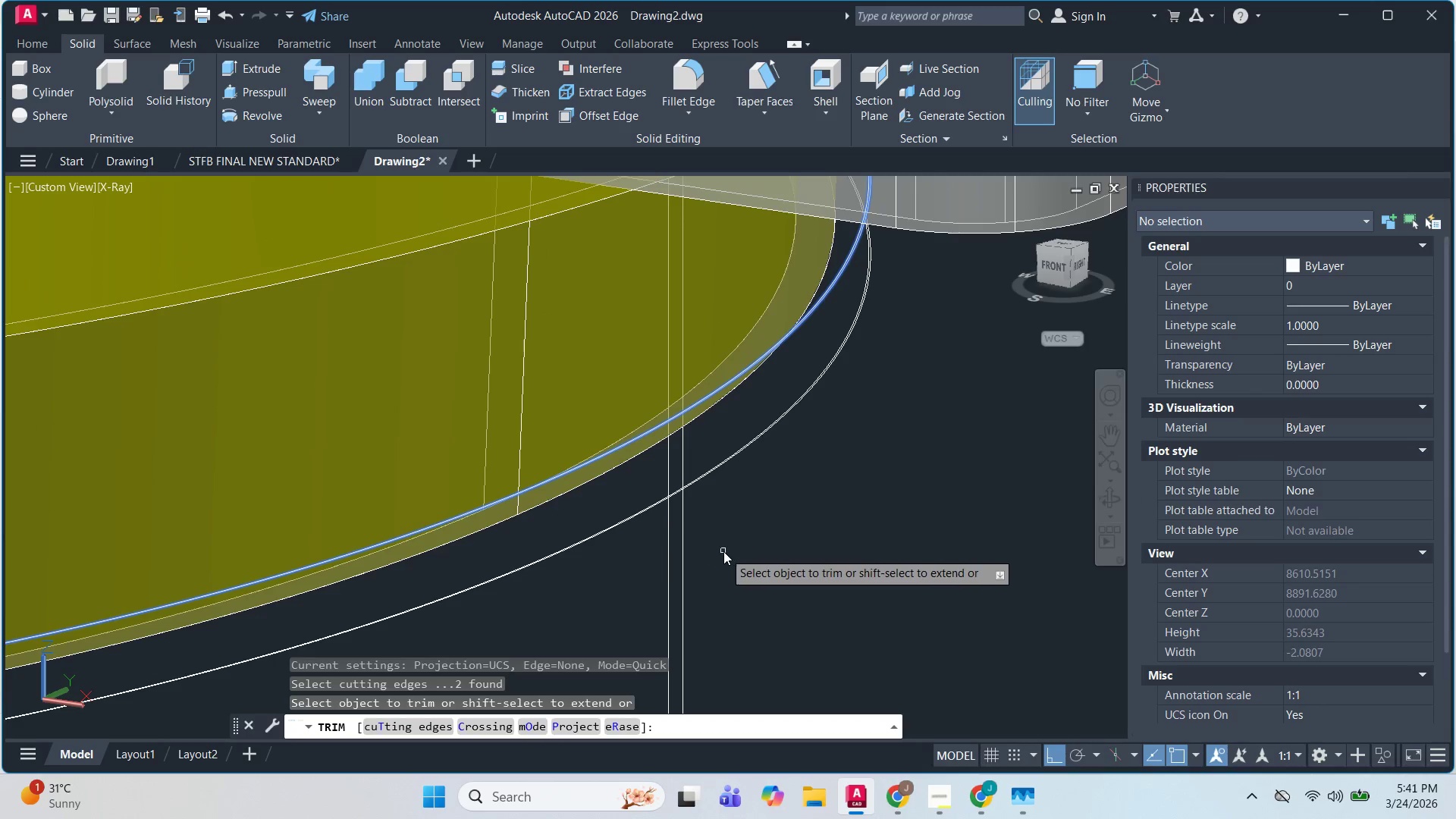 
left_click([723, 551])
 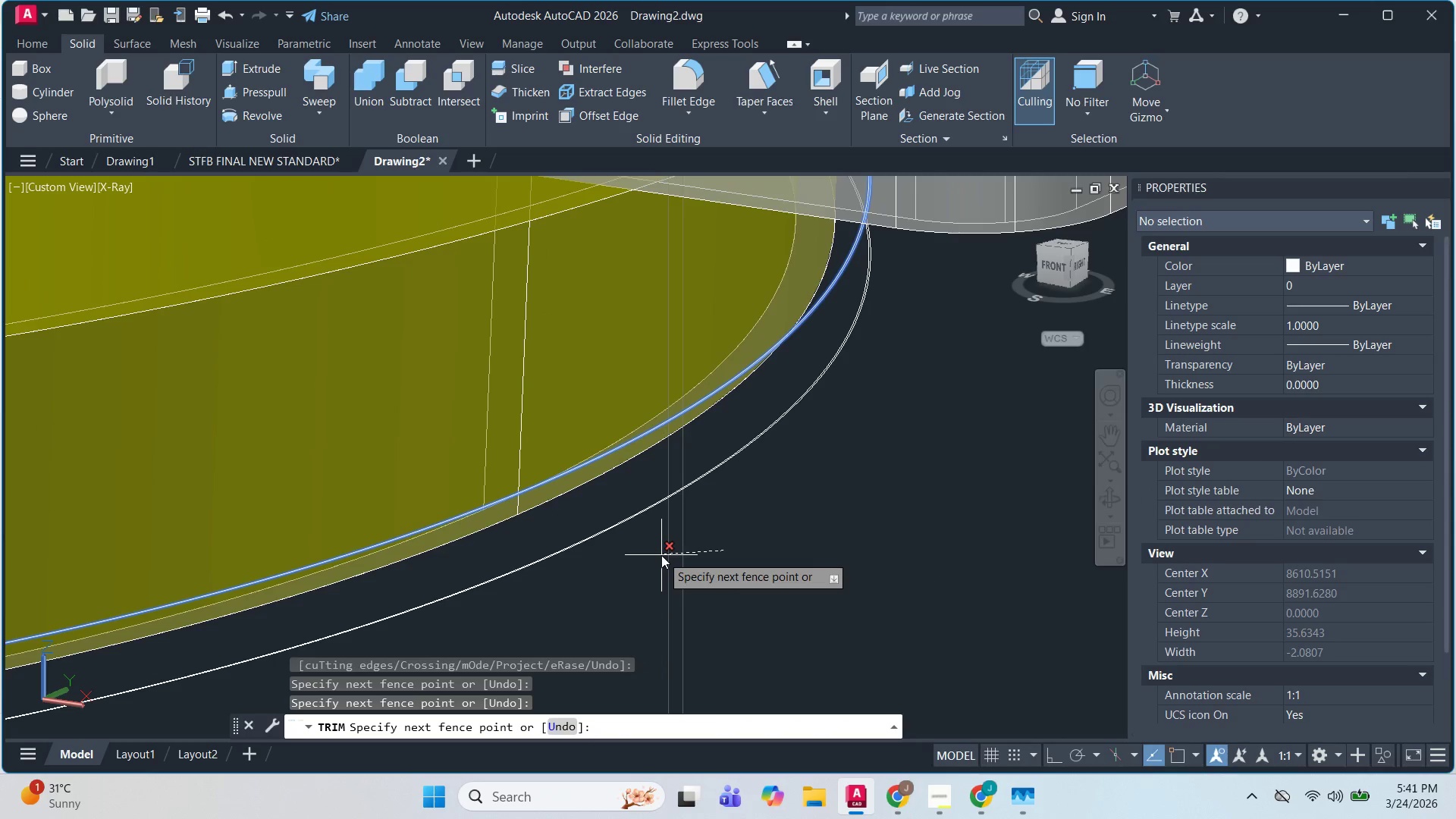 
scroll: coordinate [671, 551], scroll_direction: down, amount: 2.0
 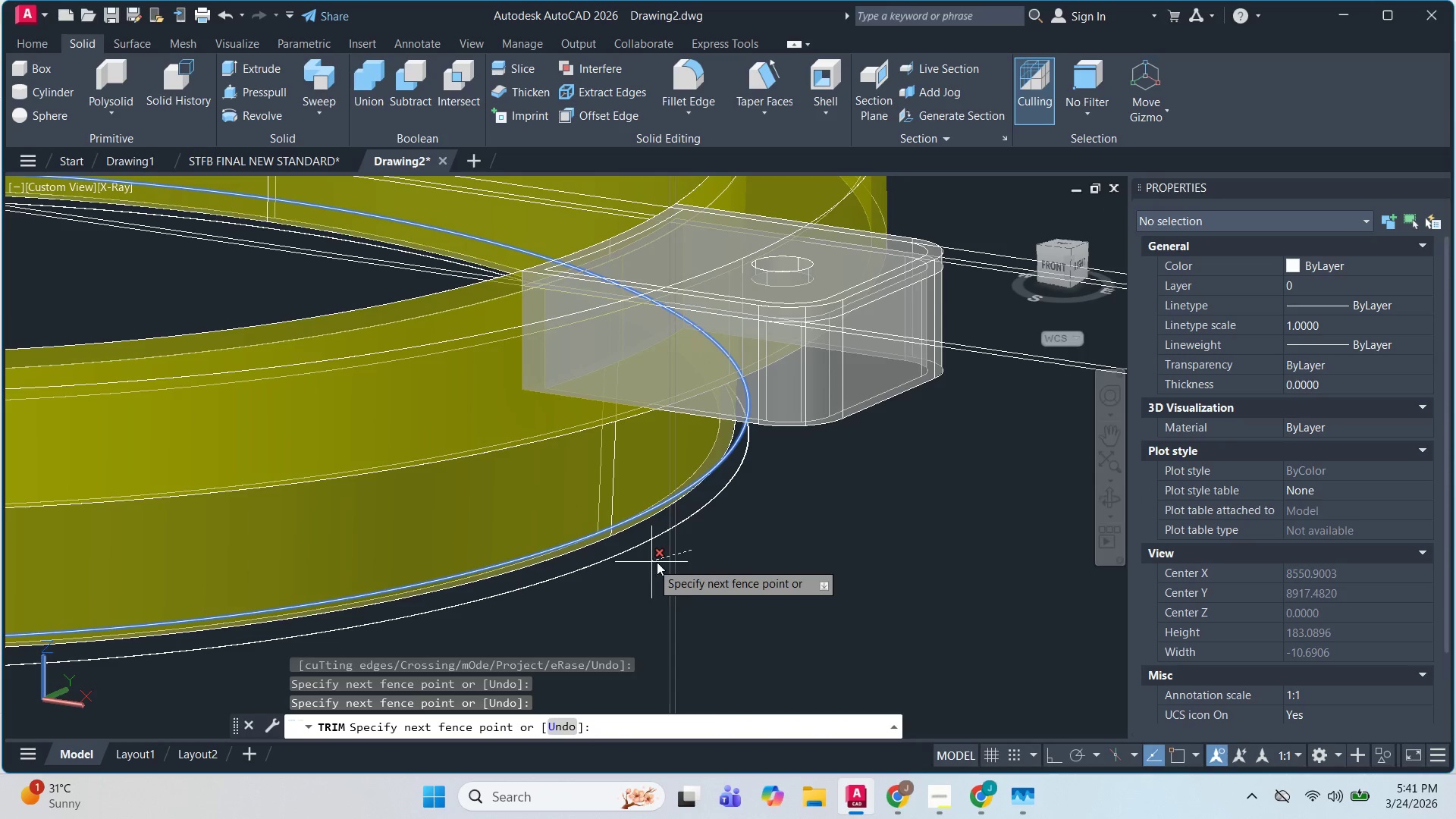 
key(Escape)
 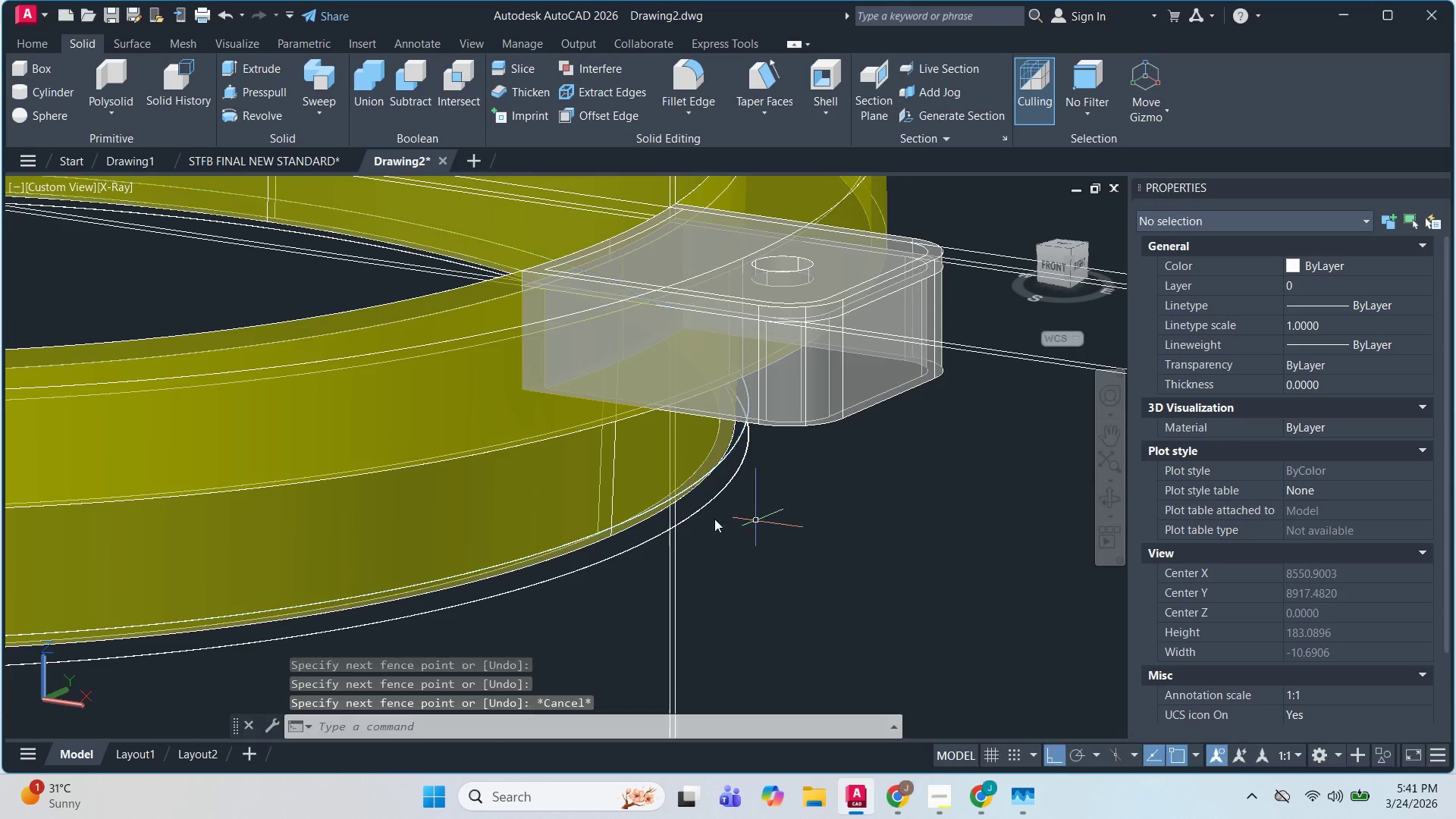 
key(Escape)
 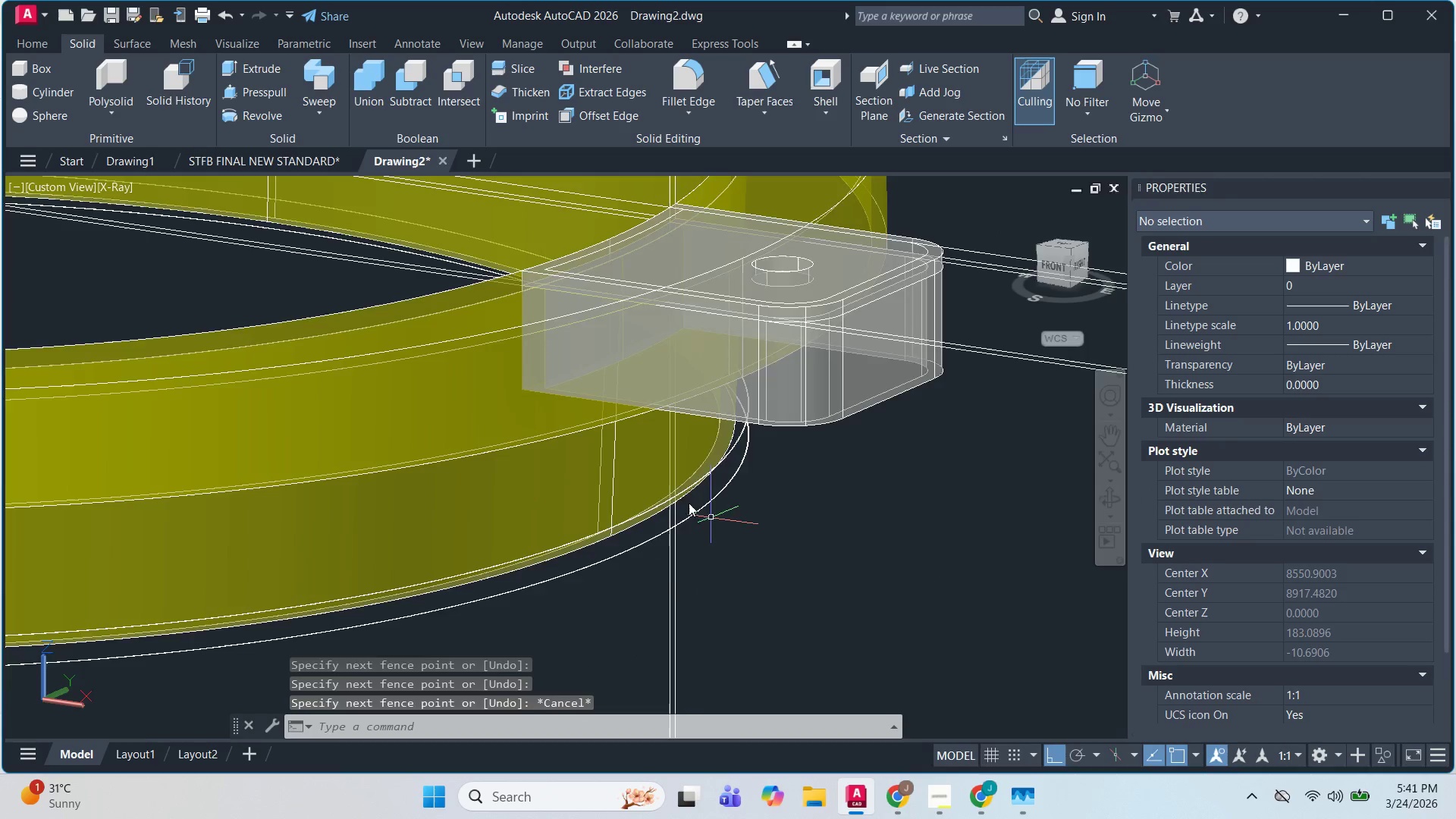 
hold_key(key=ShiftLeft, duration=1.52)
 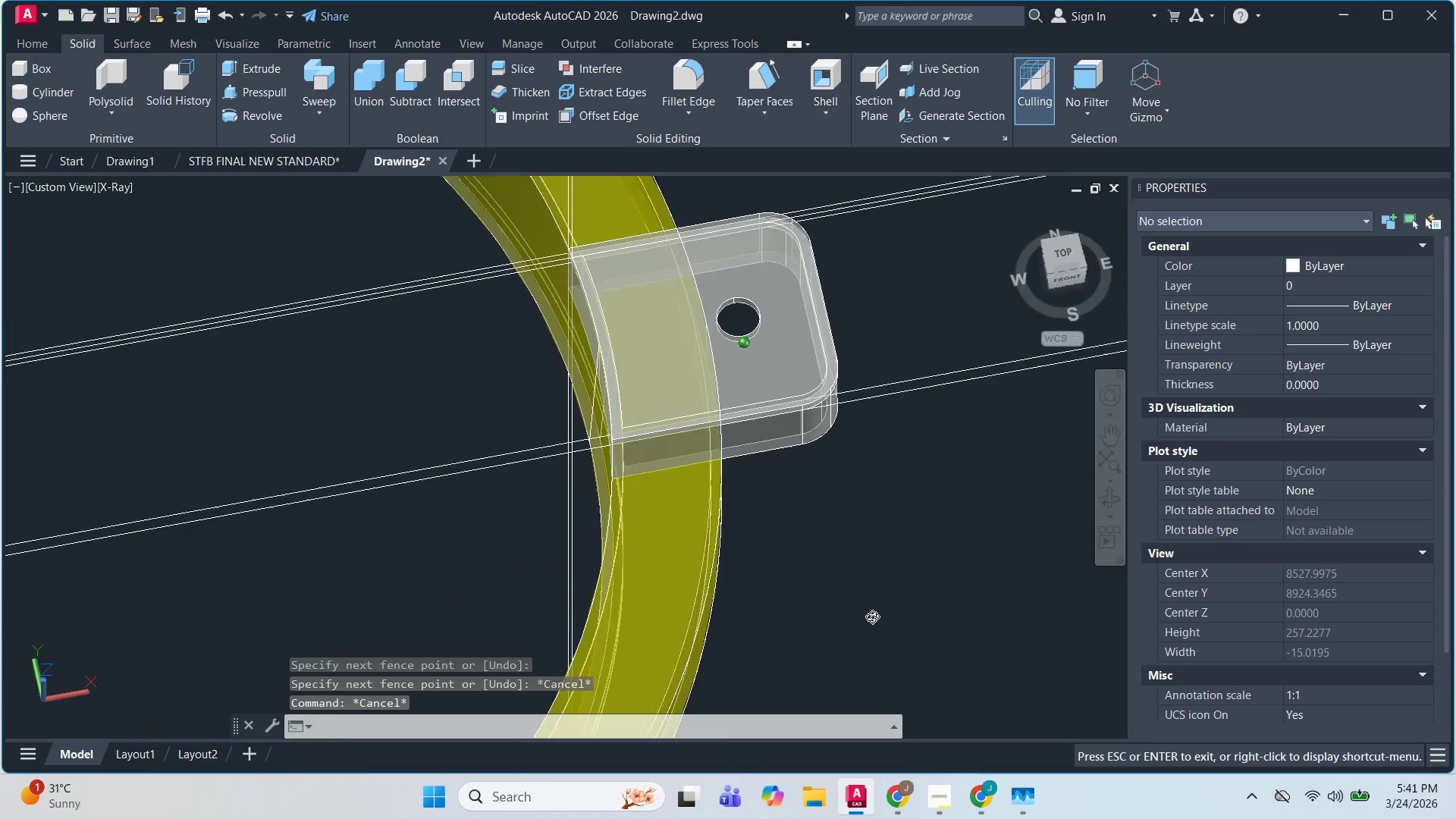 
scroll: coordinate [689, 496], scroll_direction: none, amount: 0.0
 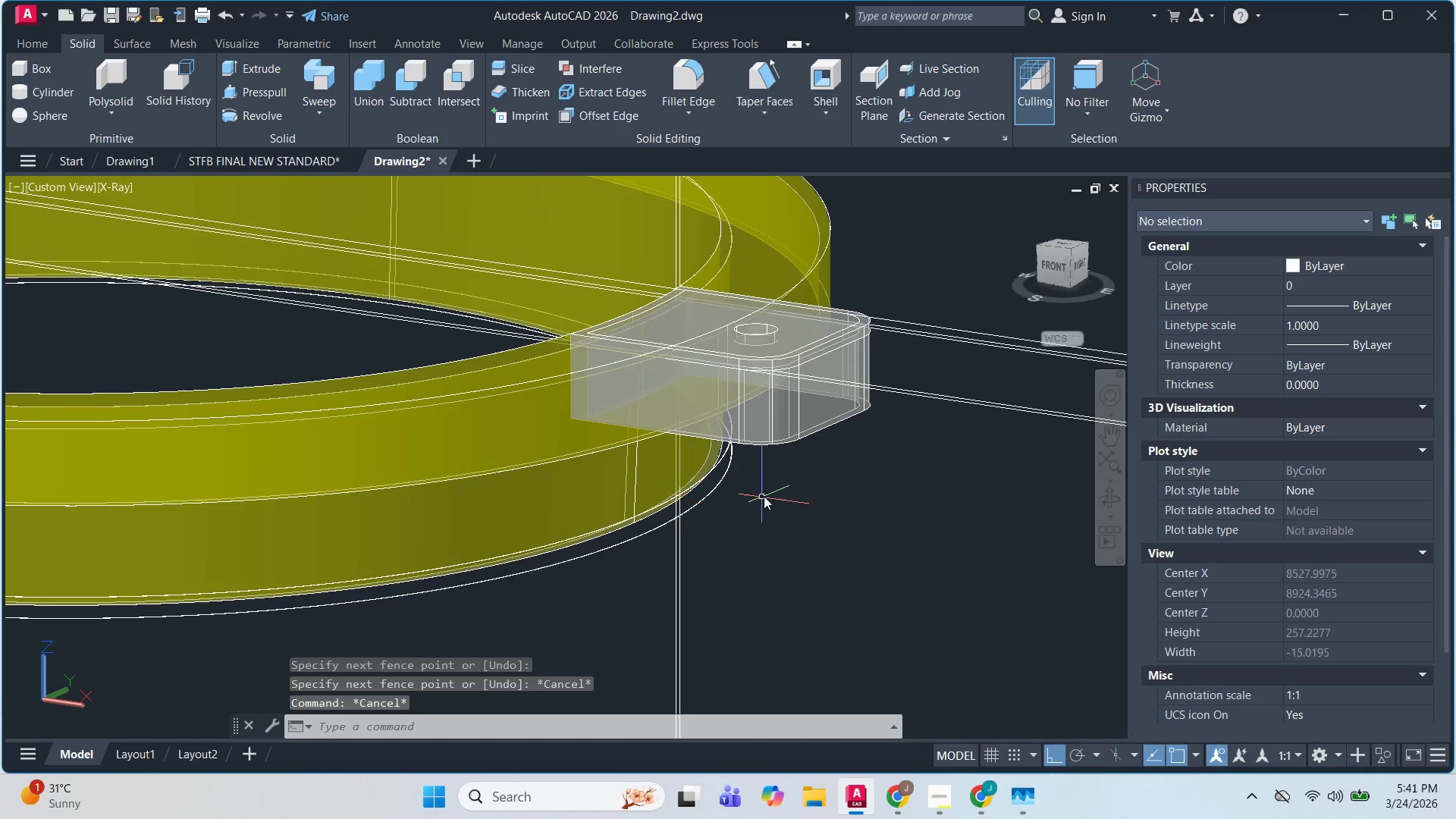 
hold_key(key=ShiftLeft, duration=1.51)
 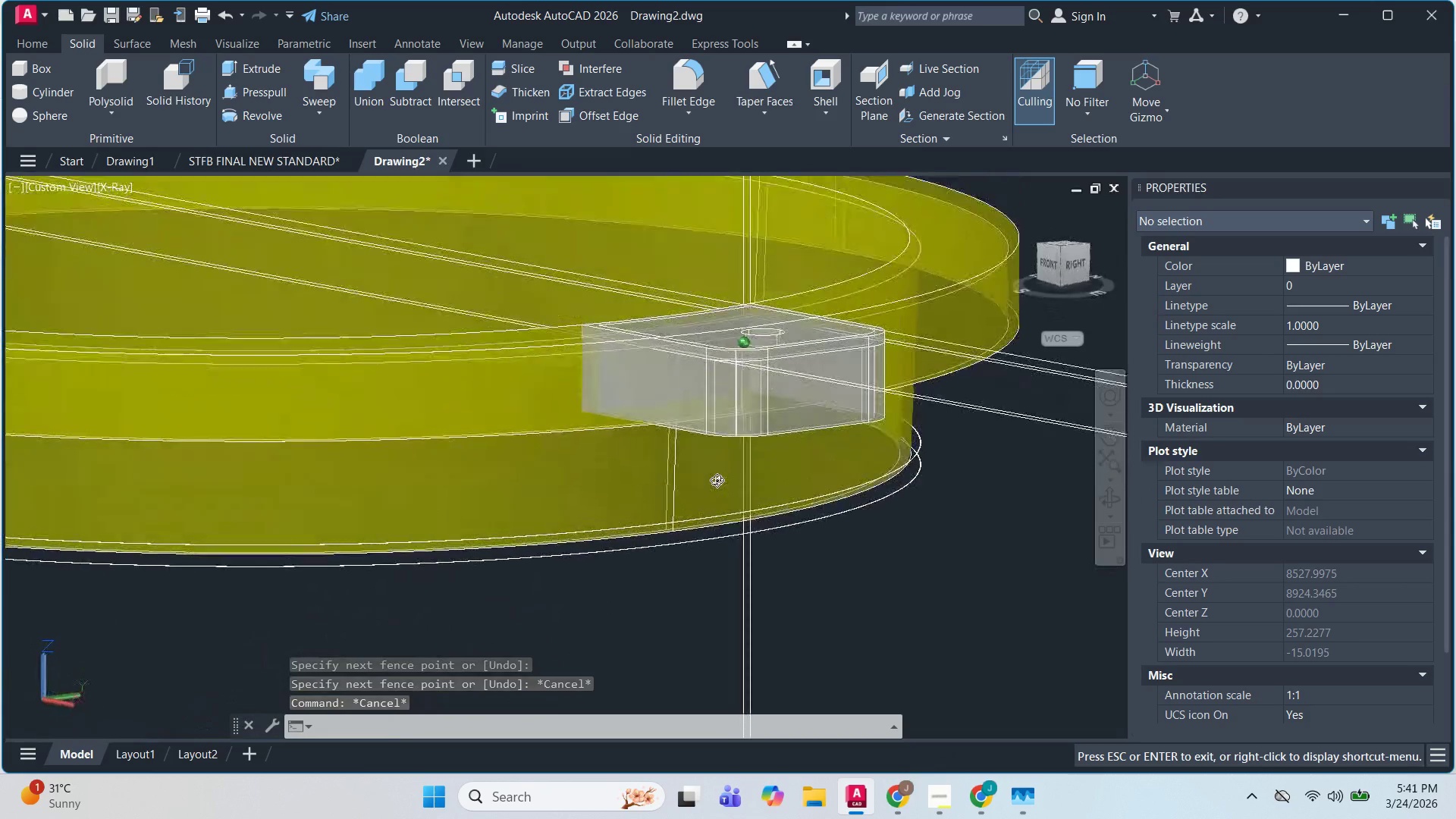 
hold_key(key=ShiftLeft, duration=1.52)
 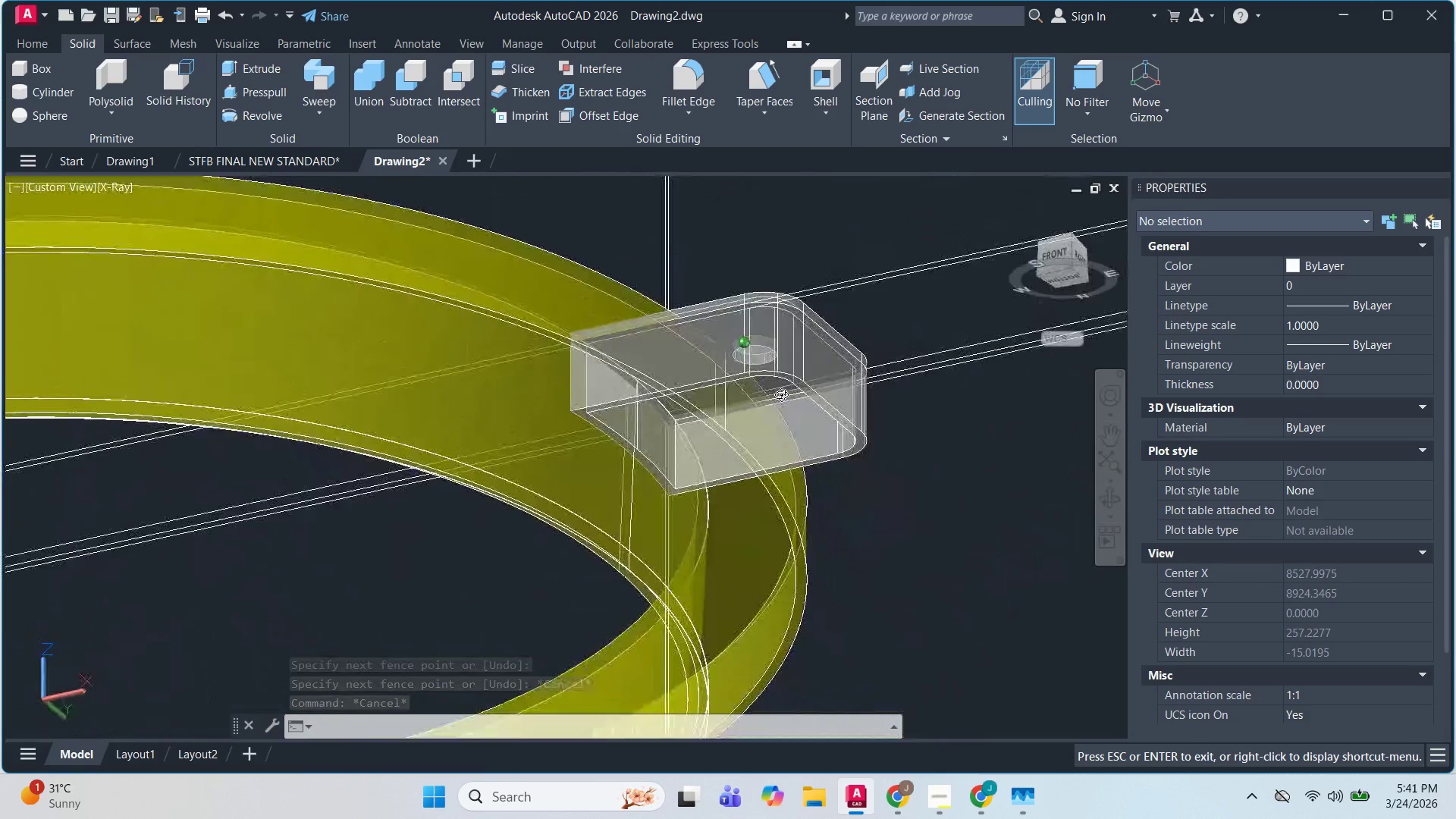 
hold_key(key=ShiftLeft, duration=1.51)
 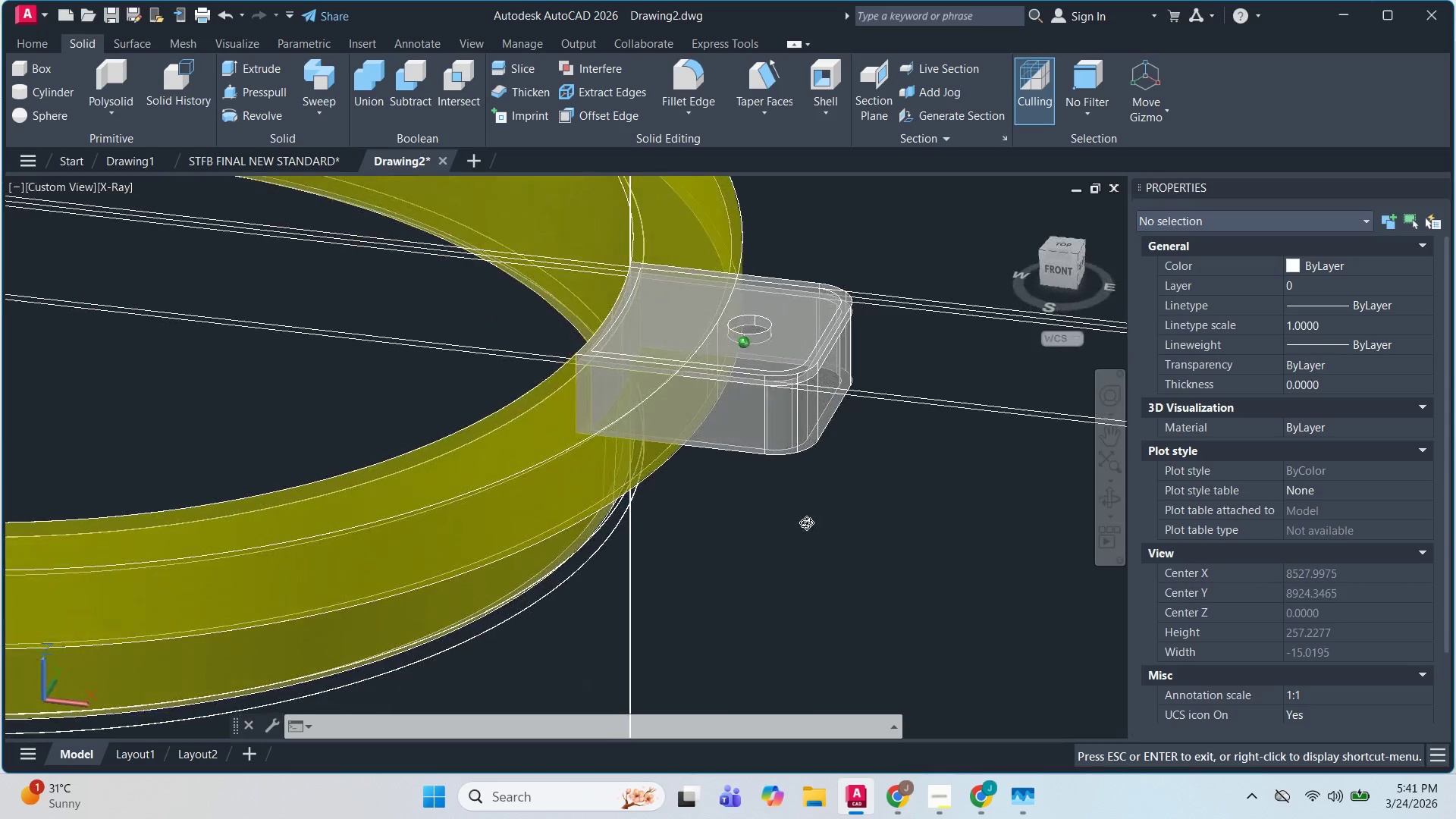 
hold_key(key=ShiftLeft, duration=1.52)
 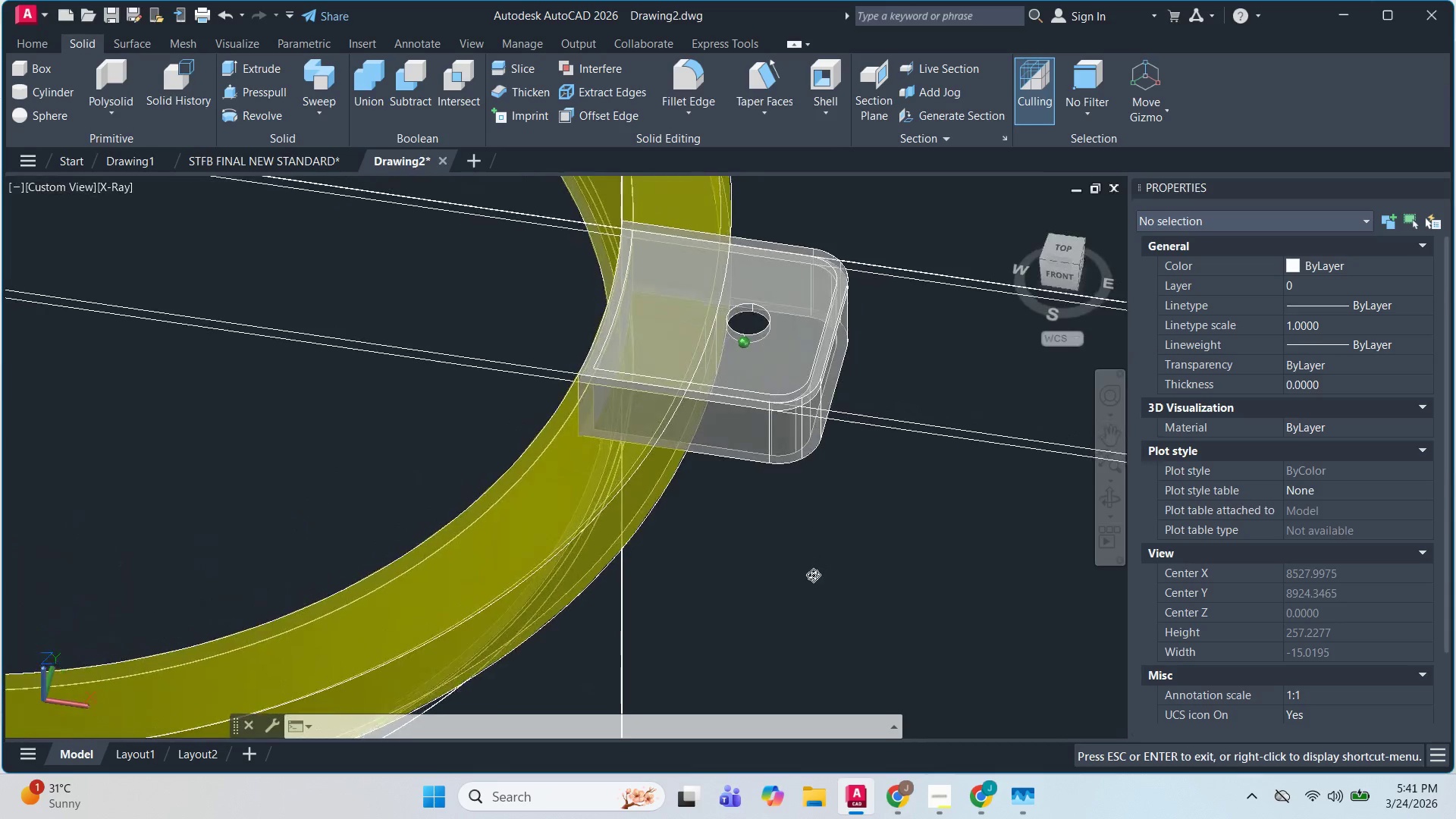 
hold_key(key=ShiftLeft, duration=1.5)
 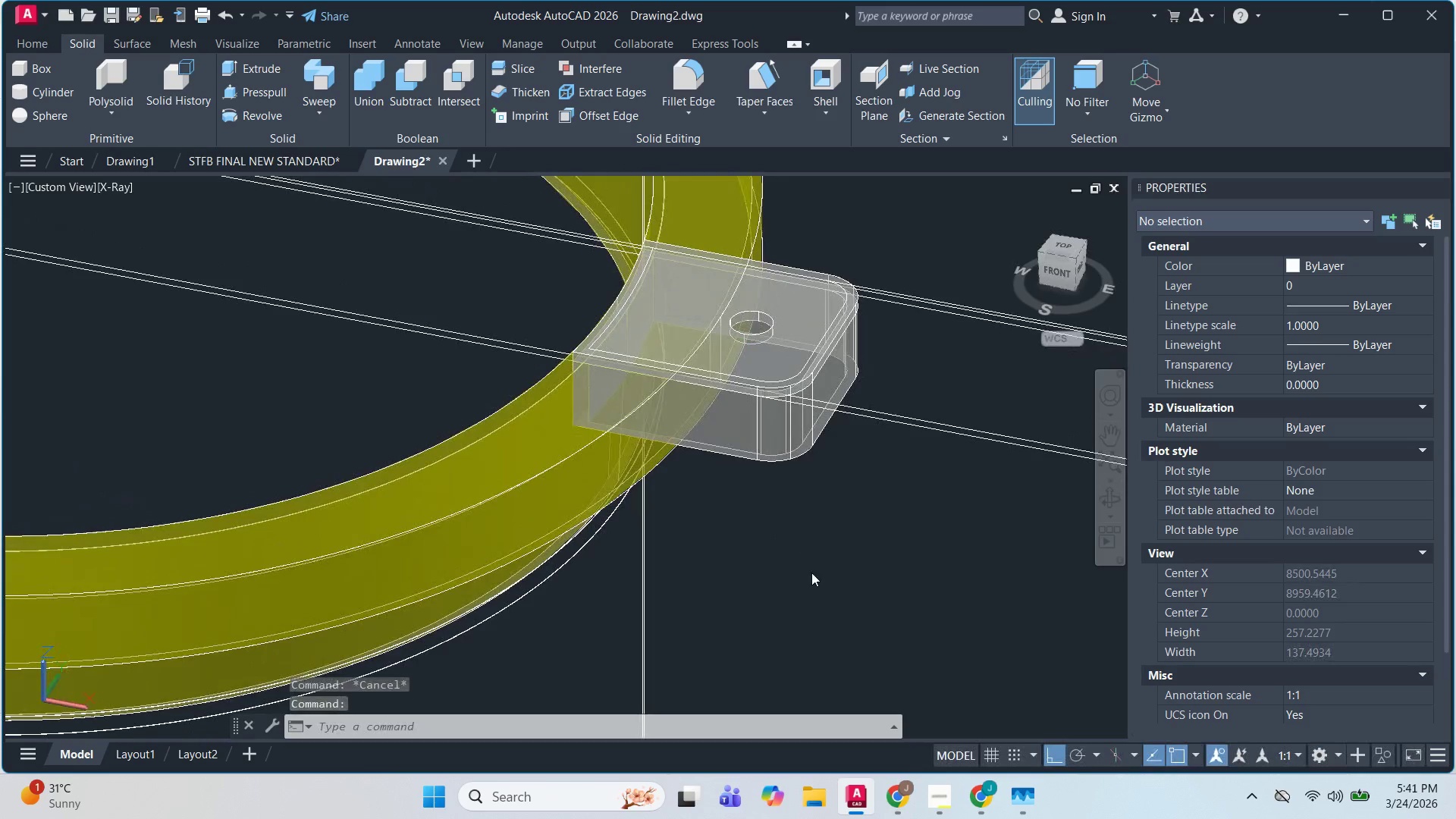 
key(Shift+ShiftLeft)
 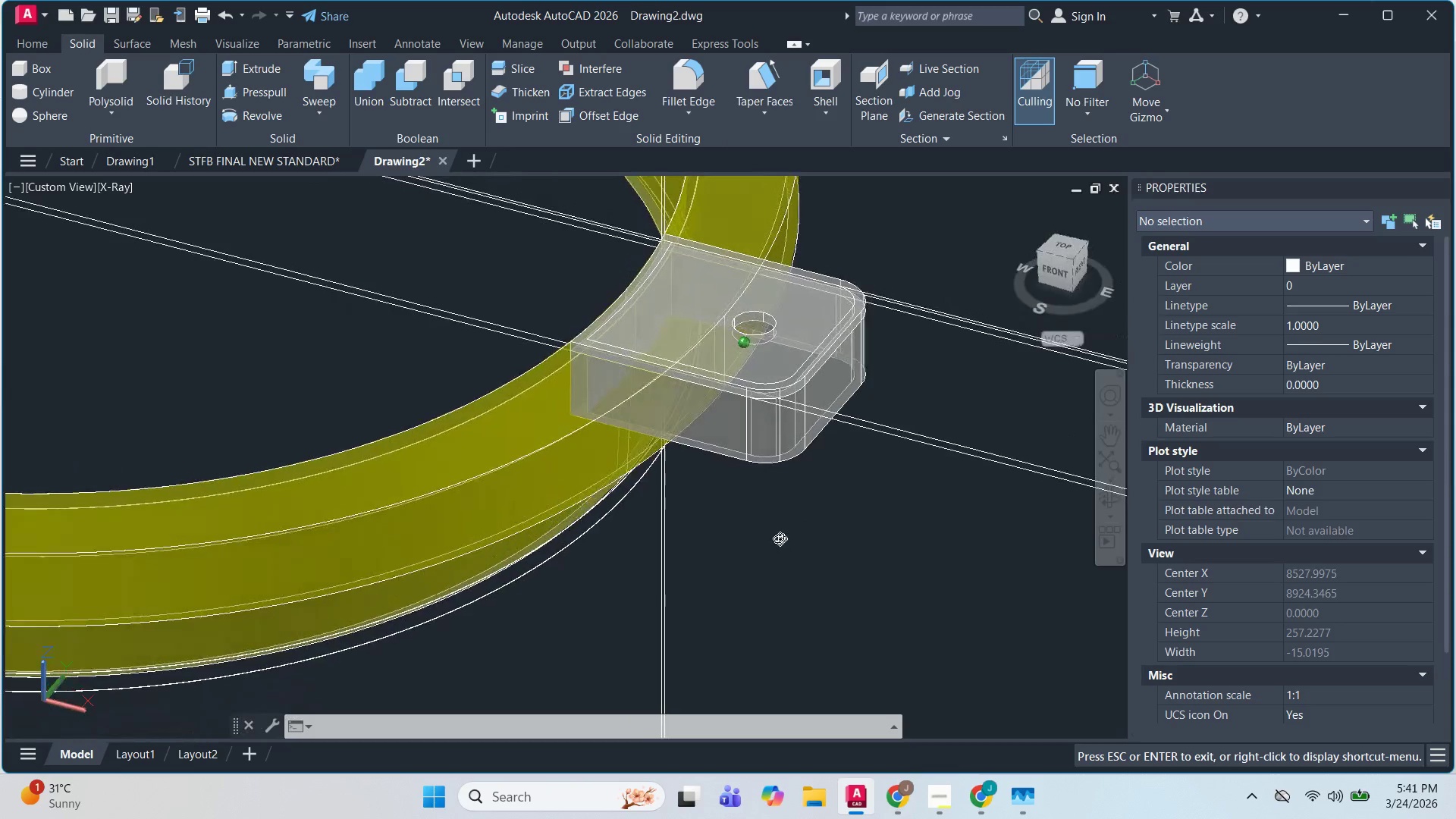 
key(Shift+ShiftLeft)
 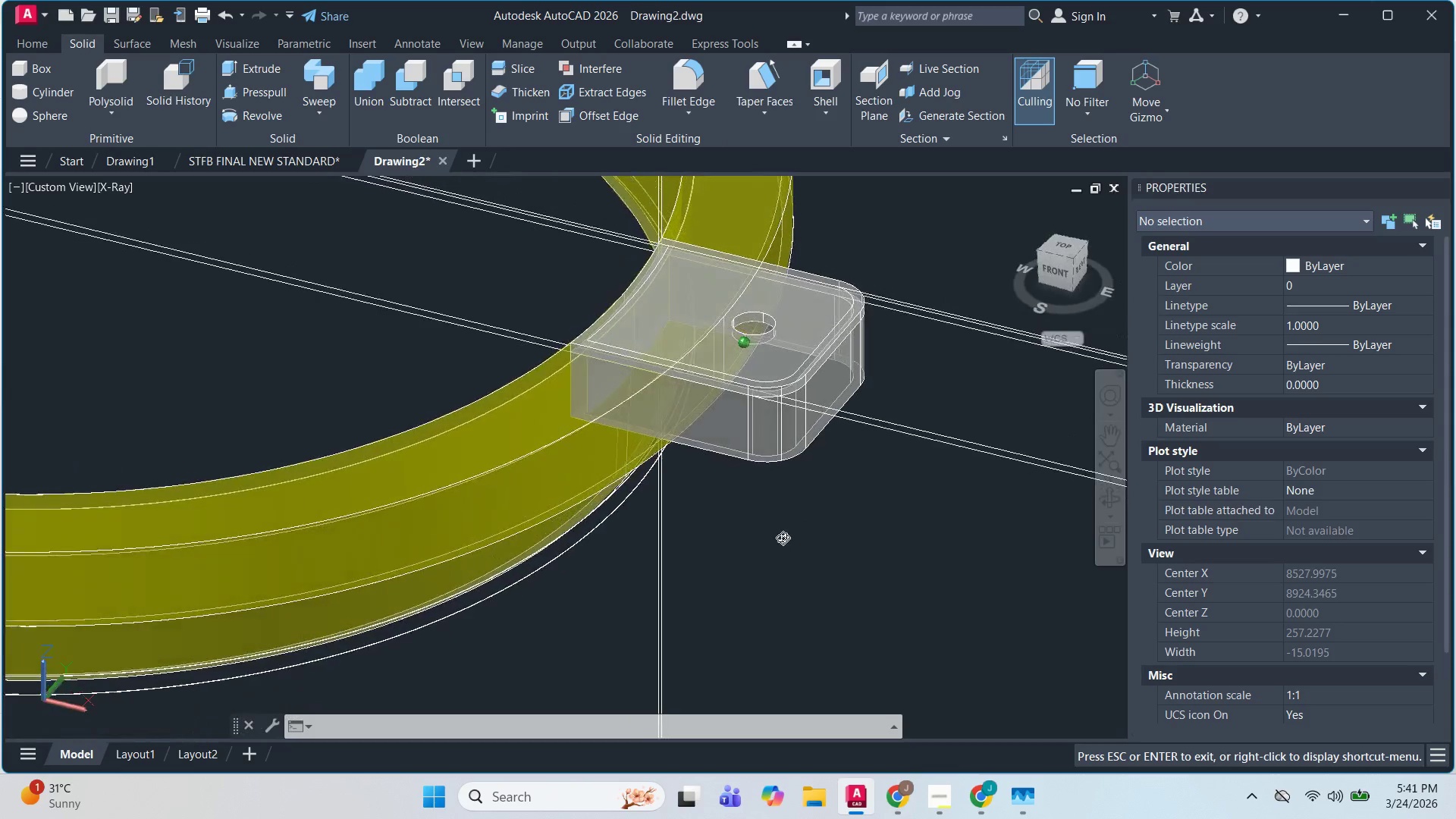 
key(Shift+ShiftLeft)
 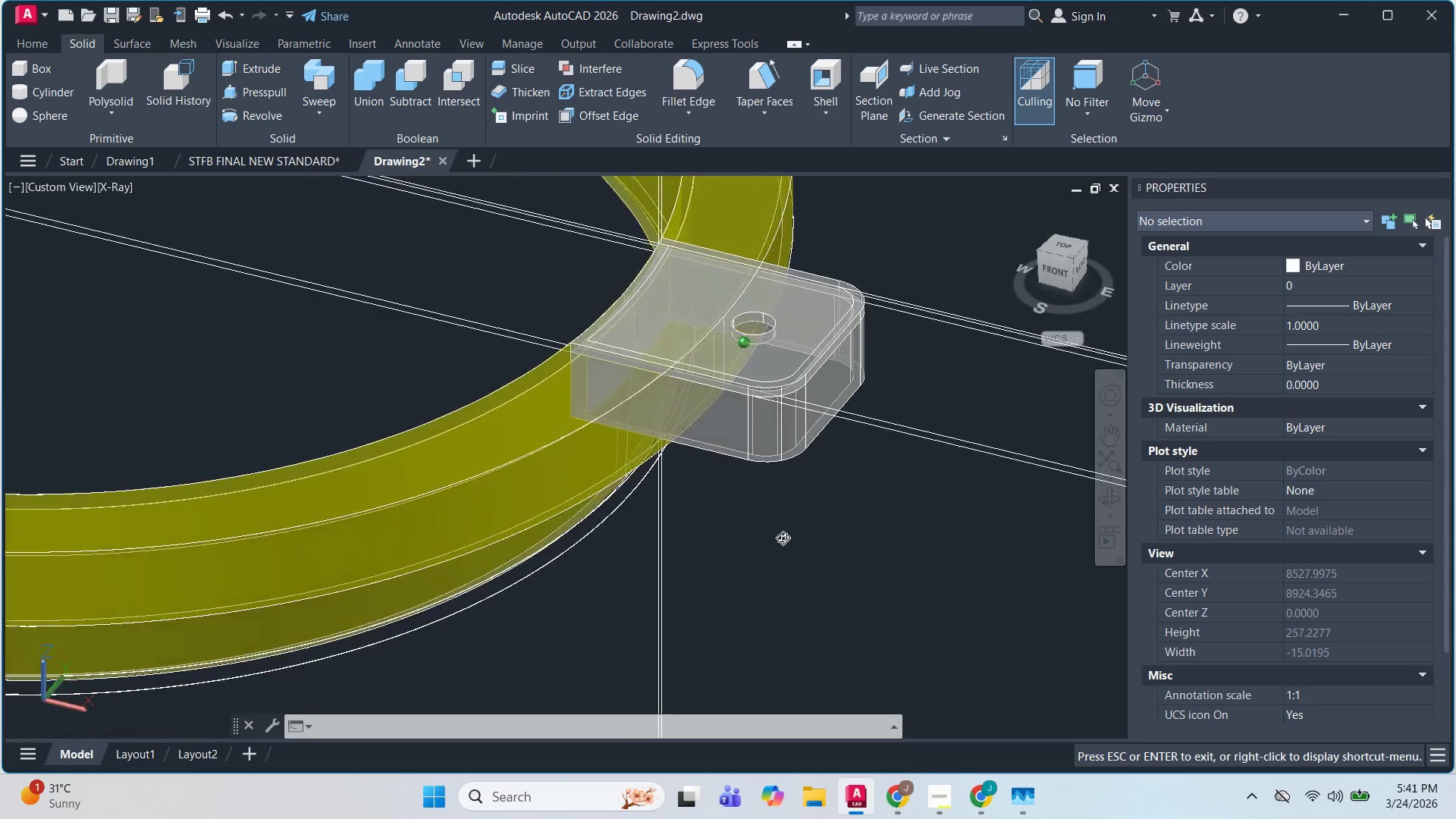 
key(Shift+ShiftLeft)
 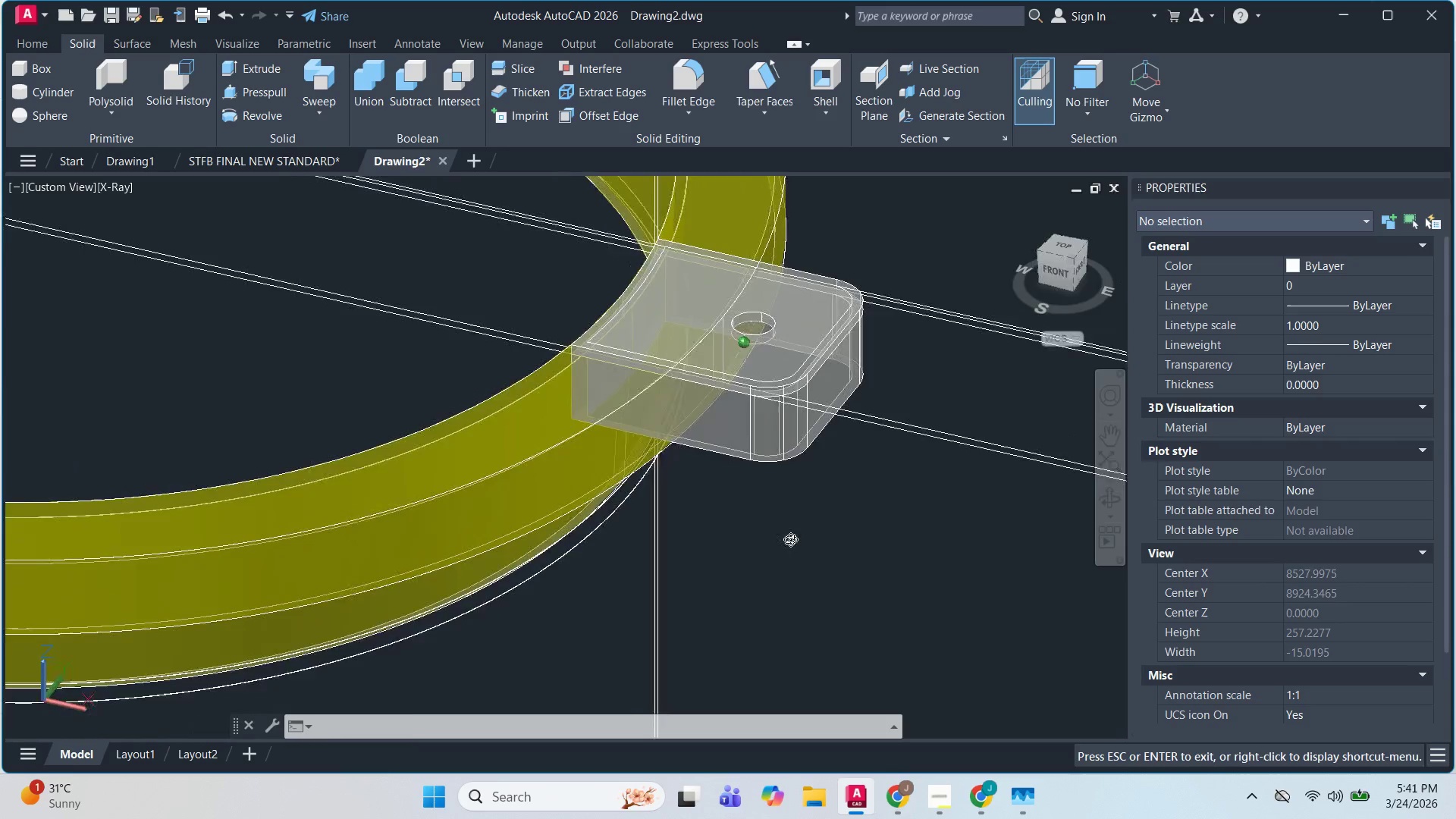 
key(Shift+ShiftLeft)
 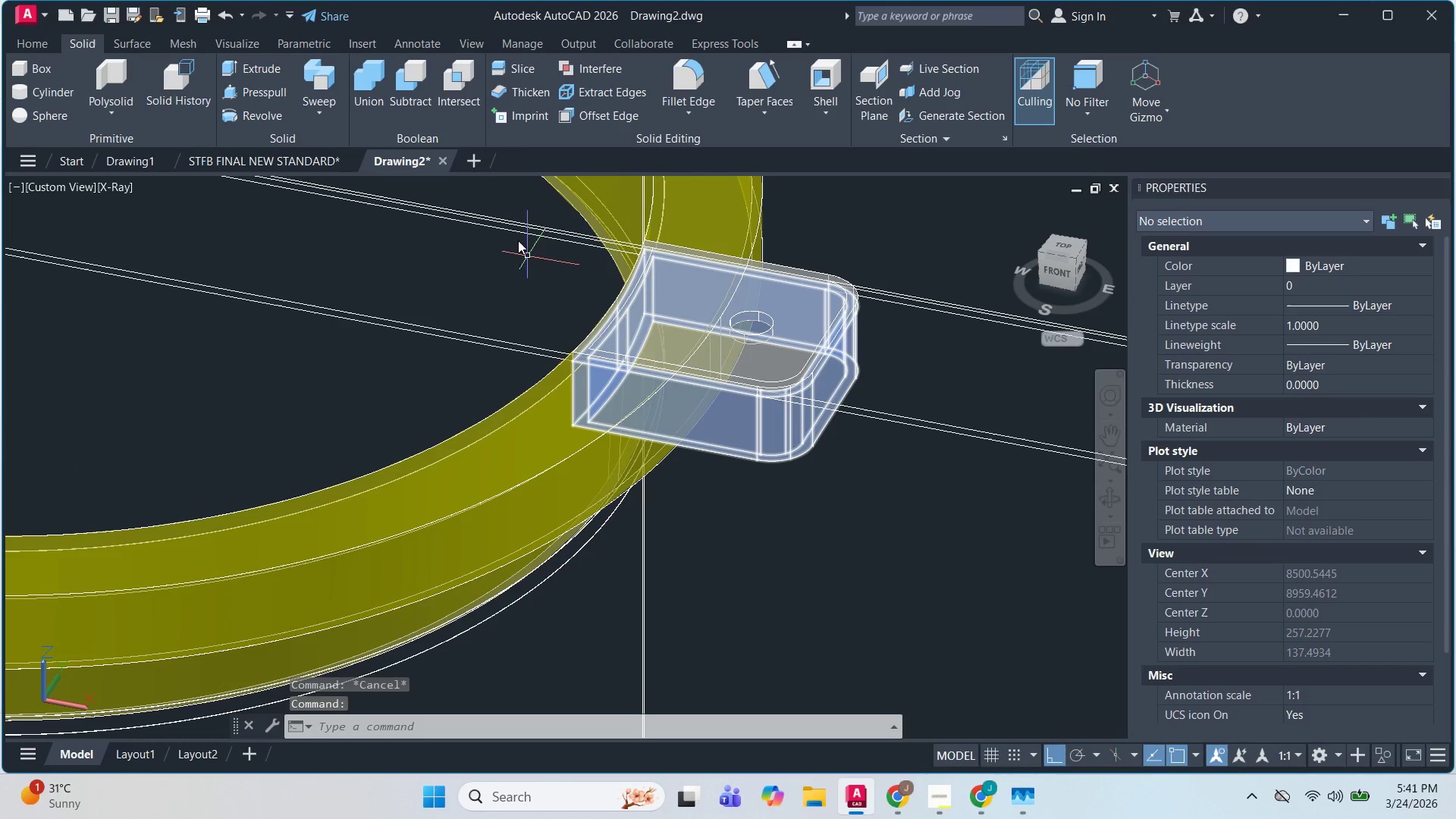 
left_click([522, 195])
 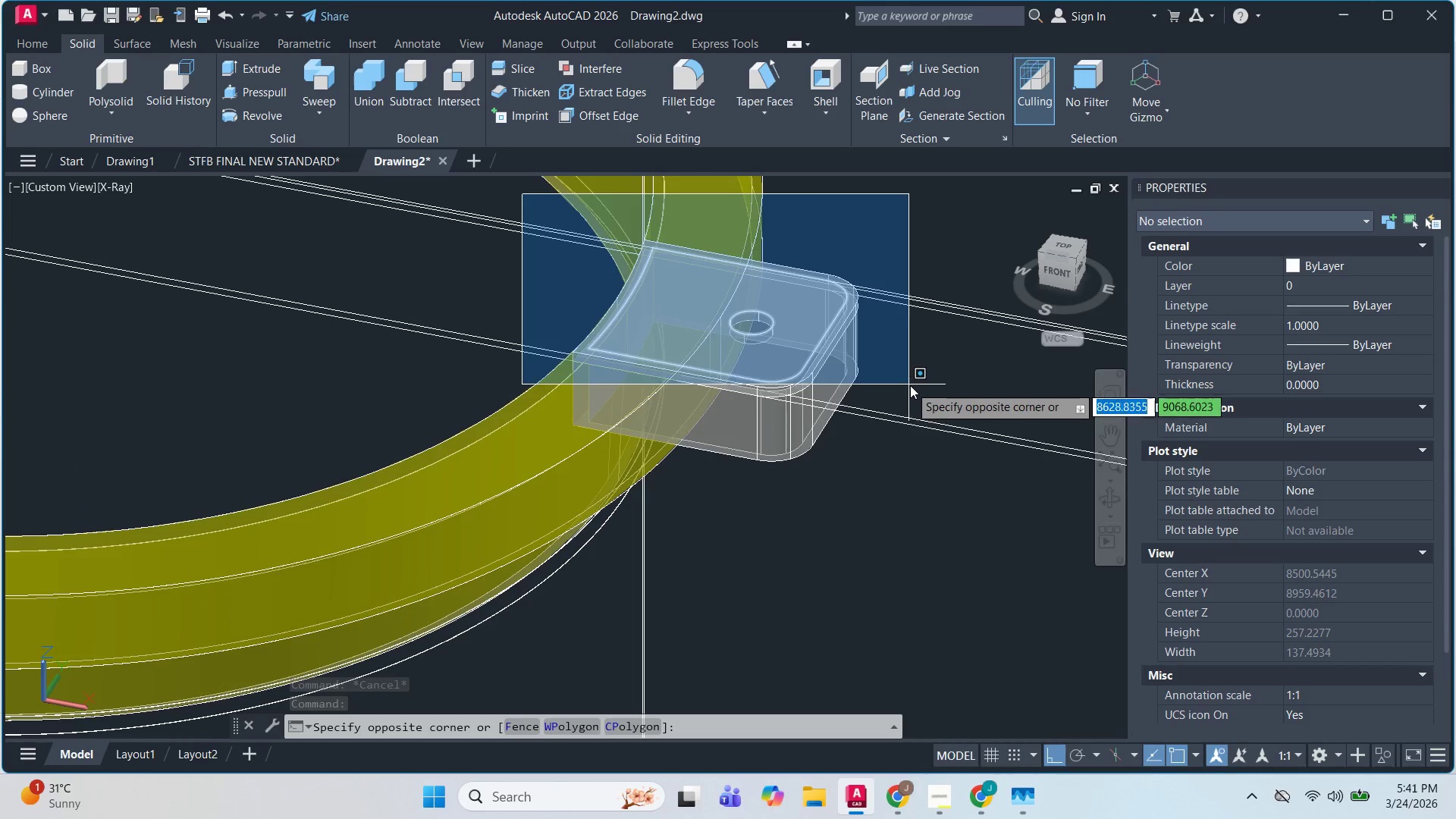 
left_click([917, 397])
 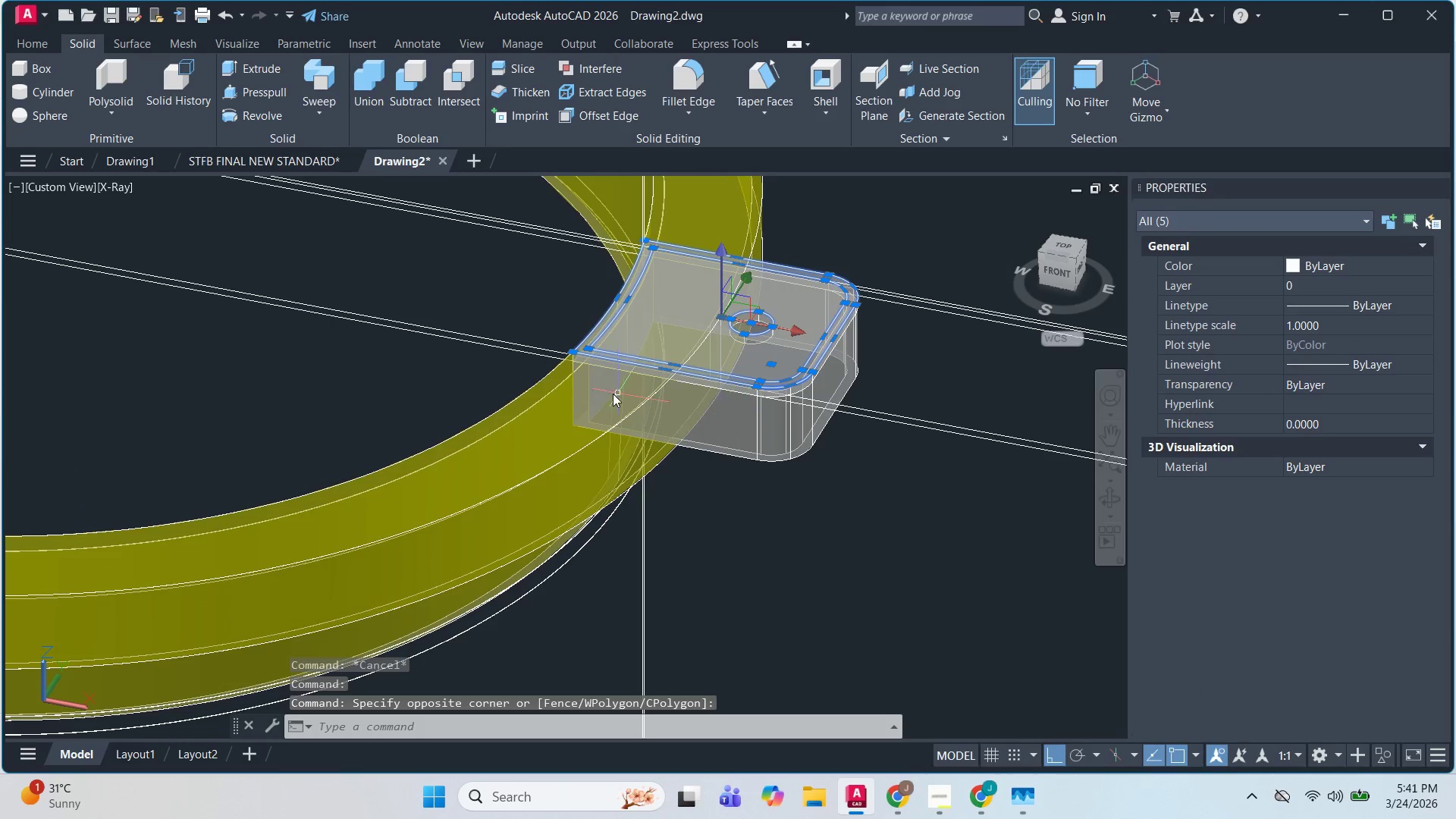 
scroll: coordinate [613, 394], scroll_direction: up, amount: 1.0
 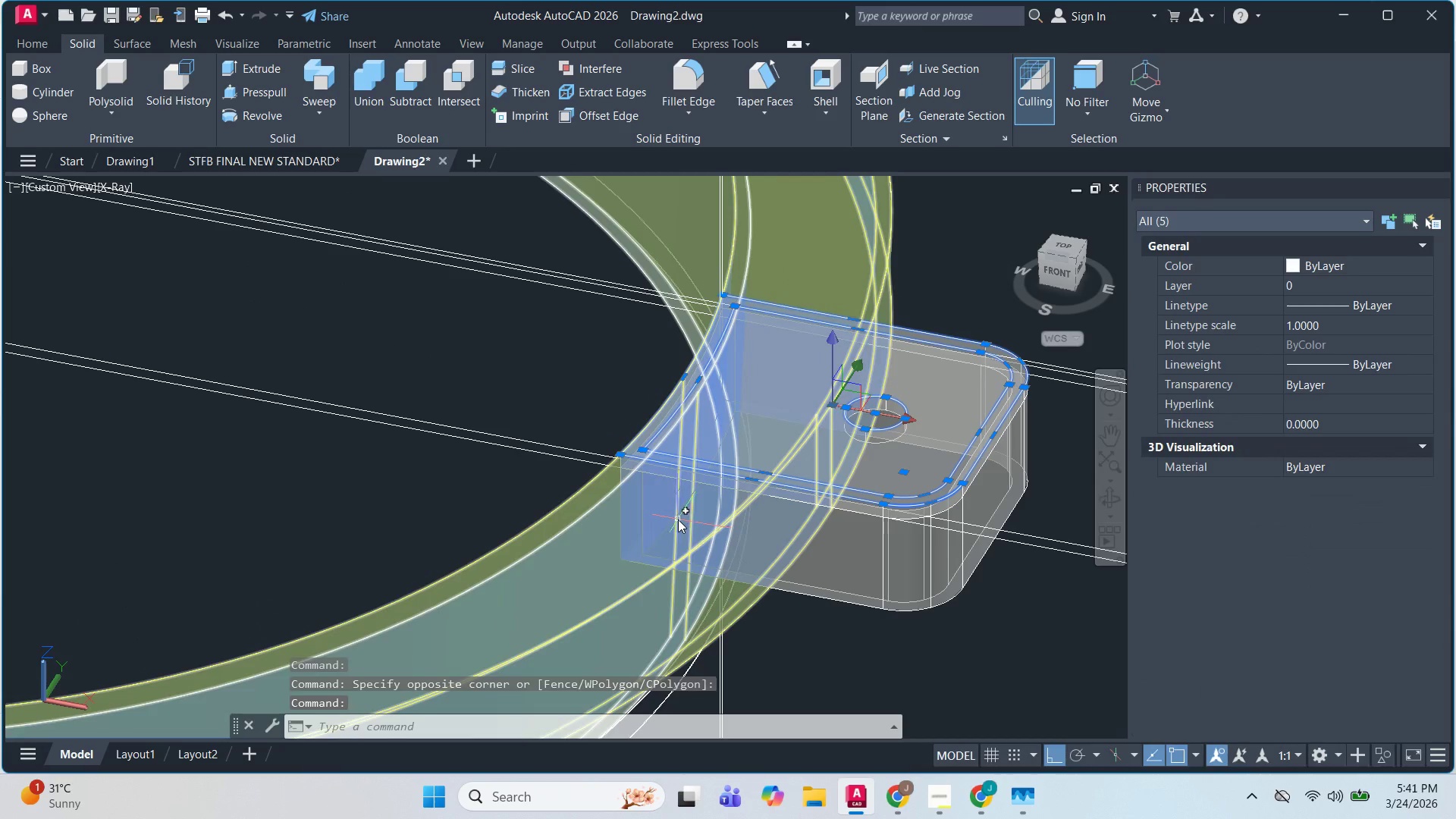 
type(co )
 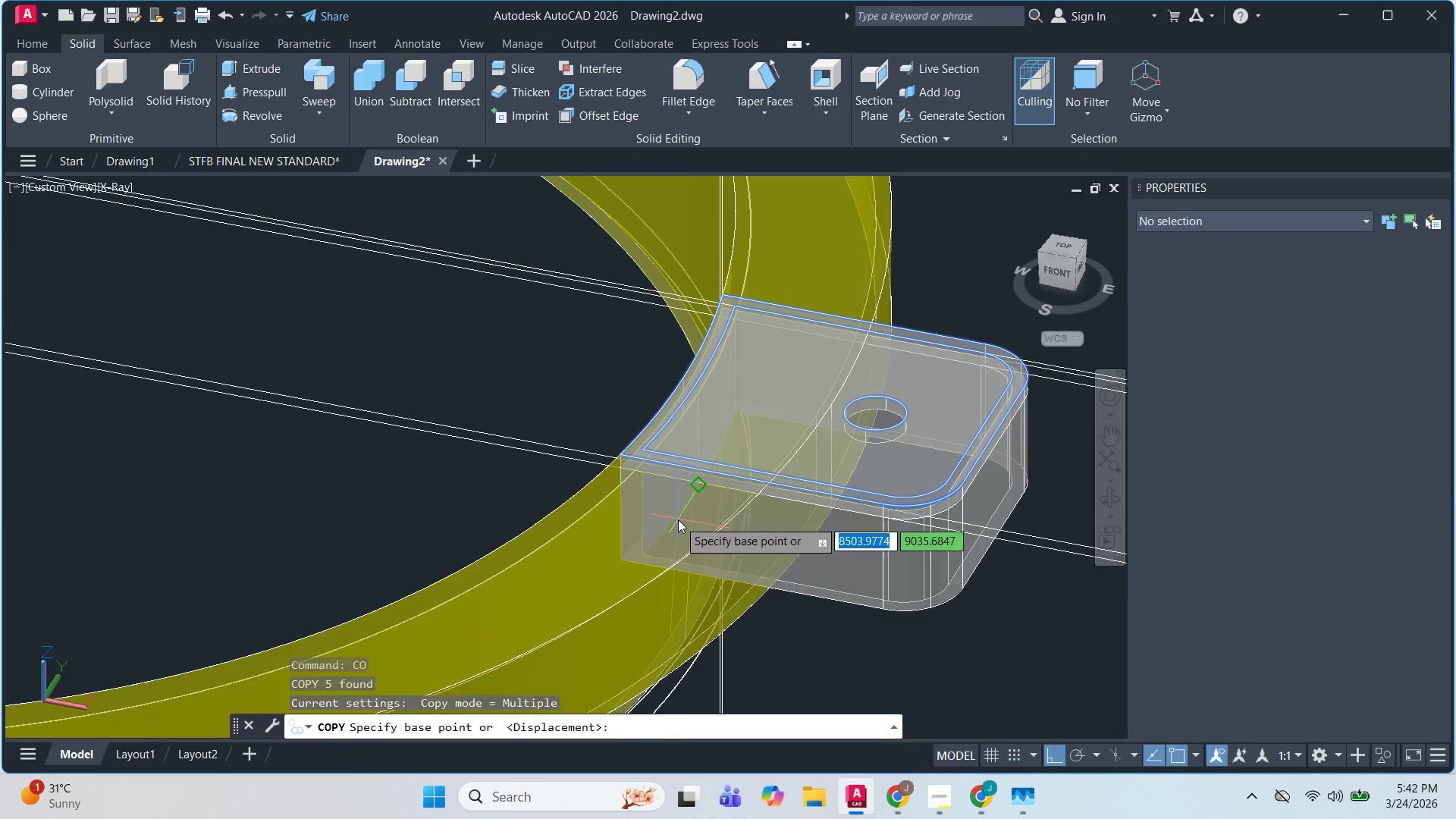 
scroll: coordinate [678, 519], scroll_direction: down, amount: 3.0
 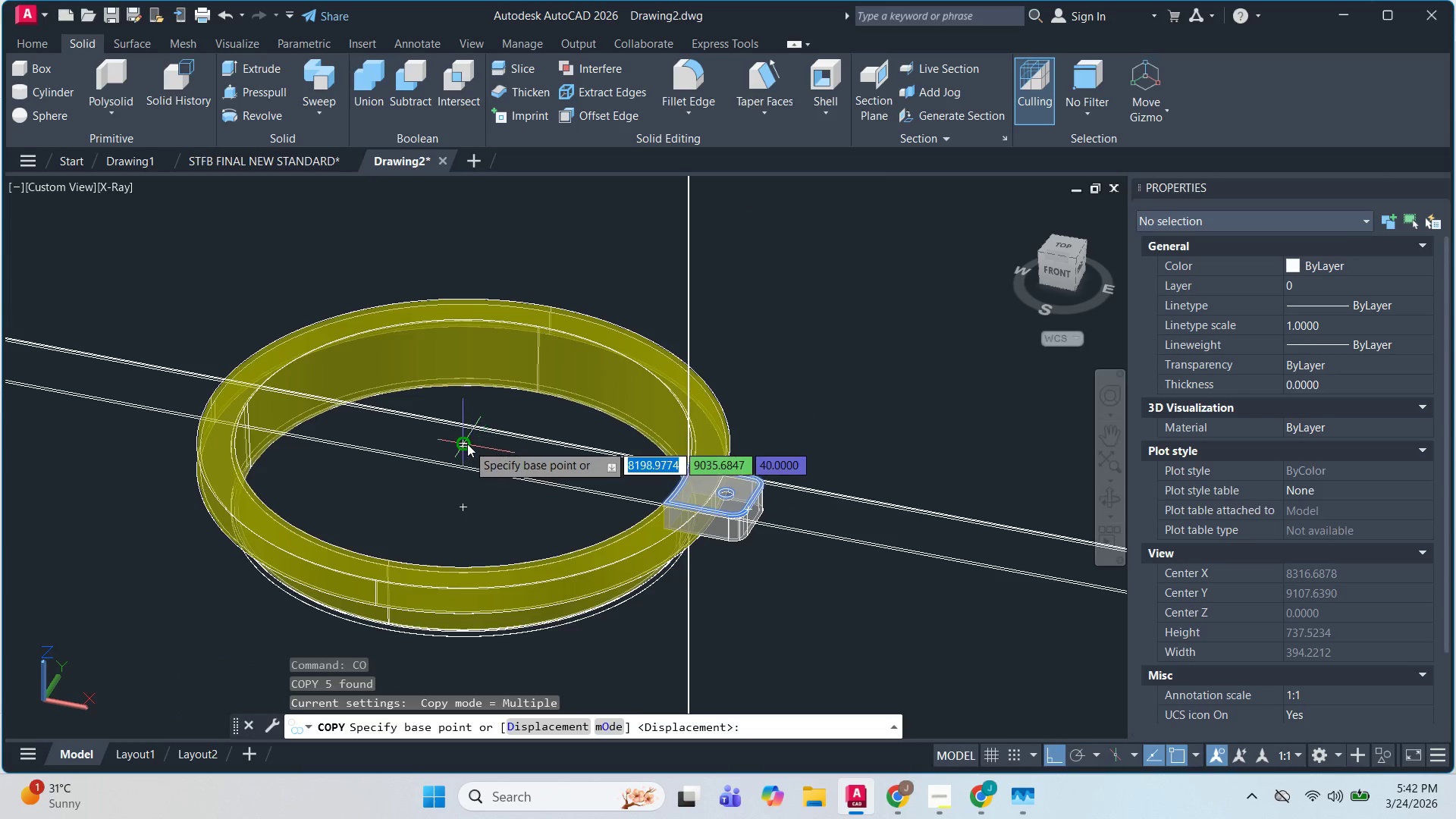 
scroll: coordinate [466, 444], scroll_direction: up, amount: 2.0
 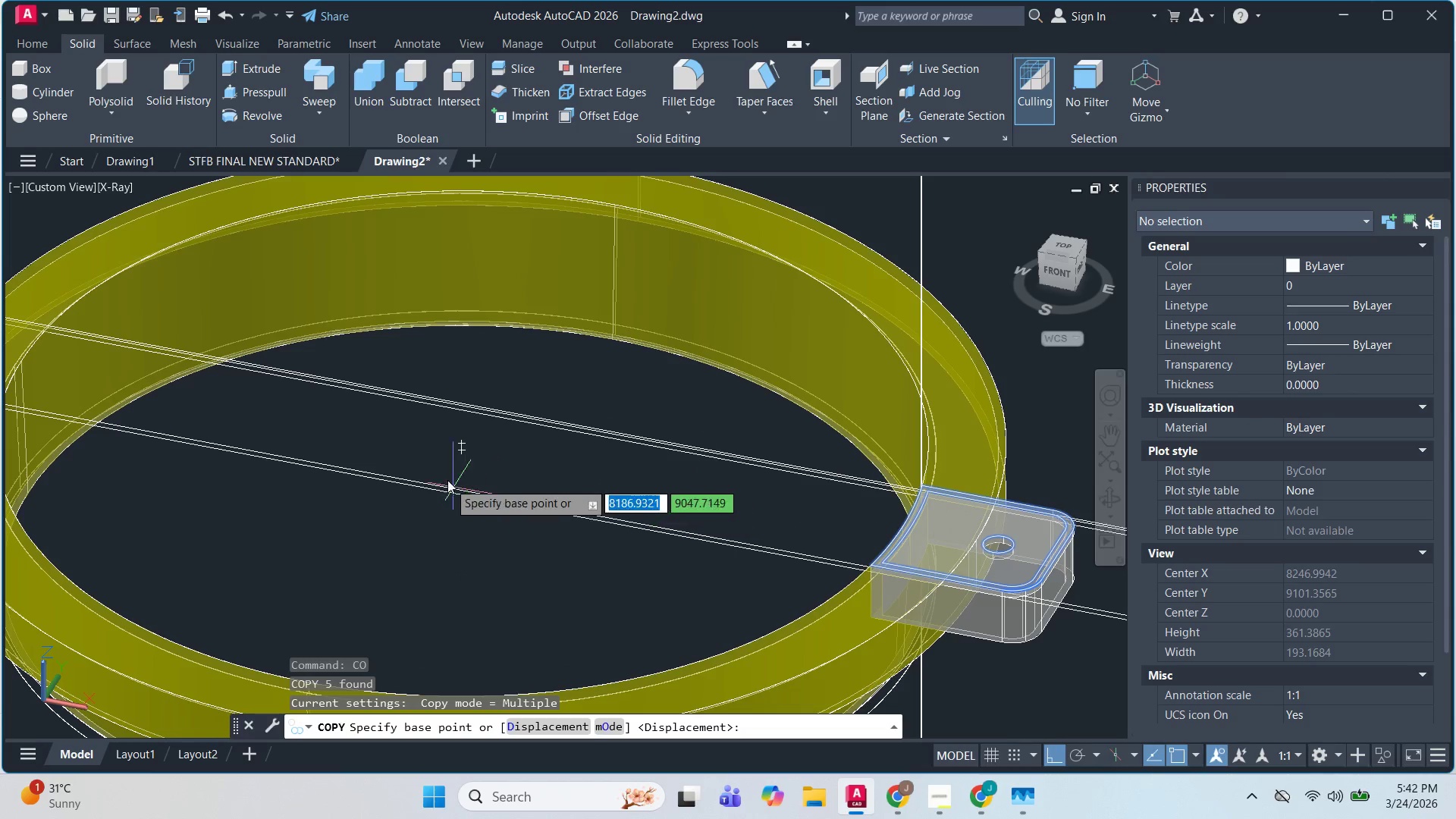 
left_click([465, 441])
 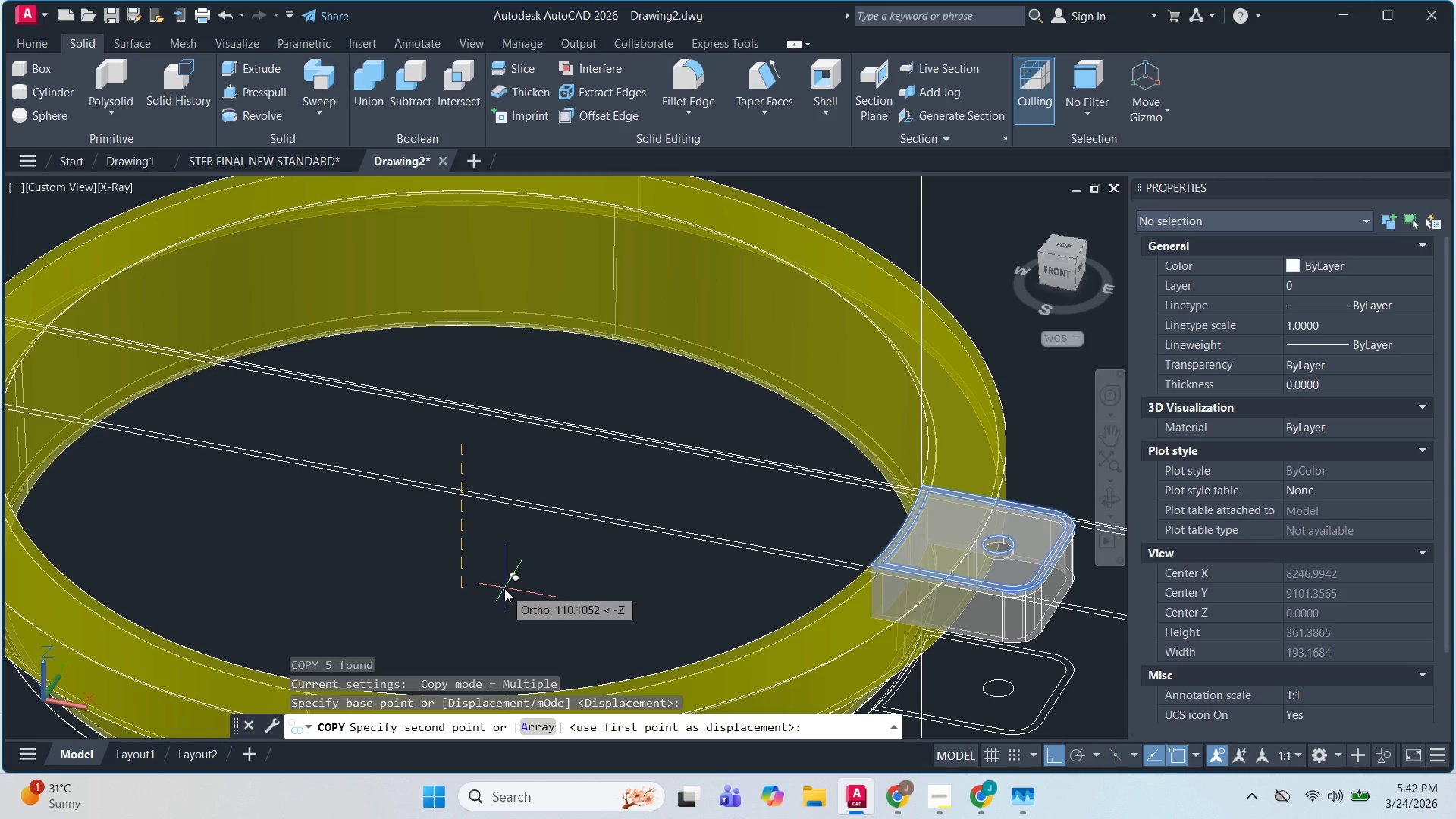 
wait(10.84)
 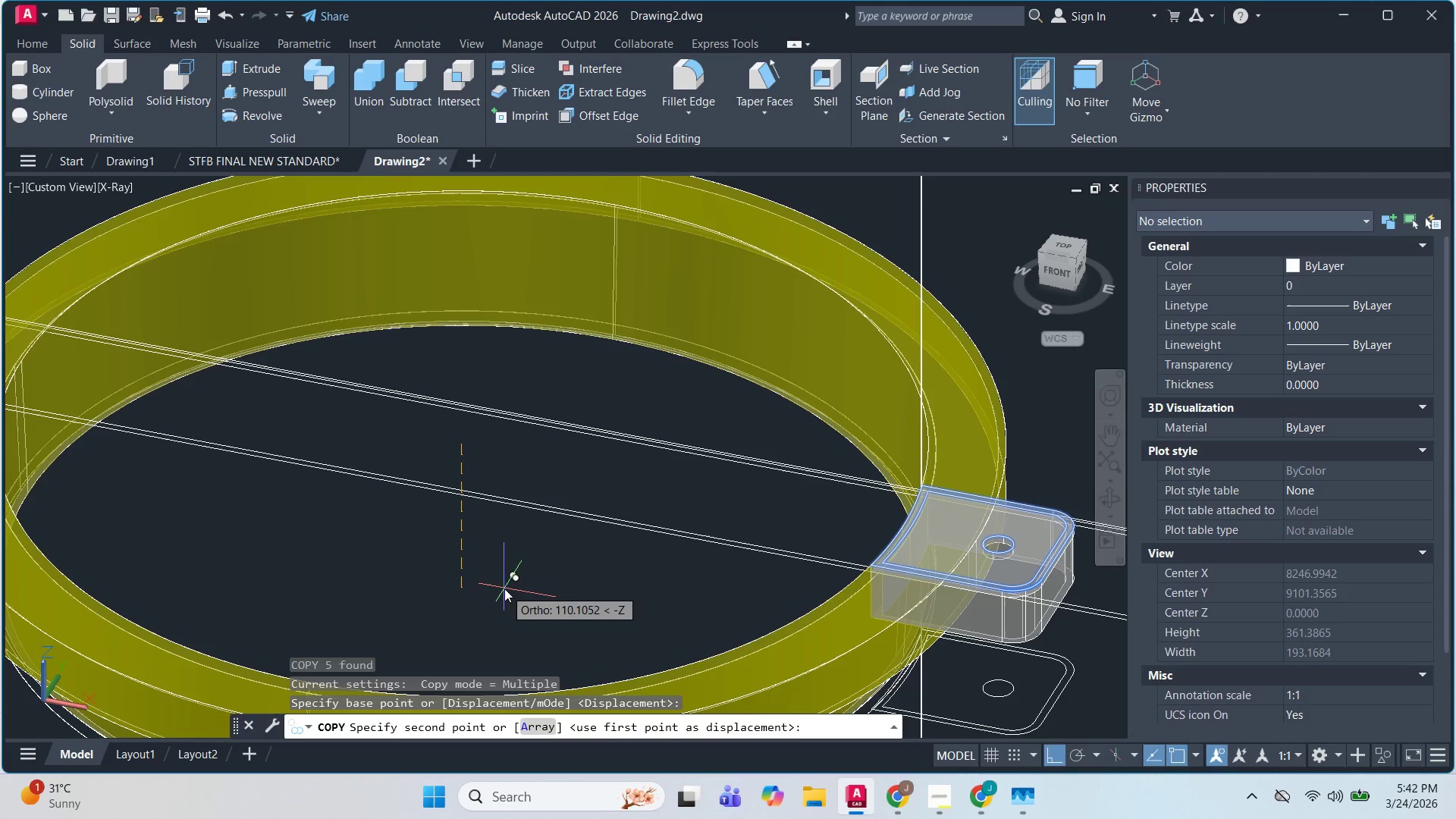 
key(Numpad1)
 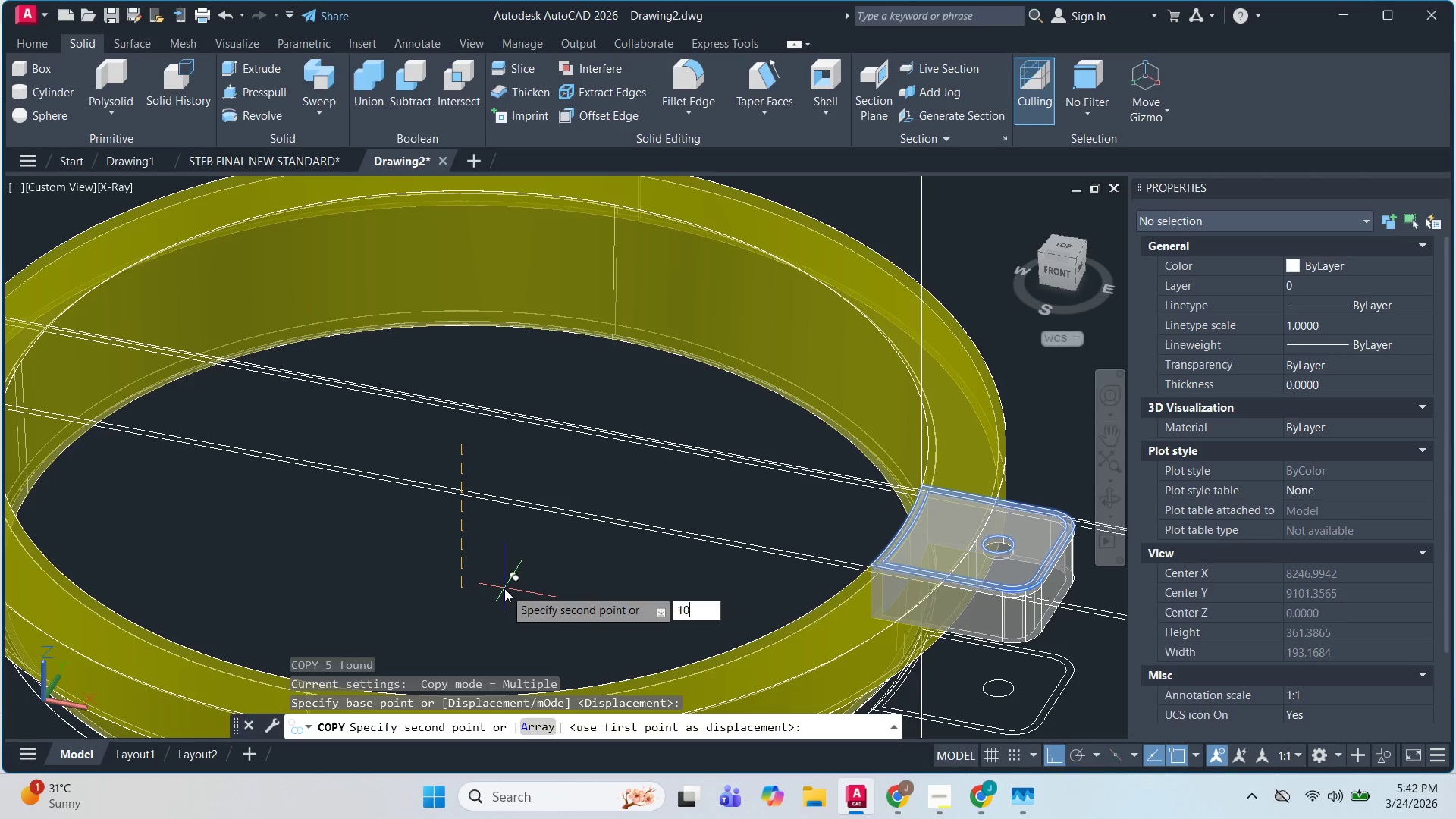 
key(Numpad0)
 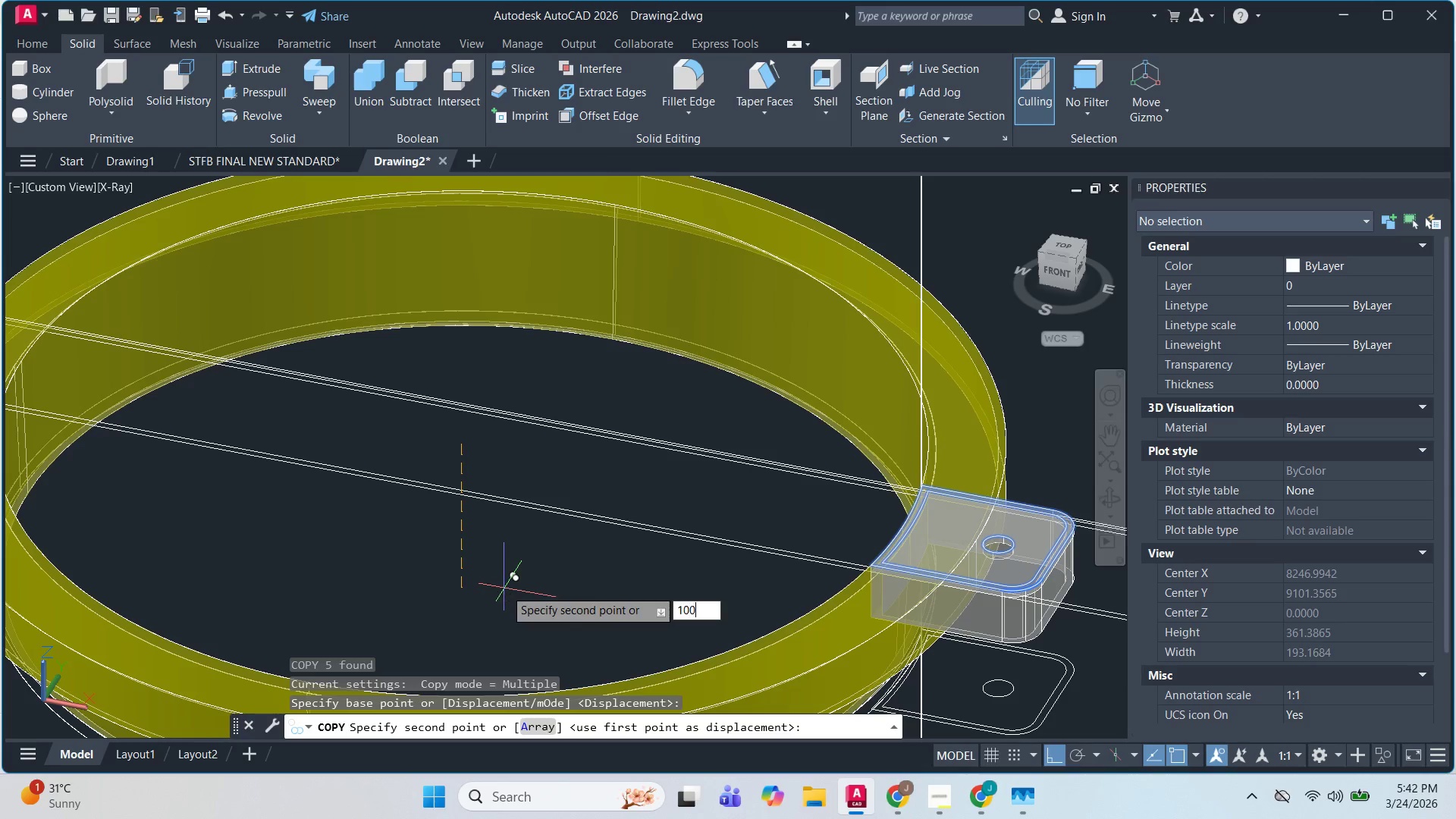 
key(Numpad0)
 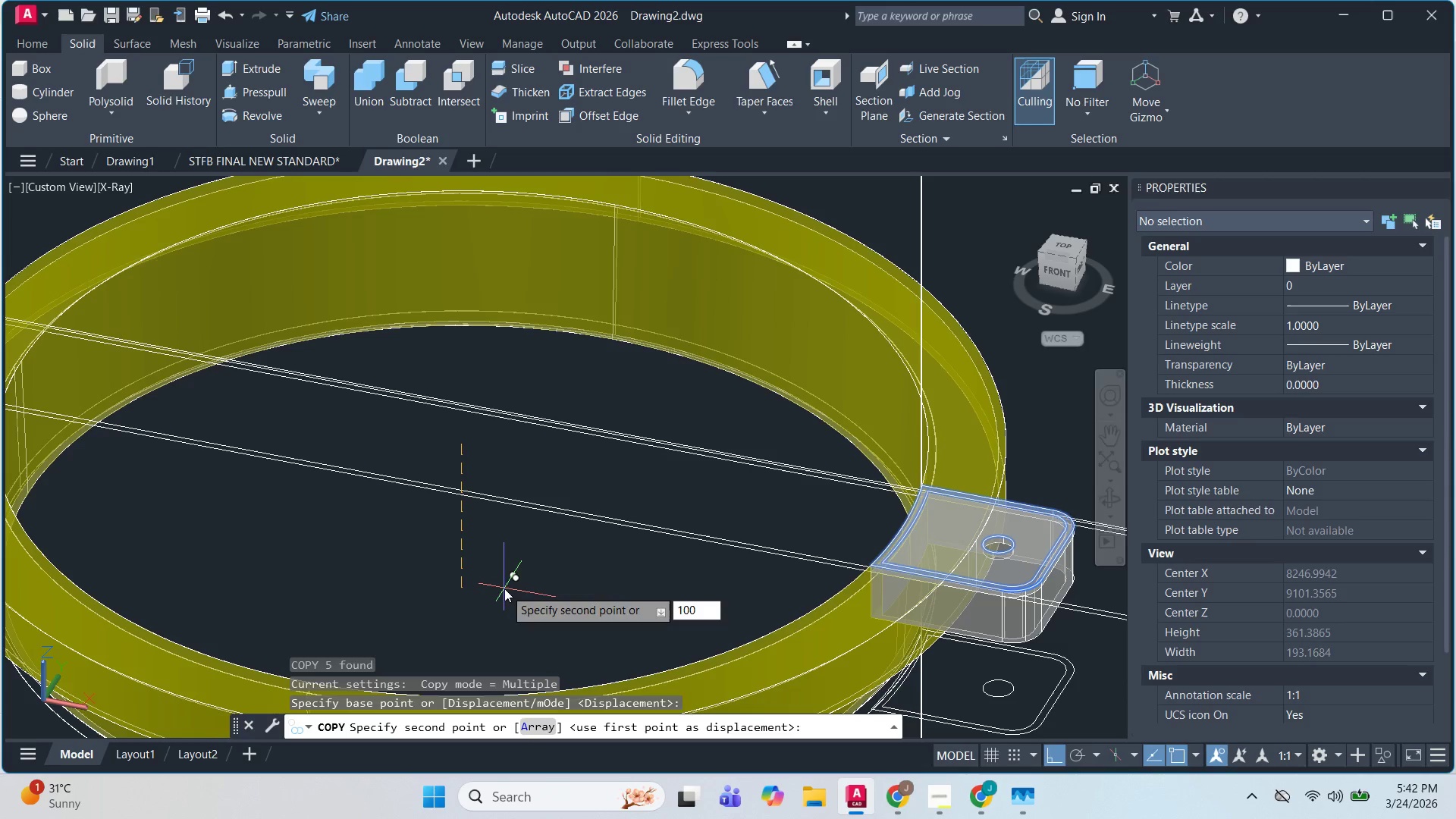 
key(NumpadEnter)
 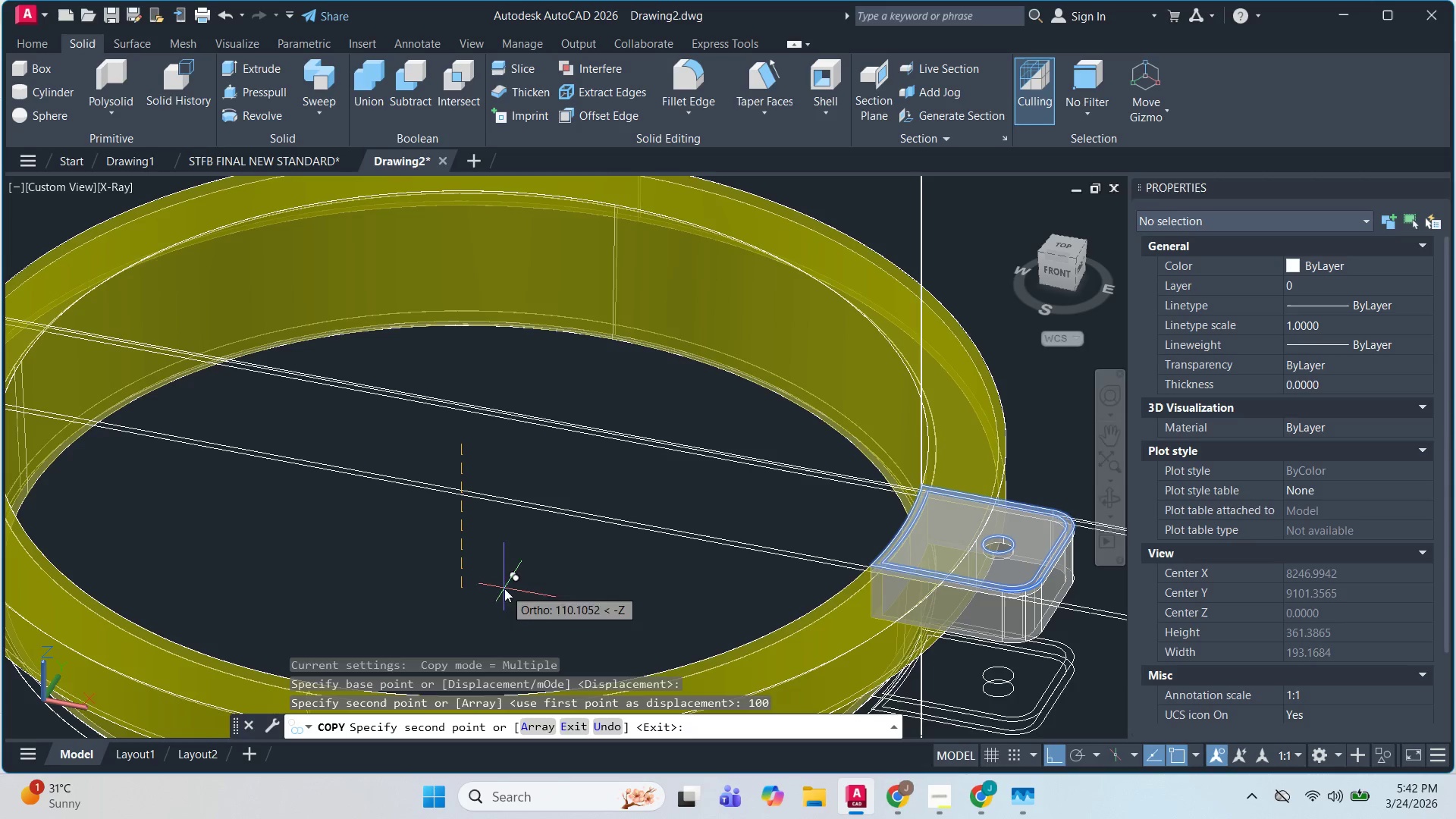 
key(Escape)
 